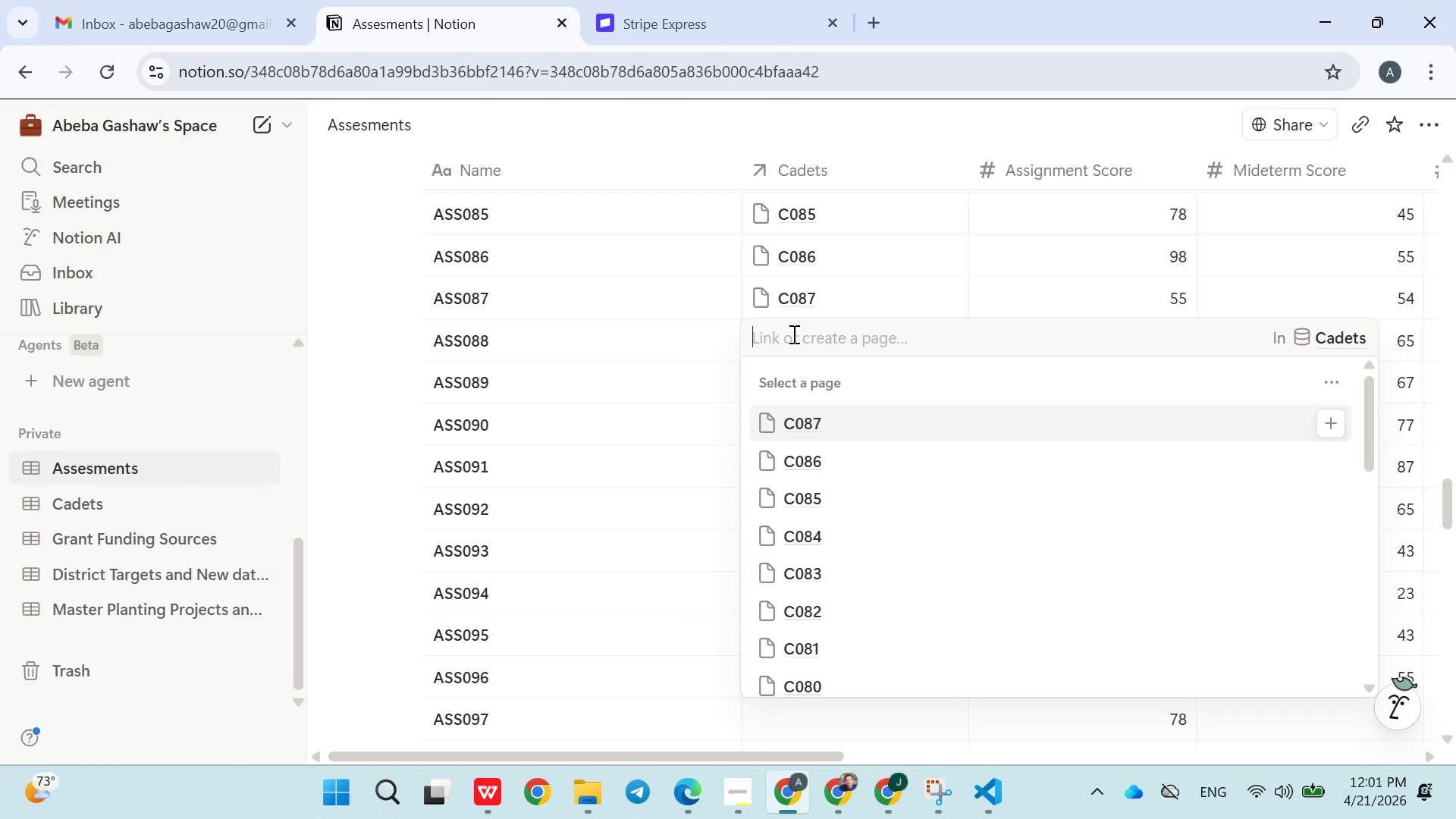 
type(C088)
 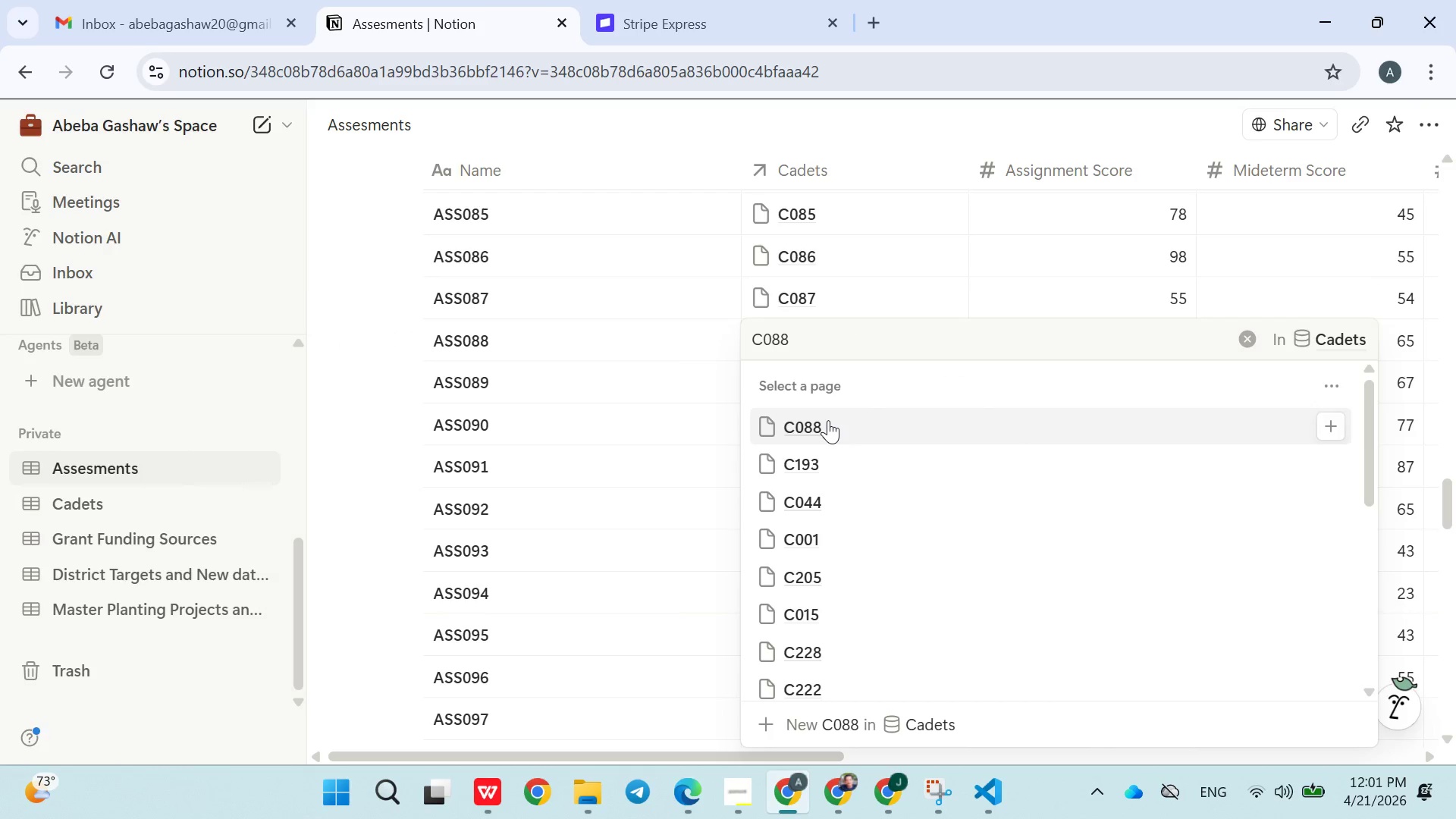 
double_click([648, 475])
 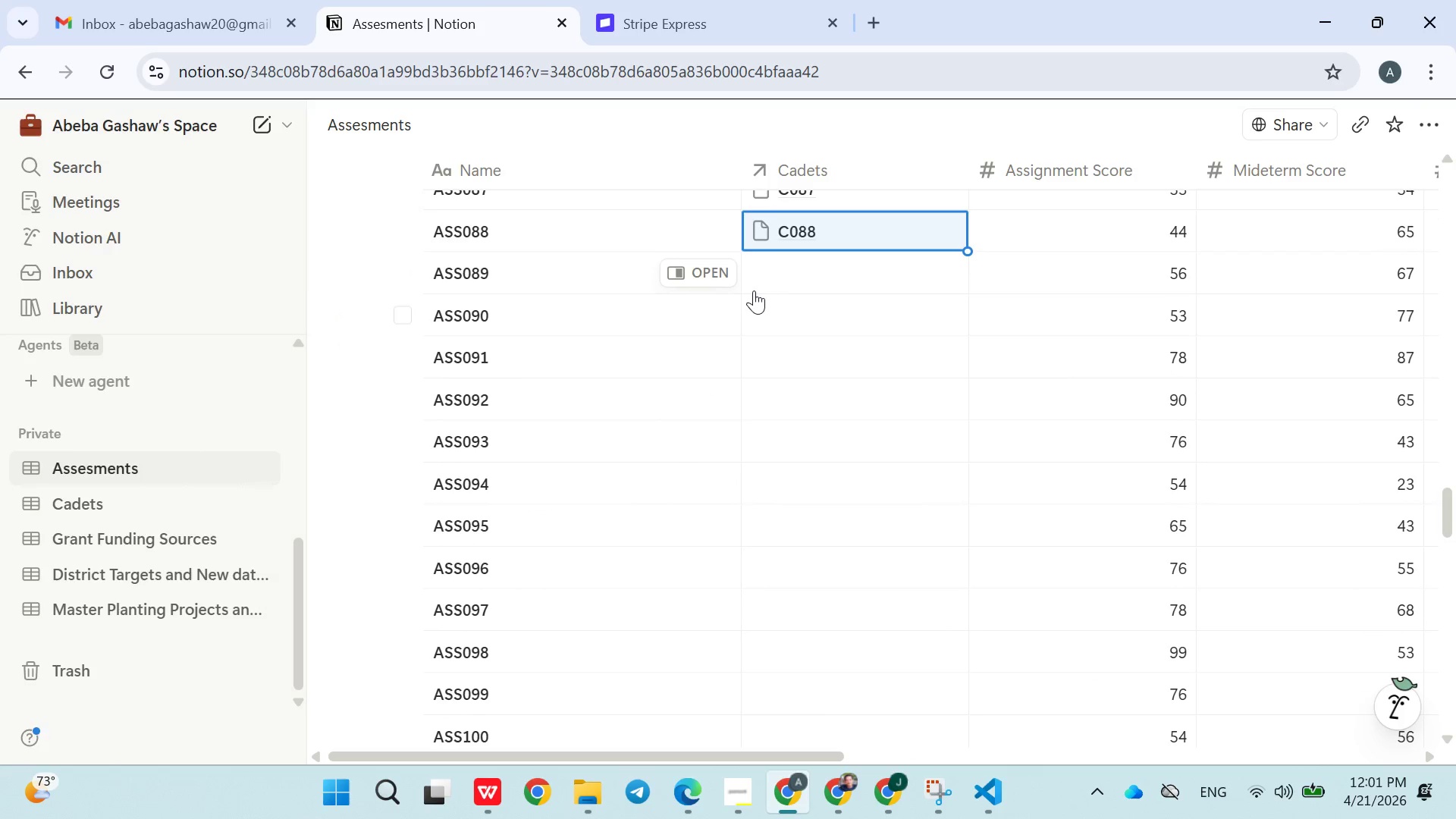 
left_click([769, 277])
 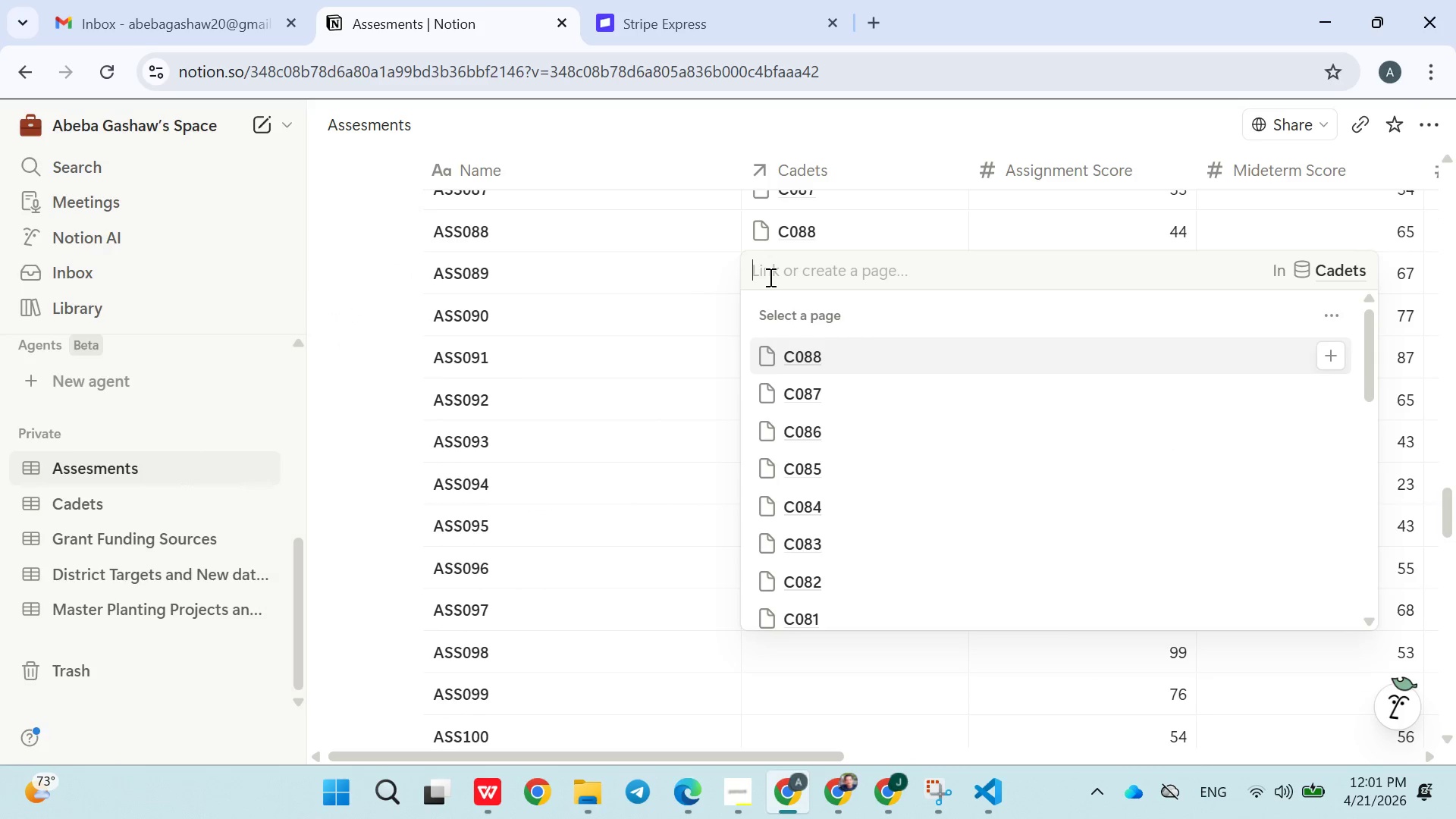 
type(C09)
key(Backspace)
type(89)
 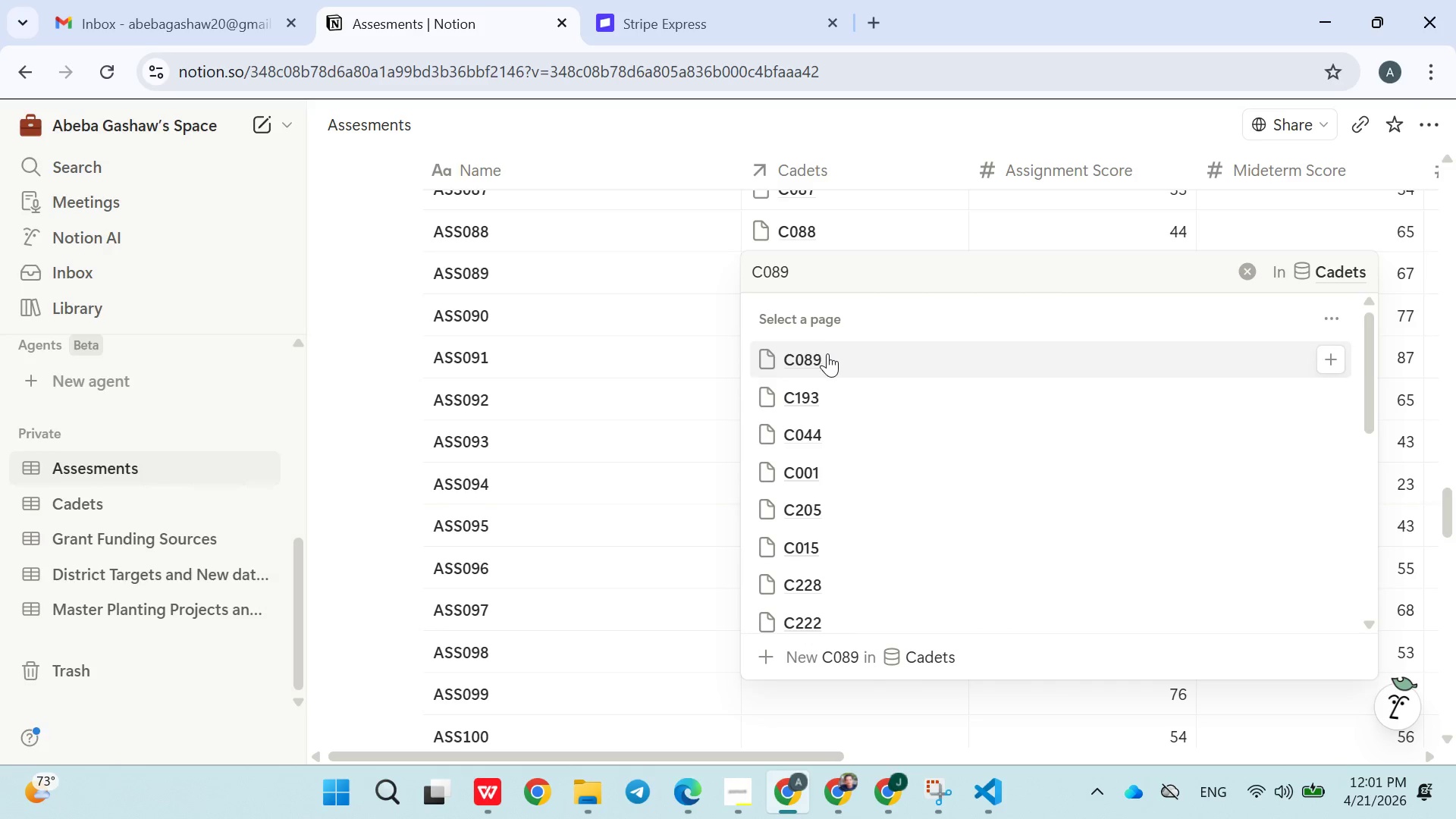 
double_click([654, 427])
 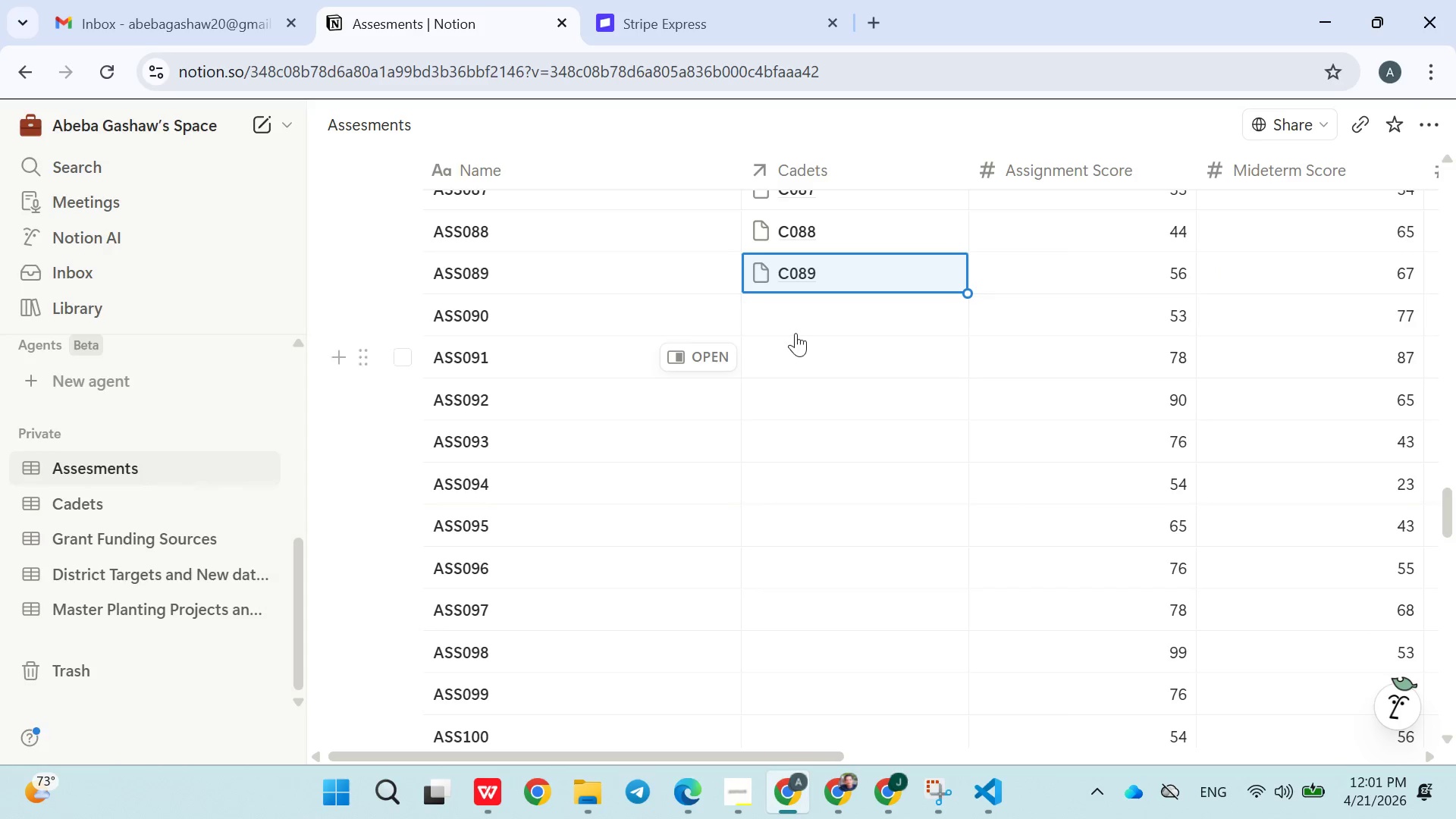 
left_click([799, 332])
 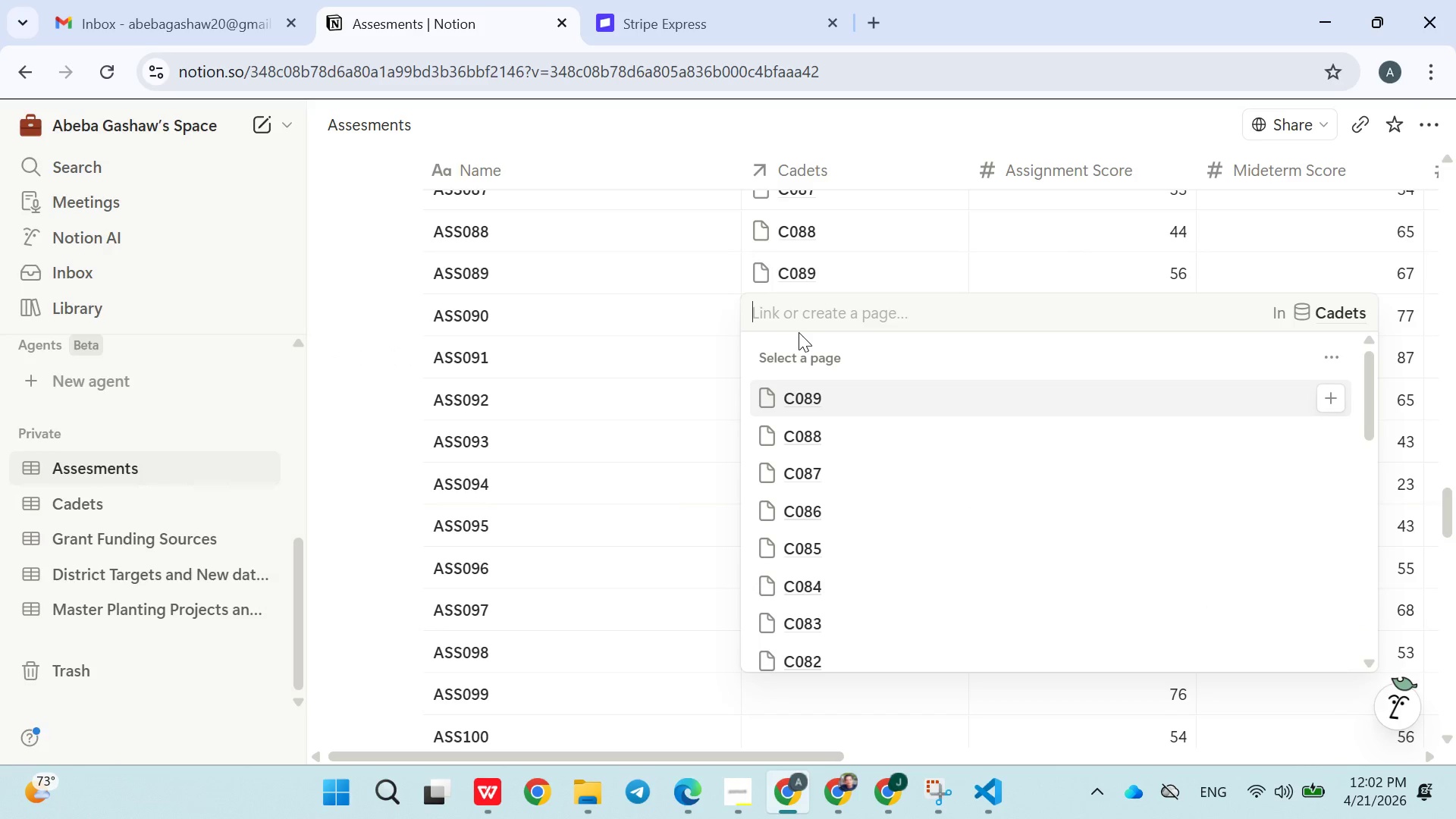 
type(C090)
 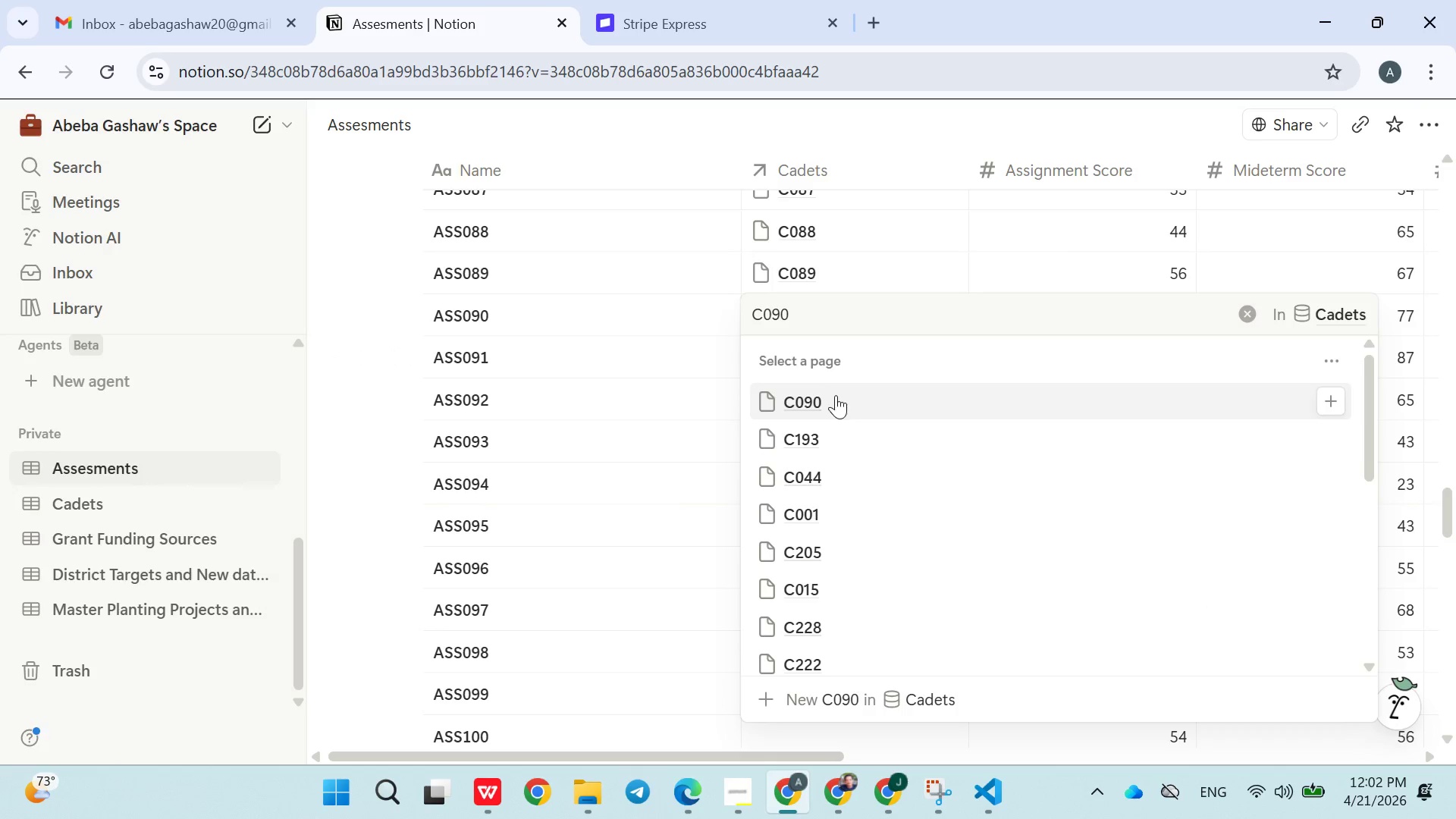 
double_click([693, 453])
 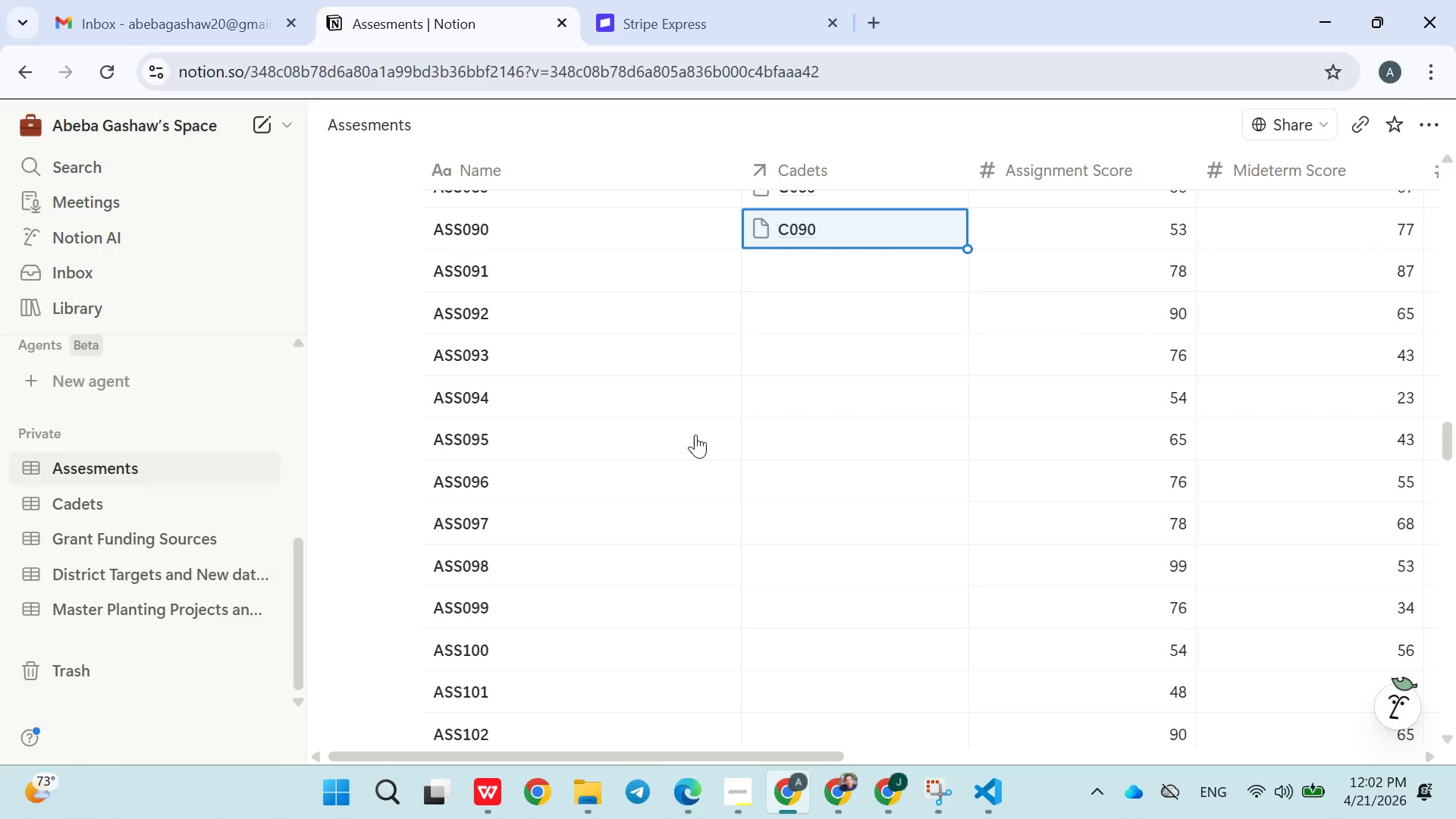 
left_click([802, 276])
 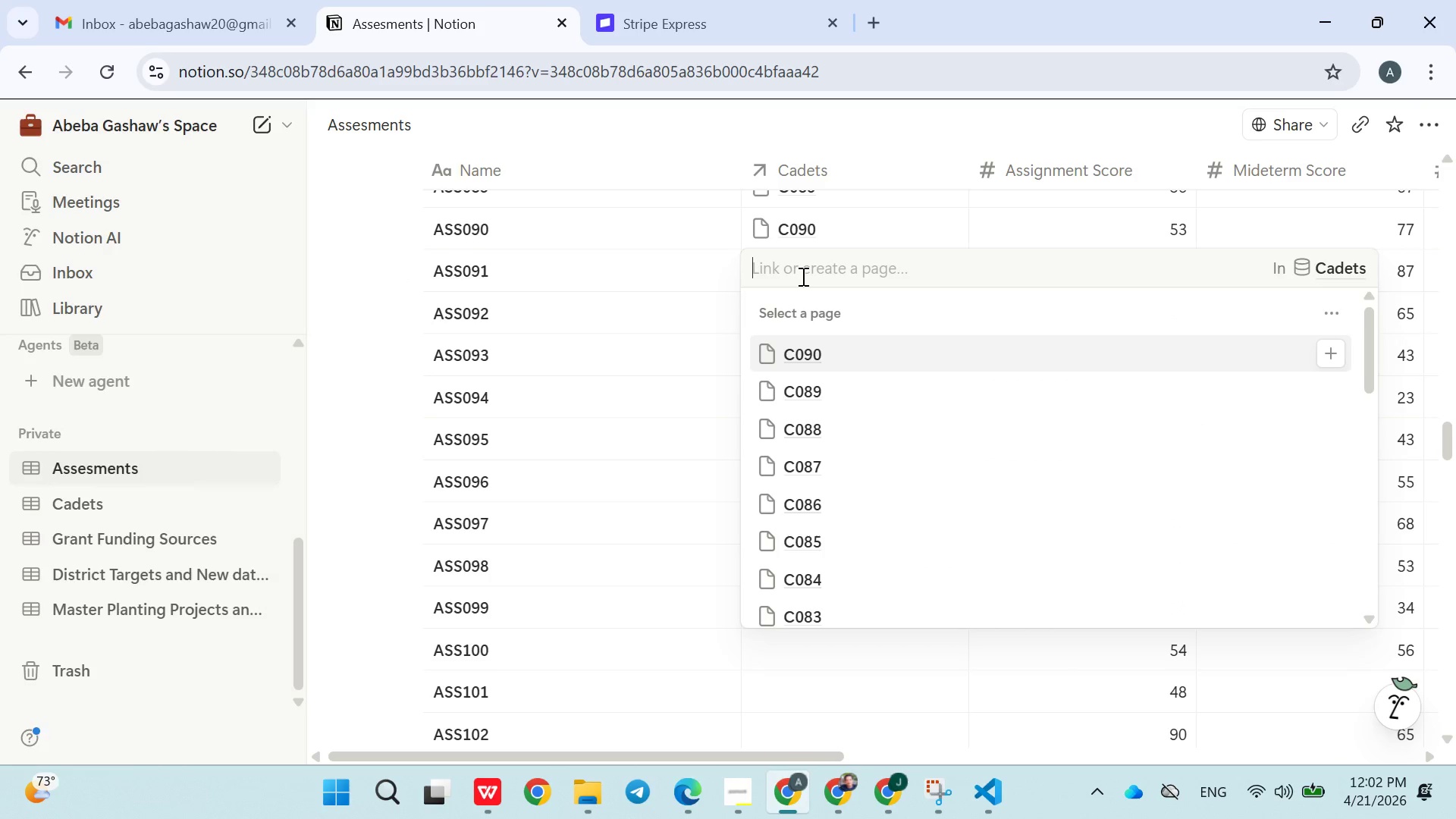 
type(C091)
 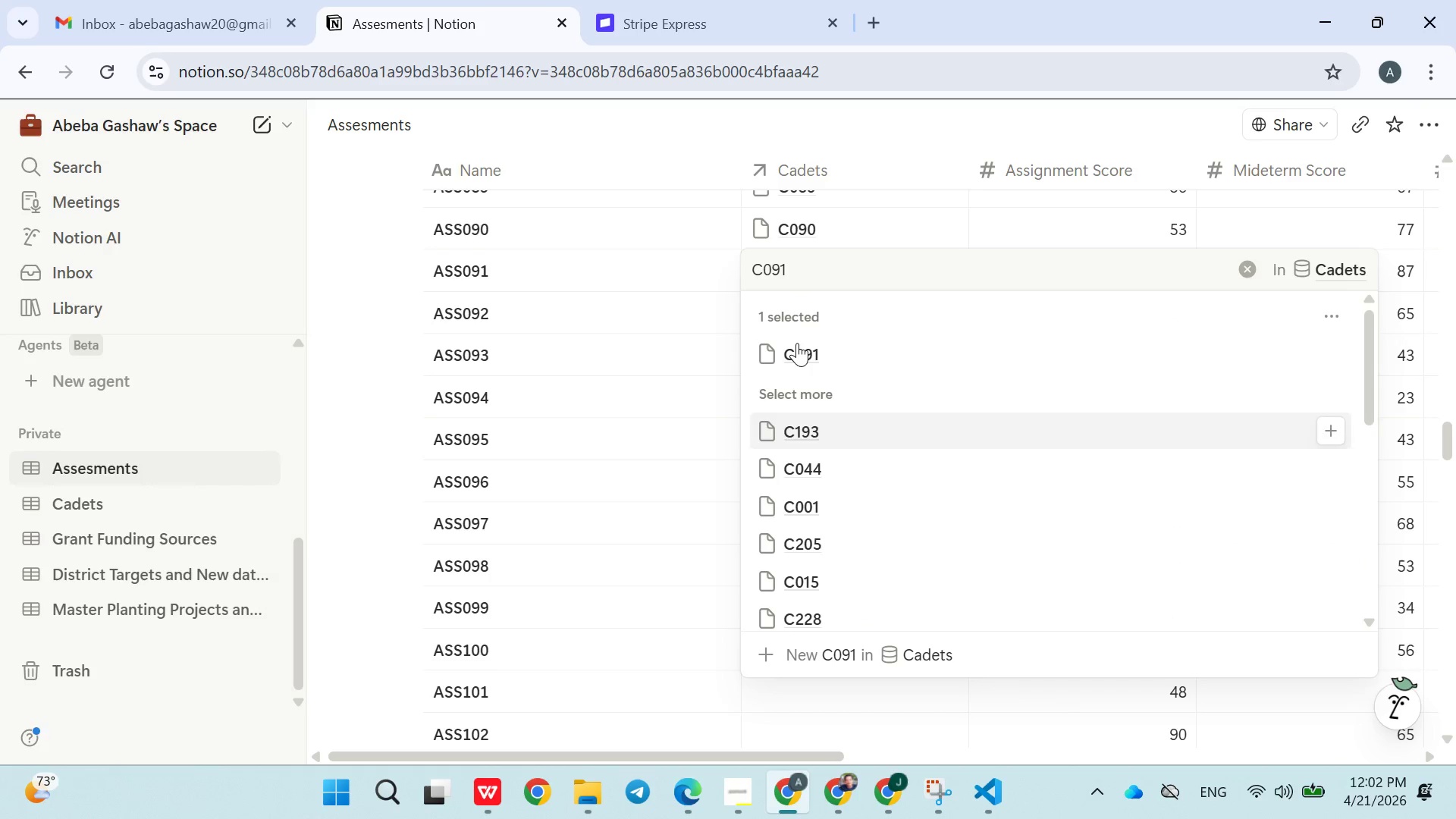 
double_click([669, 396])
 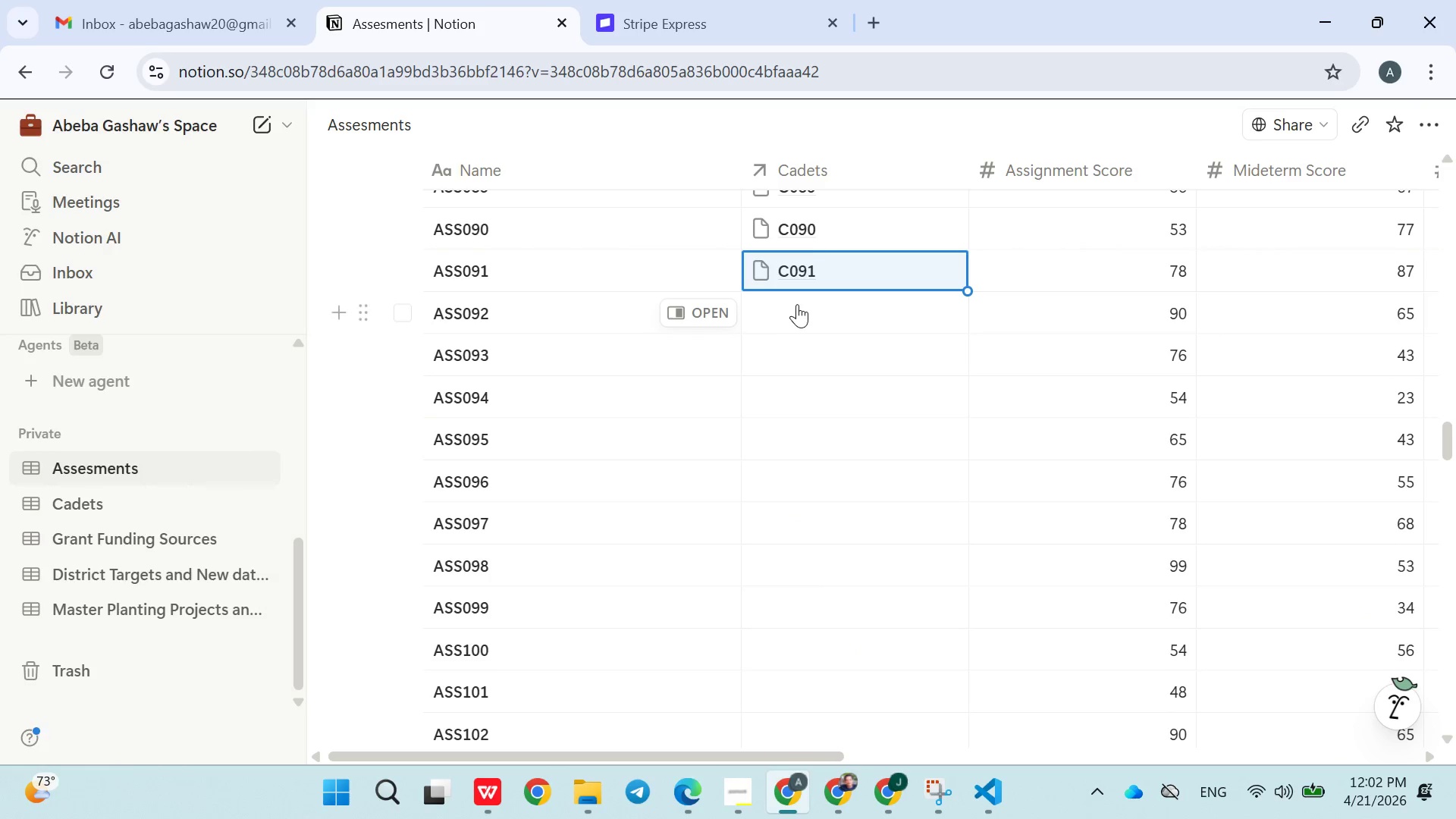 
left_click([797, 307])
 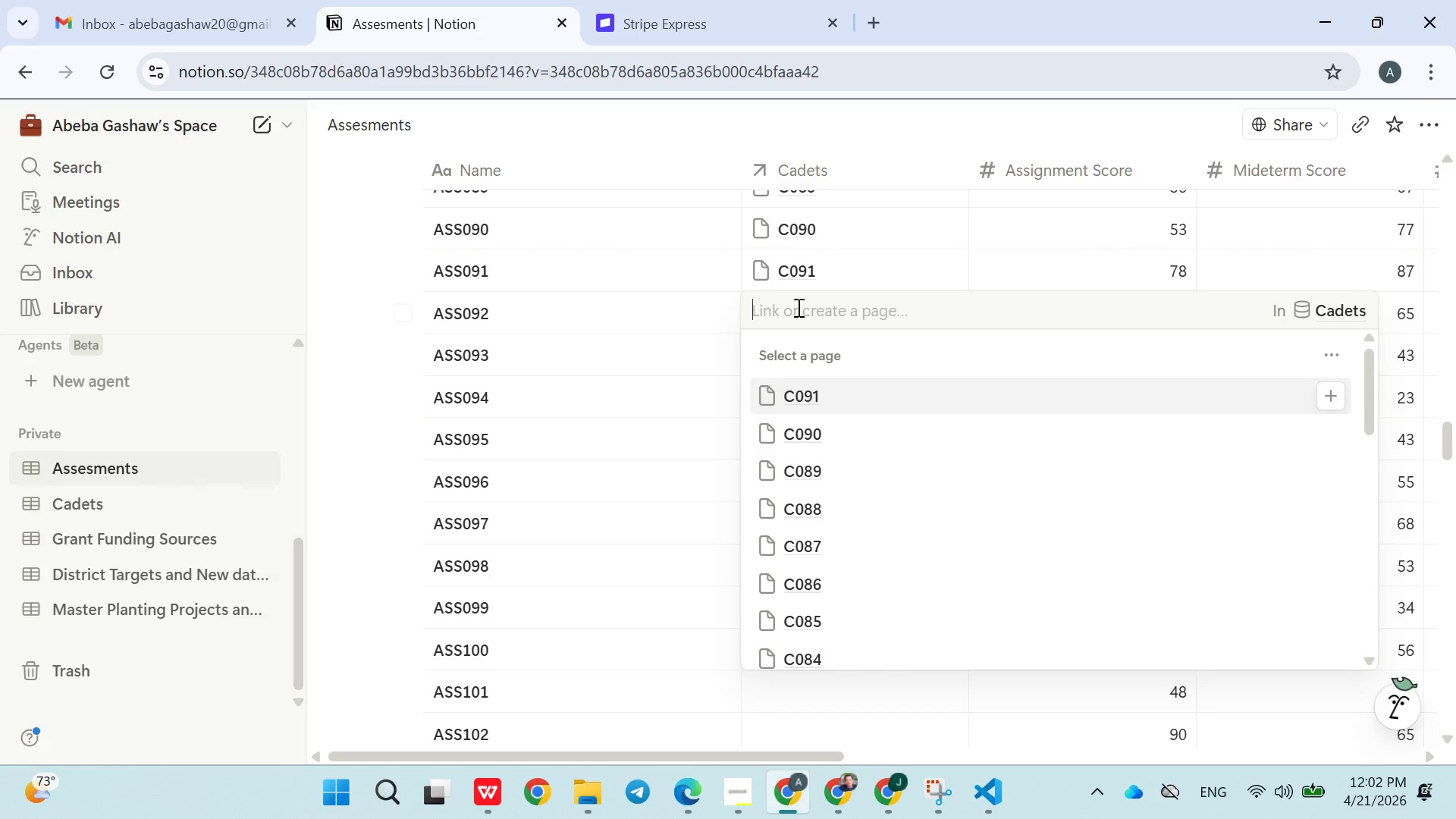 
type(C092)
 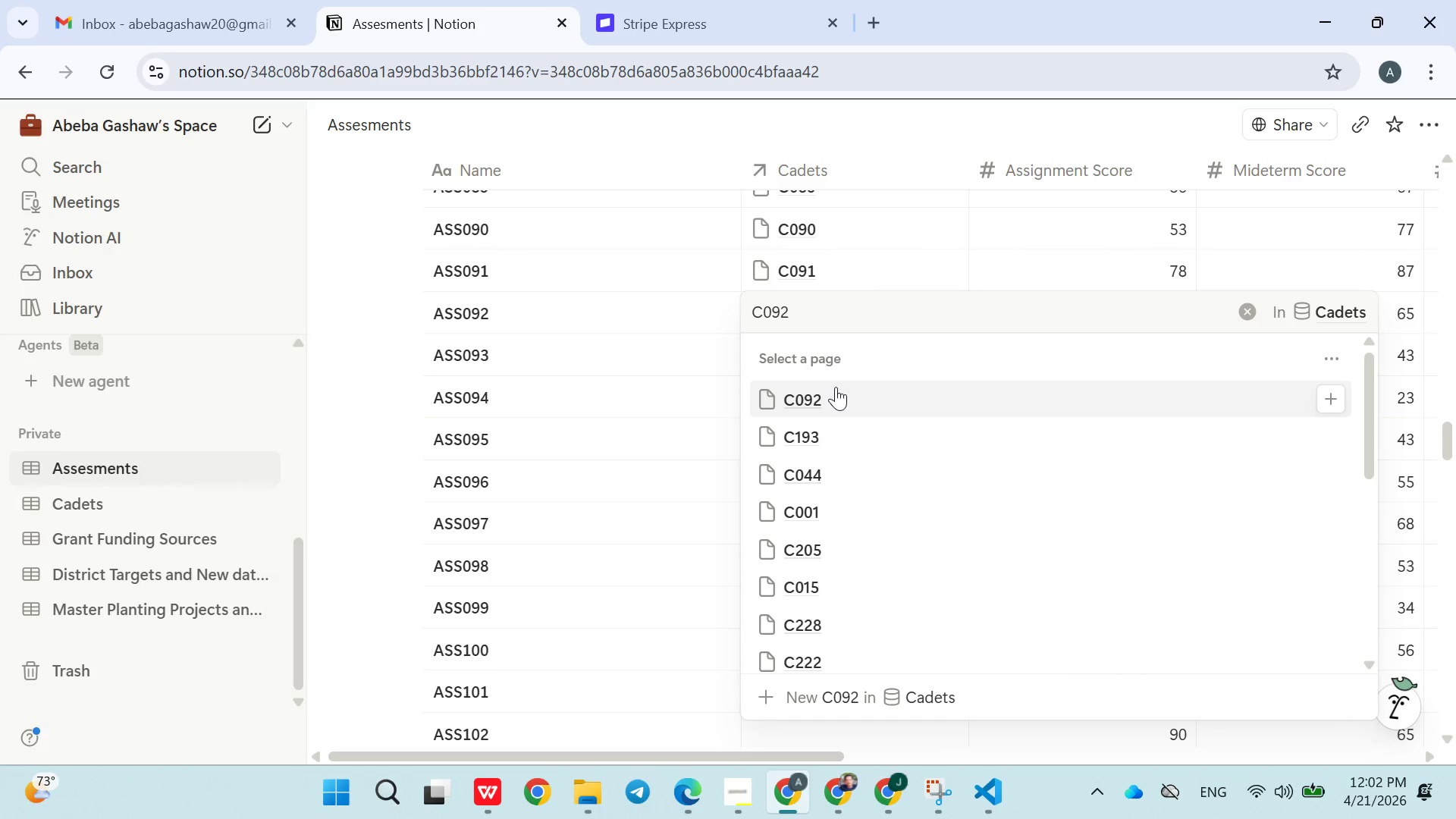 
double_click([672, 430])
 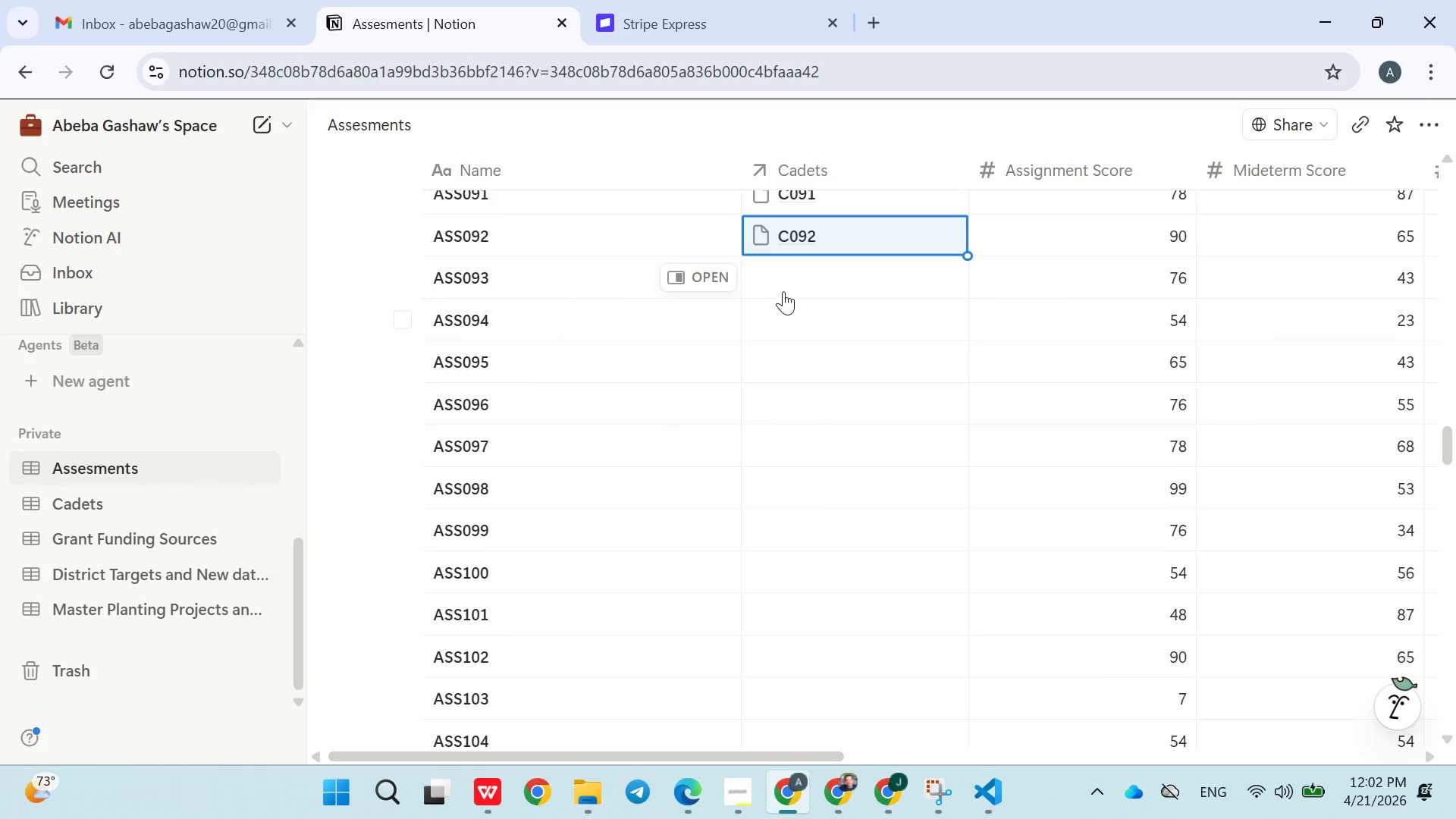 
left_click([801, 284])
 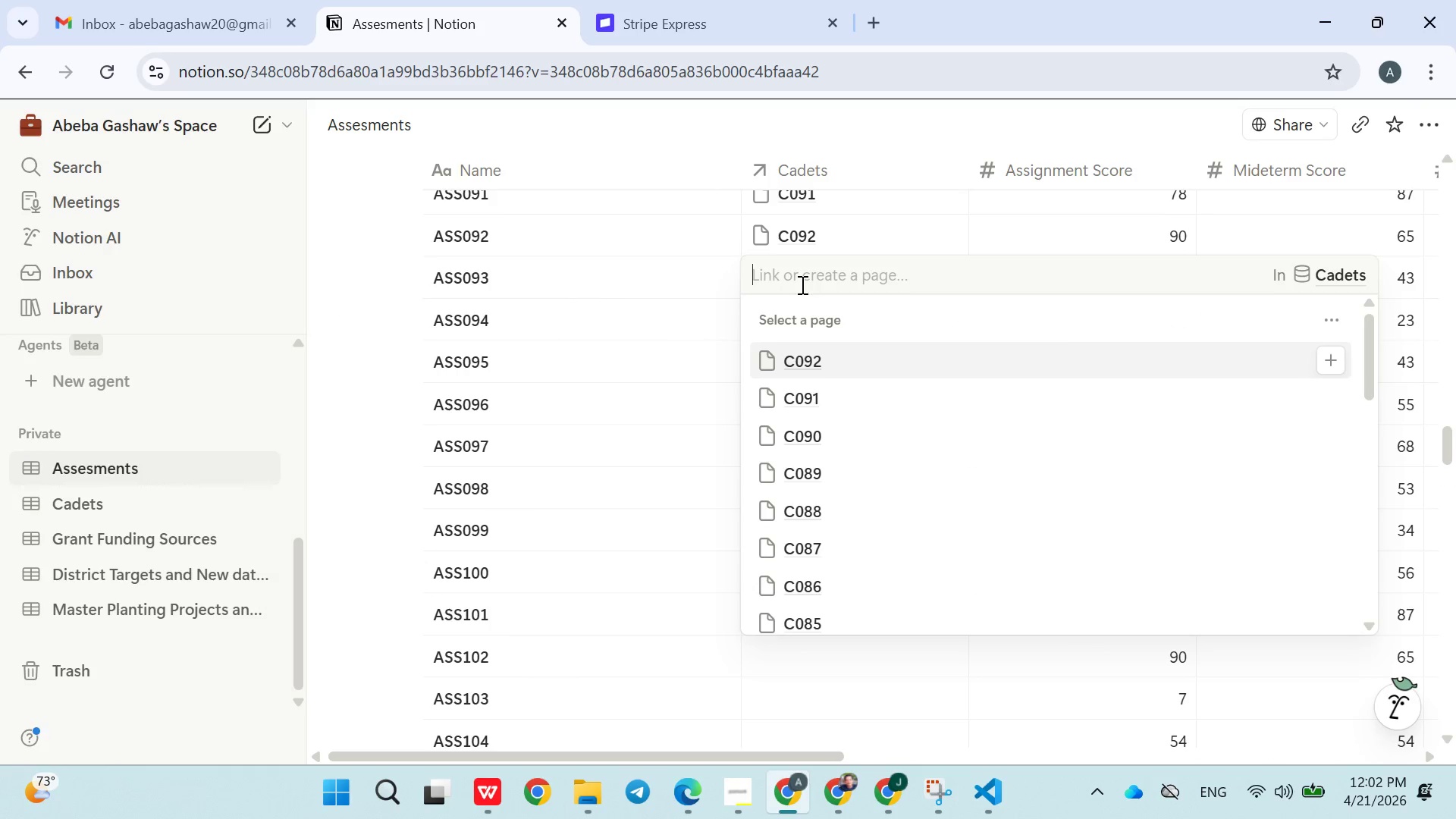 
type(C092)
 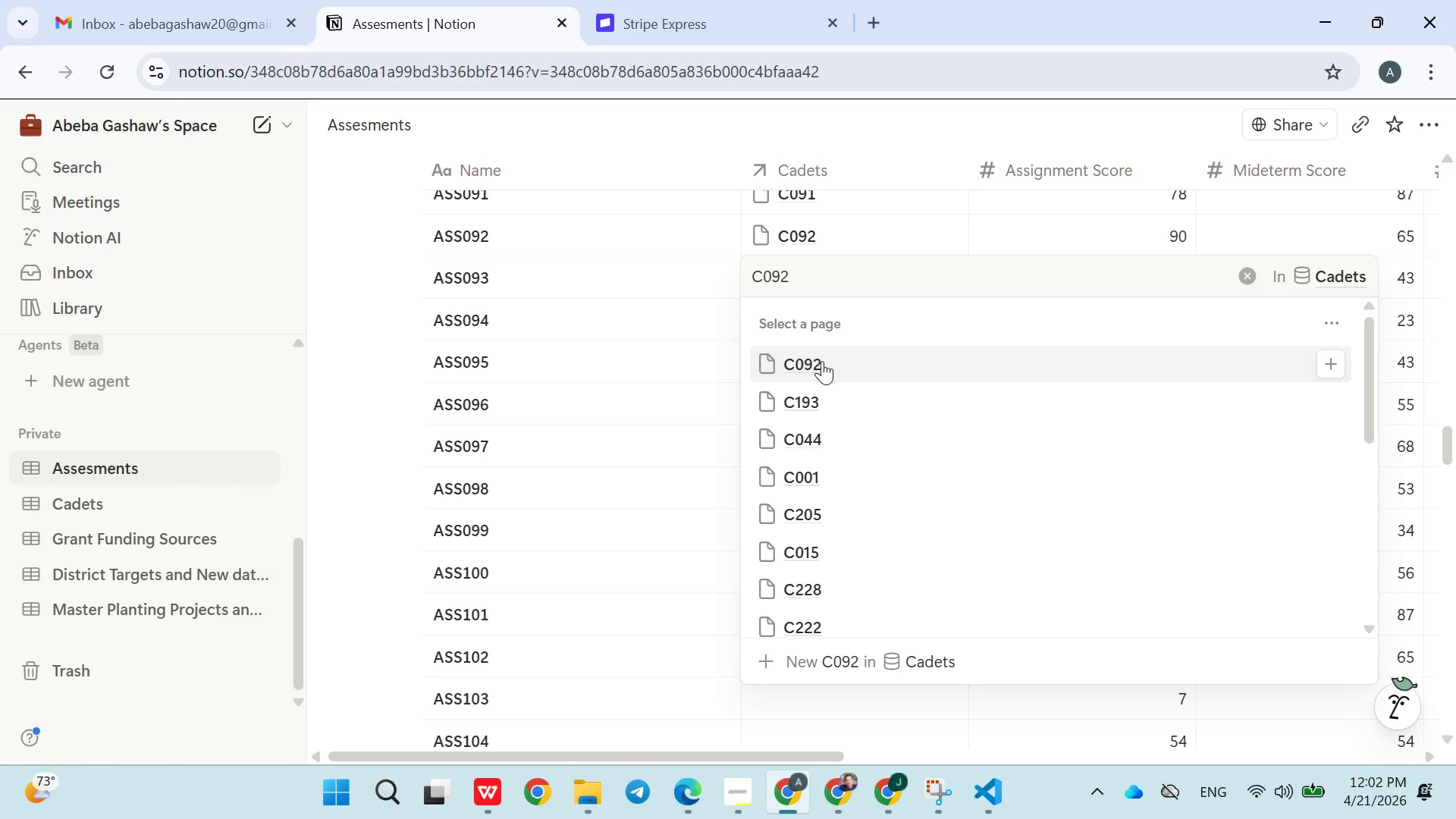 
double_click([639, 484])
 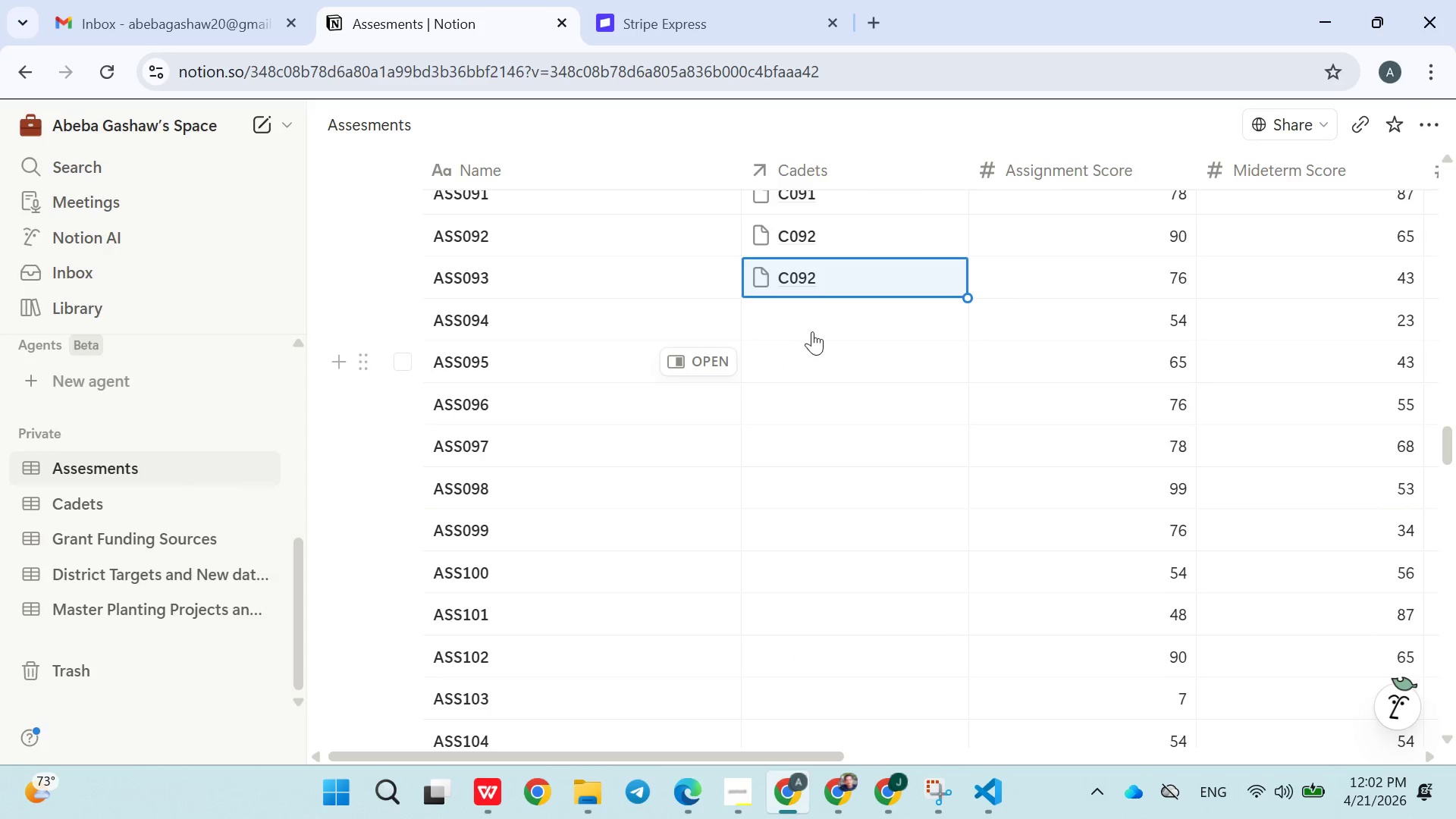 
left_click([813, 328])
 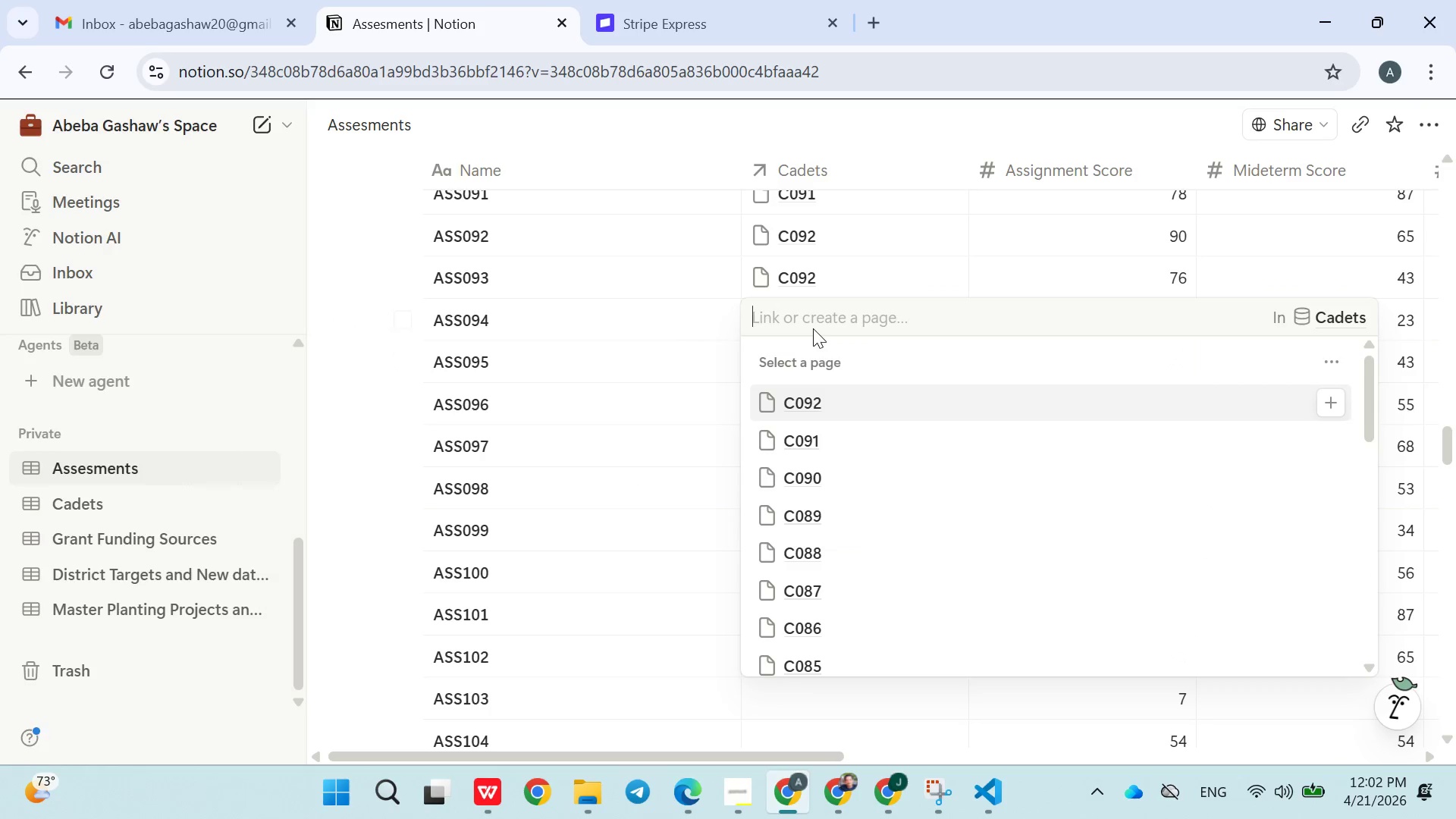 
type(C093)
 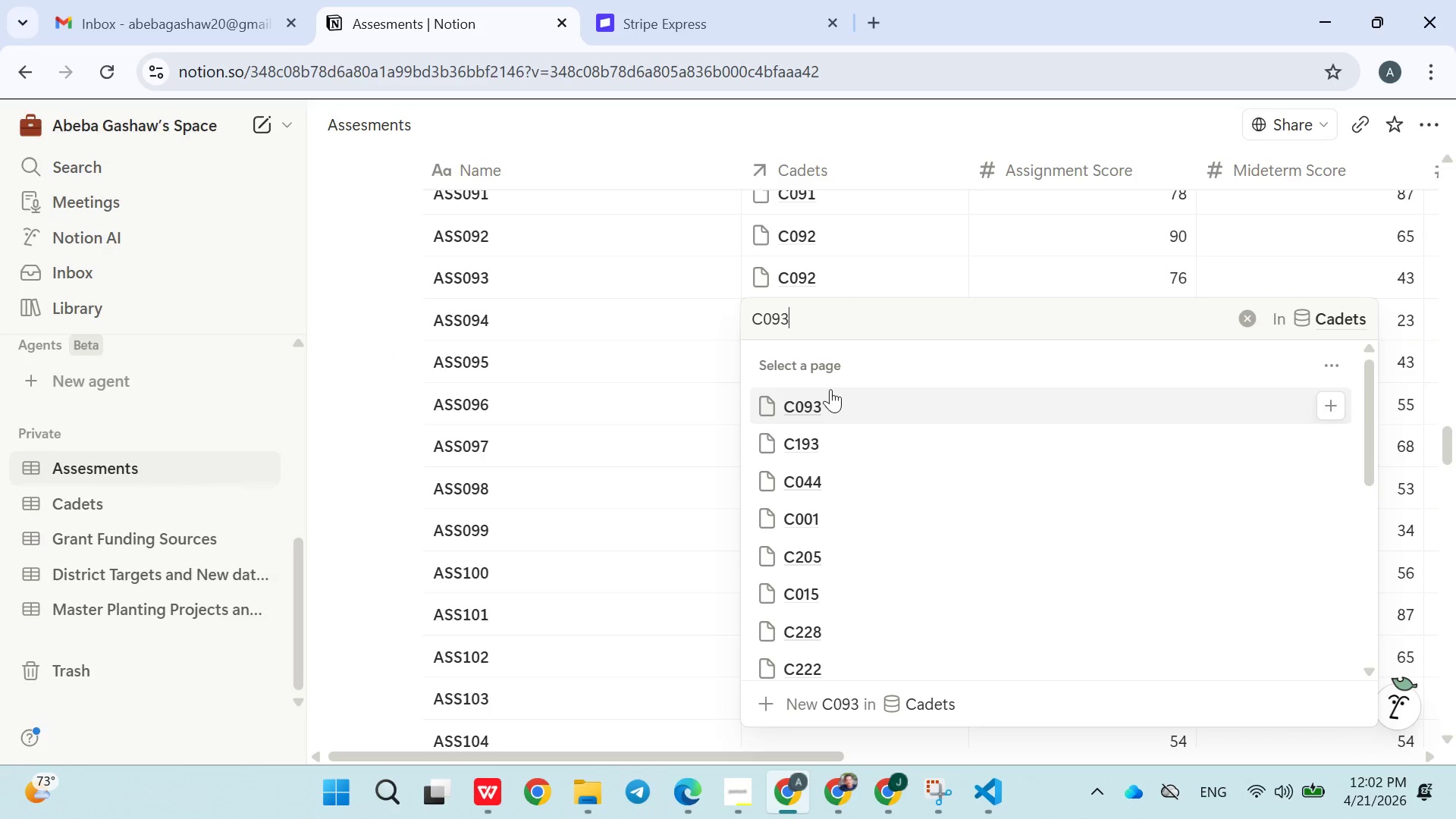 
left_click([817, 407])
 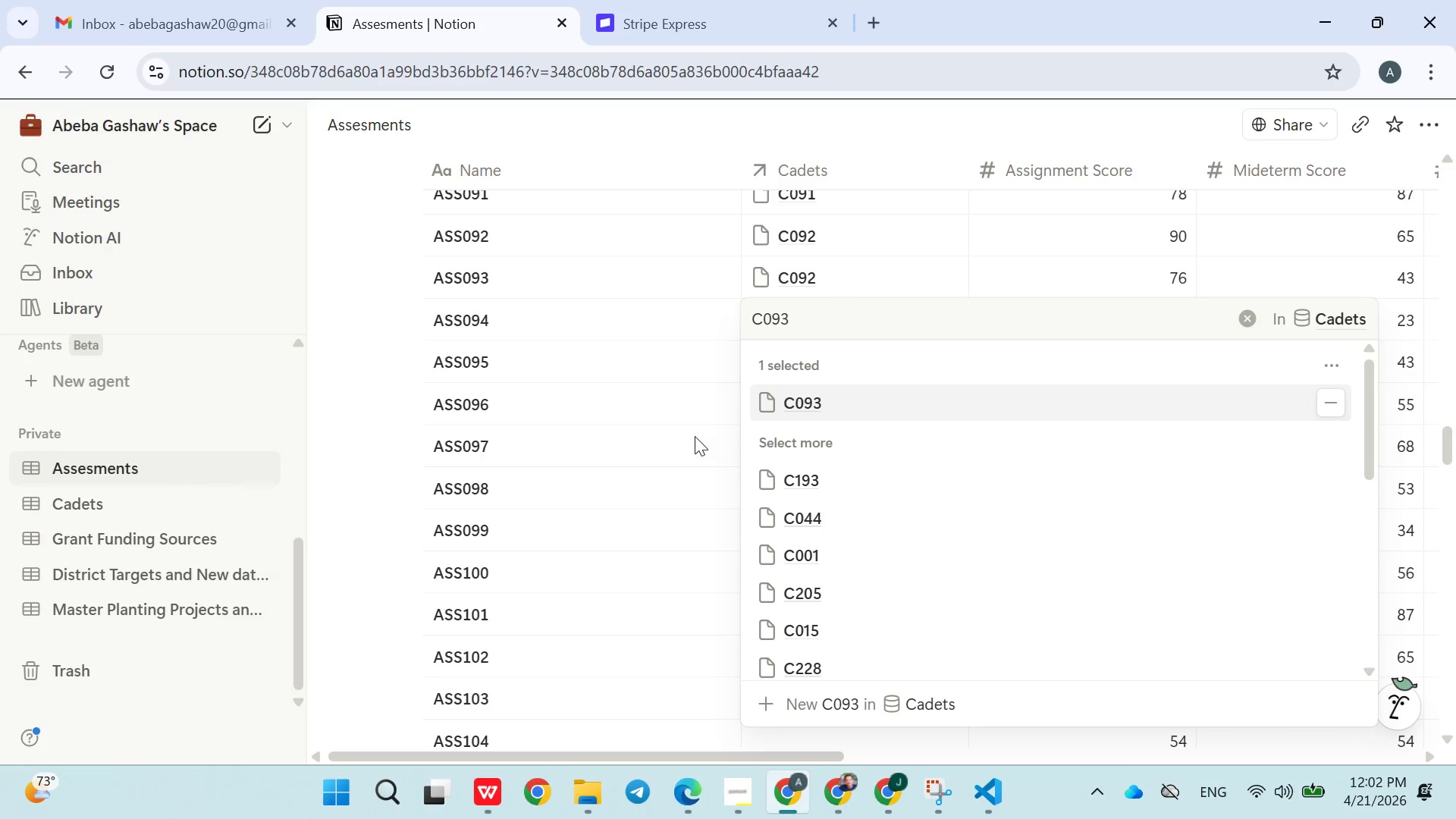 
left_click([693, 436])
 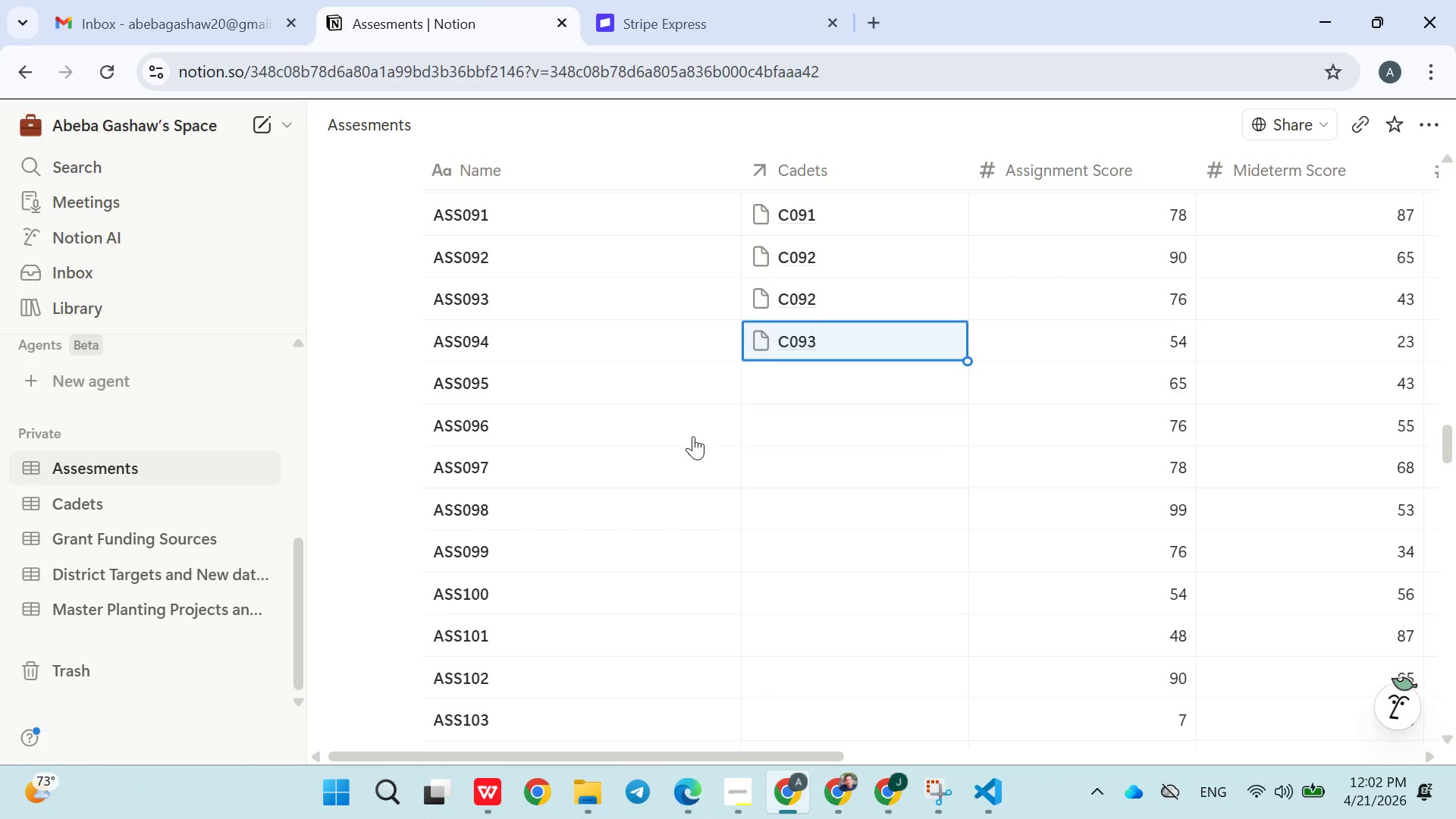 
wait(5.58)
 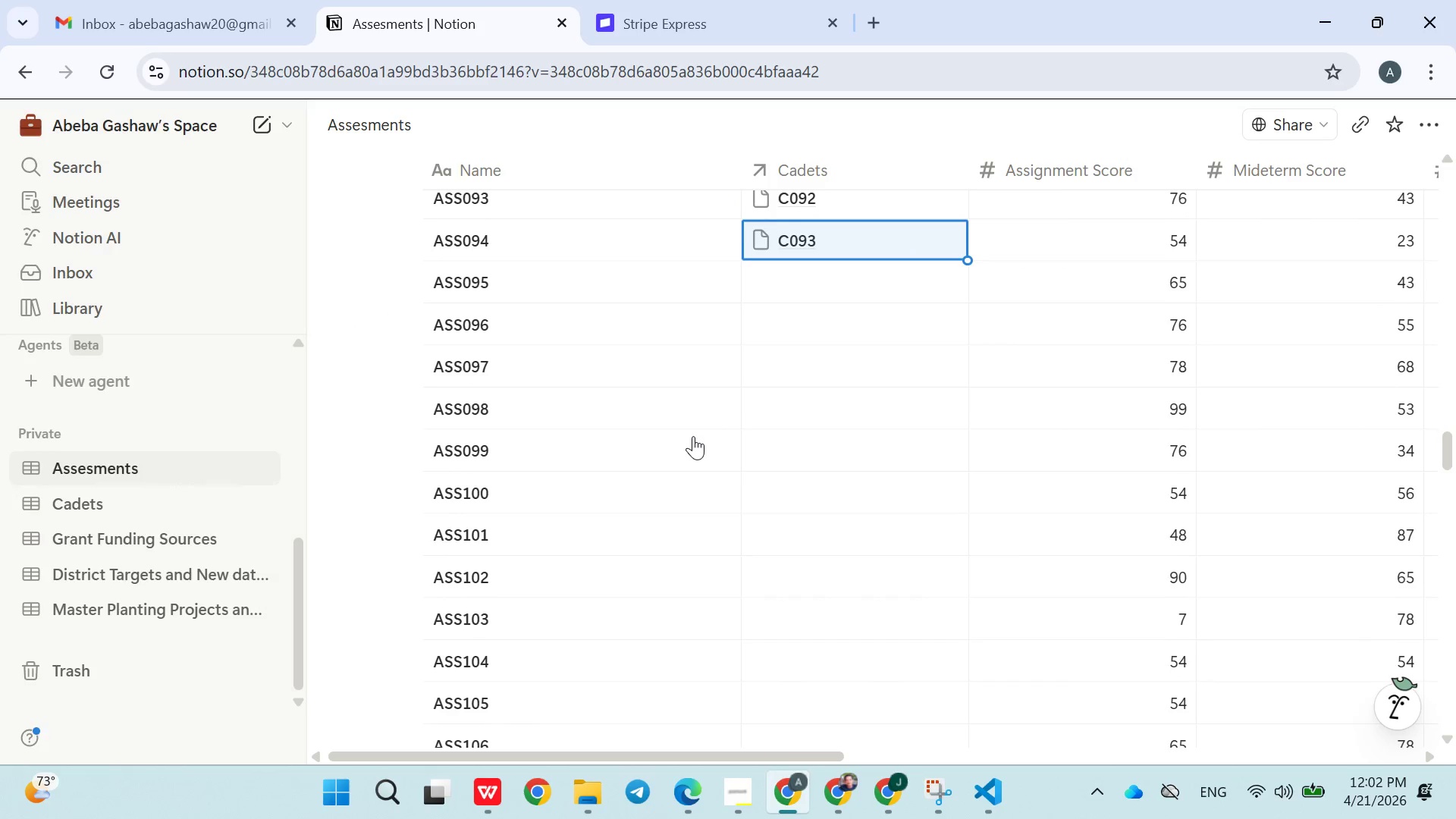 
left_click([854, 362])
 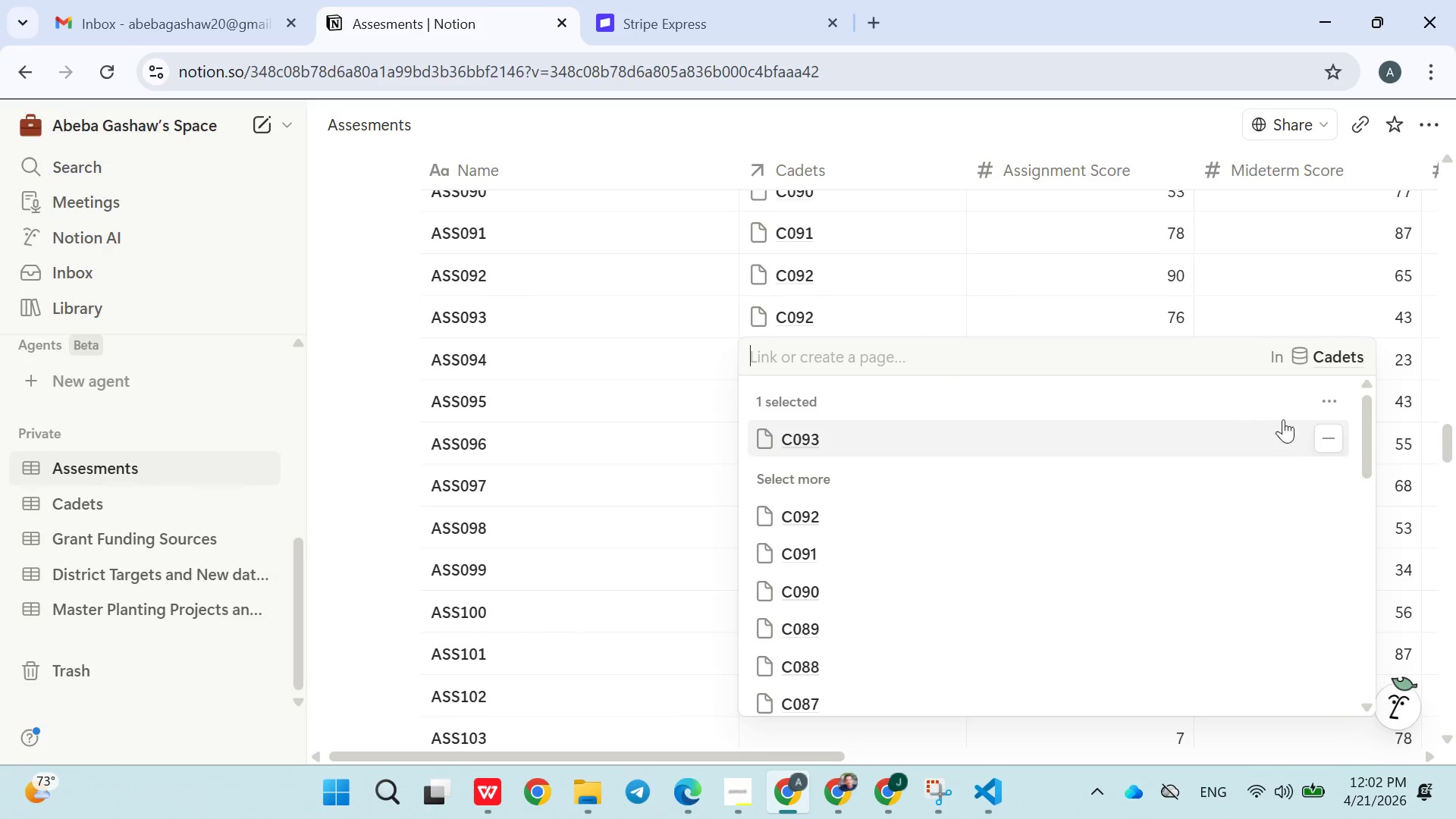 
left_click([1329, 428])
 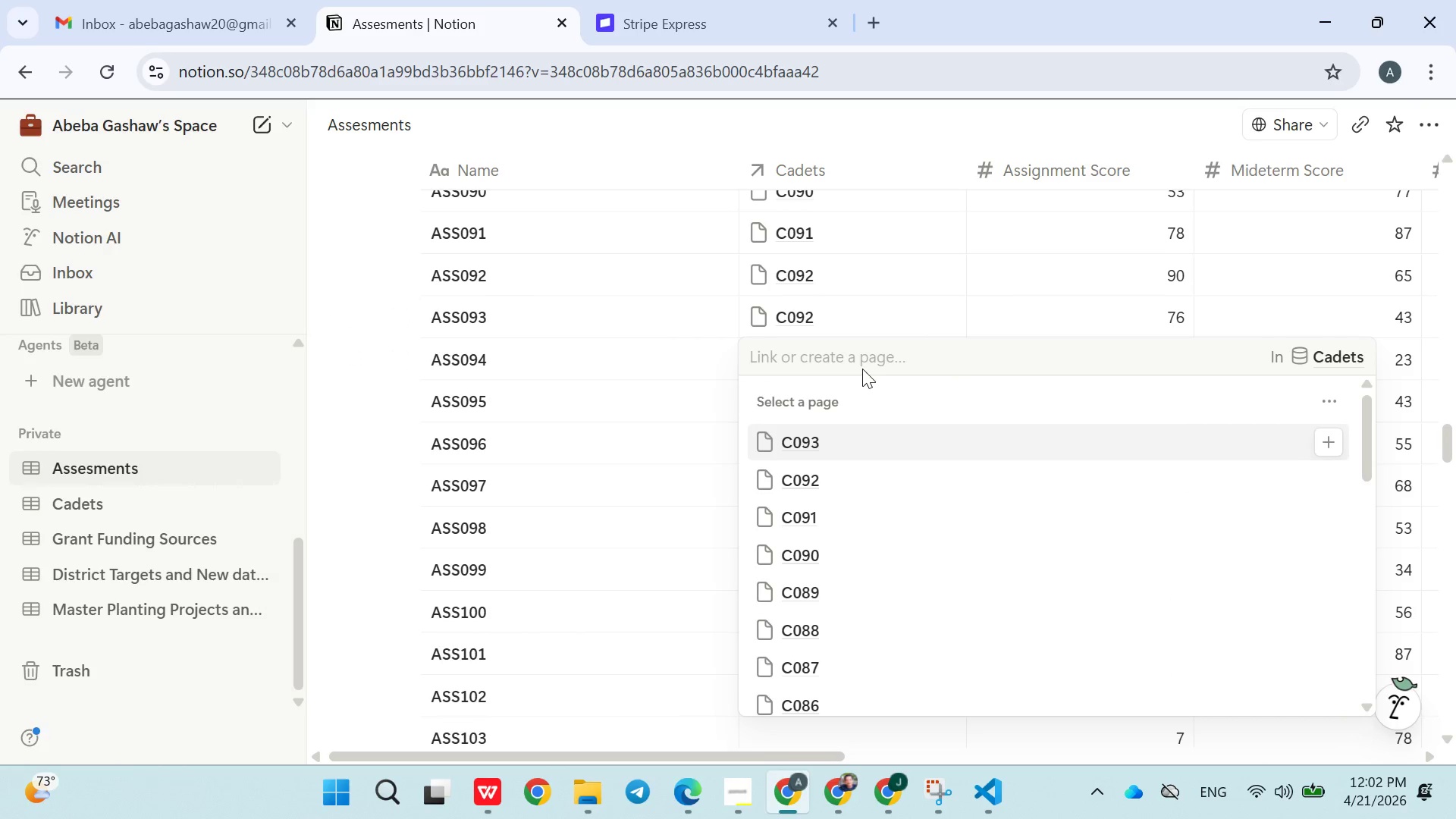 
left_click([862, 369])
 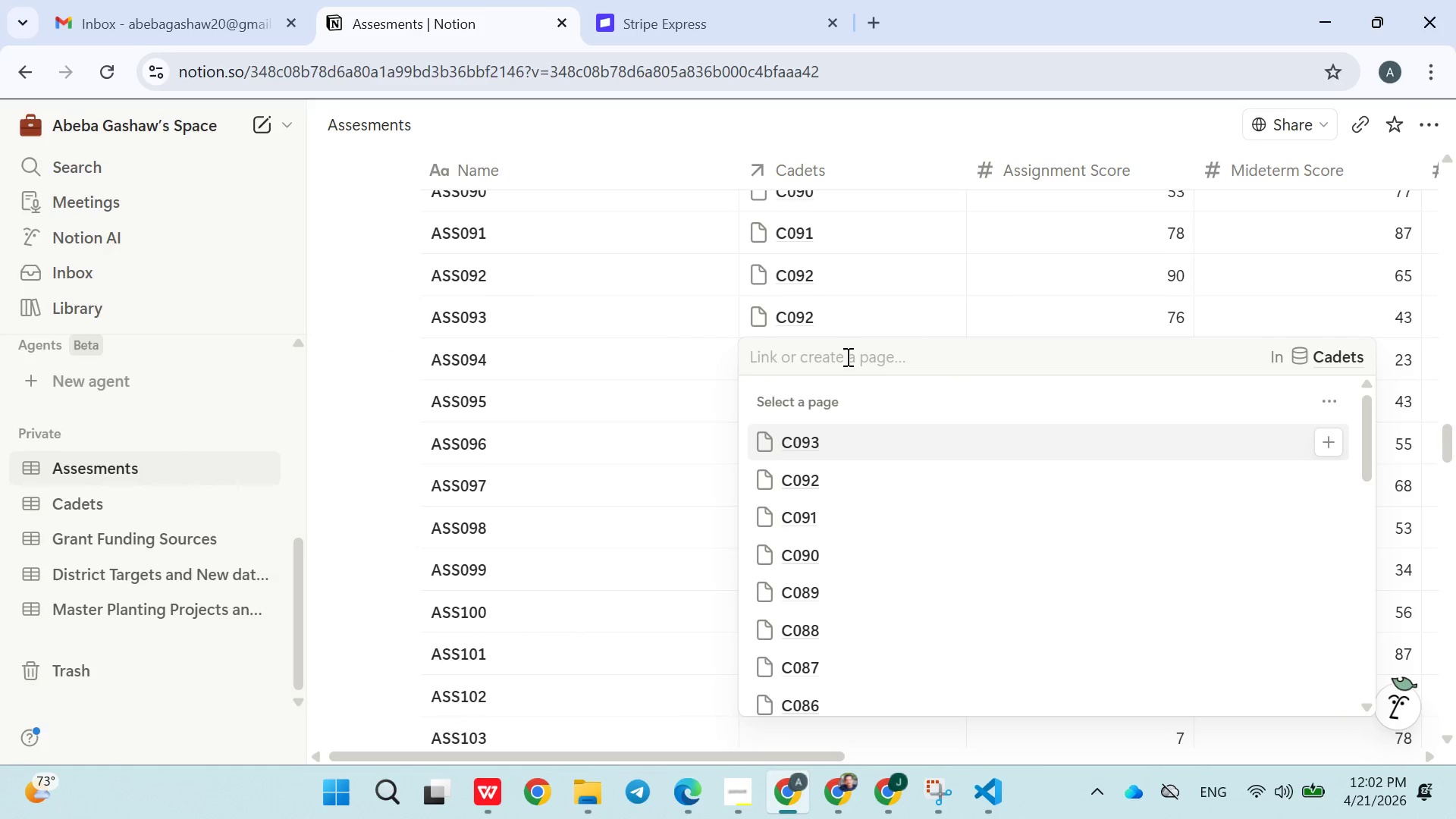 
left_click([846, 356])
 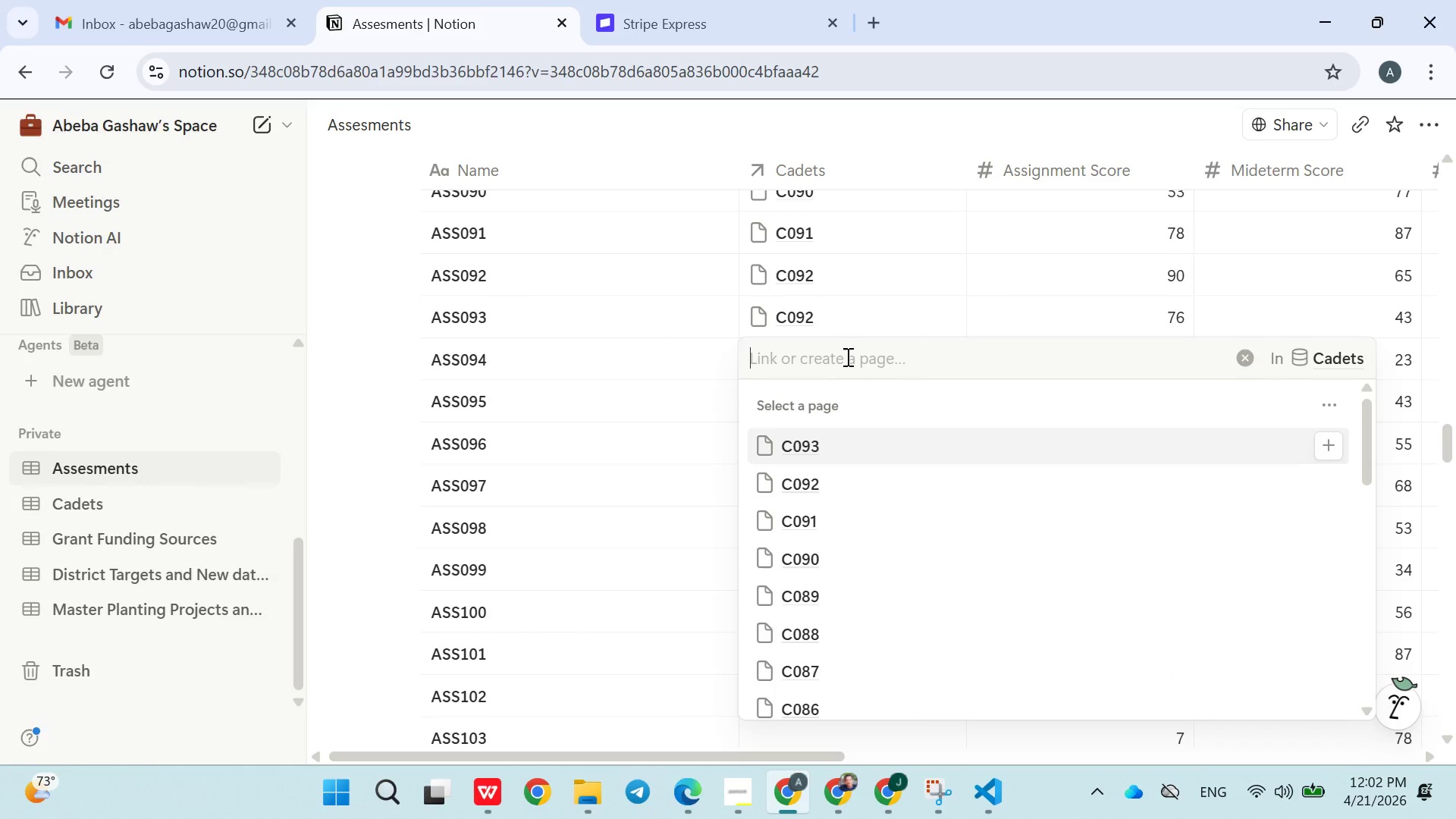 
type(C094)
 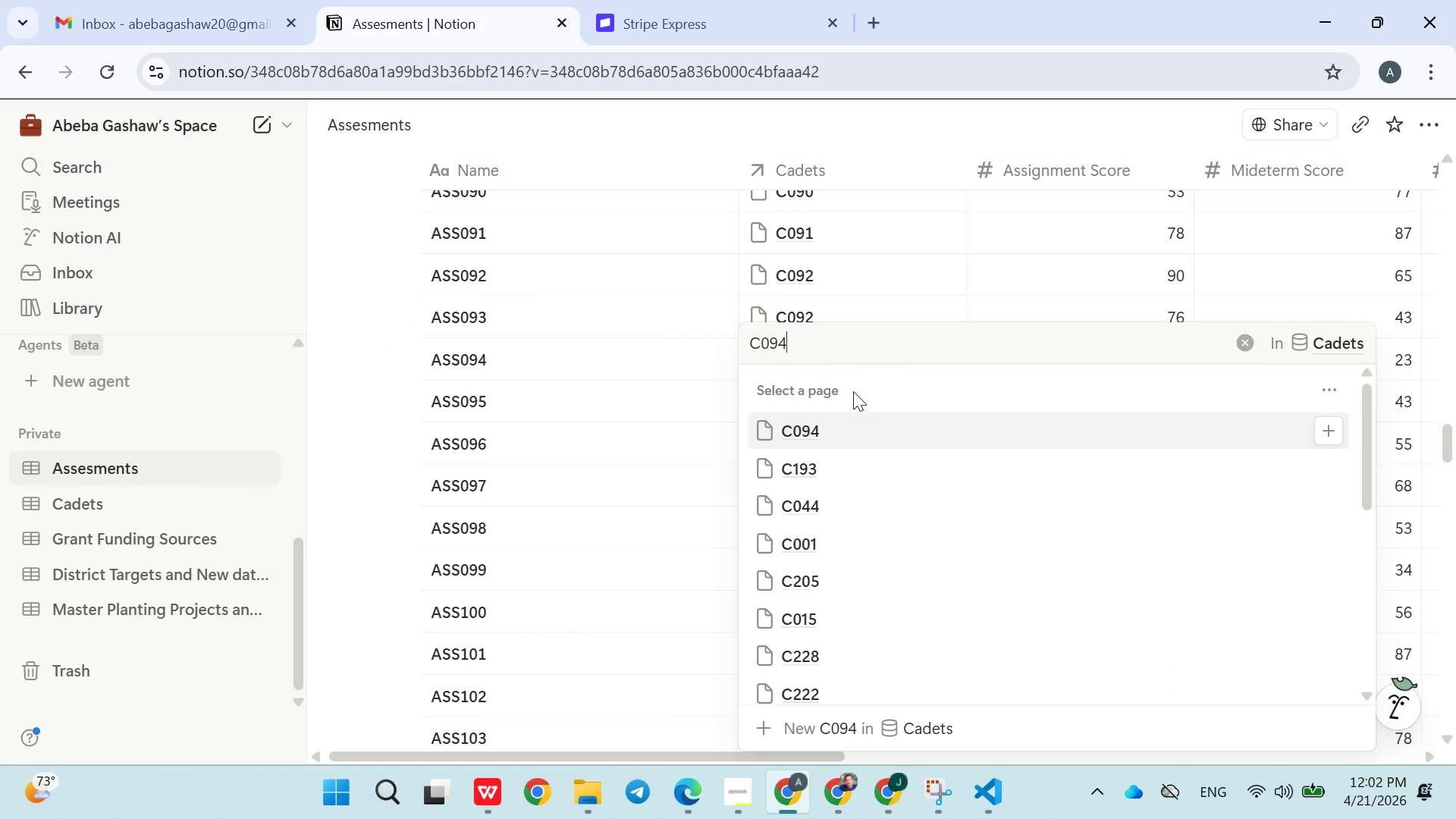 
left_click([830, 422])
 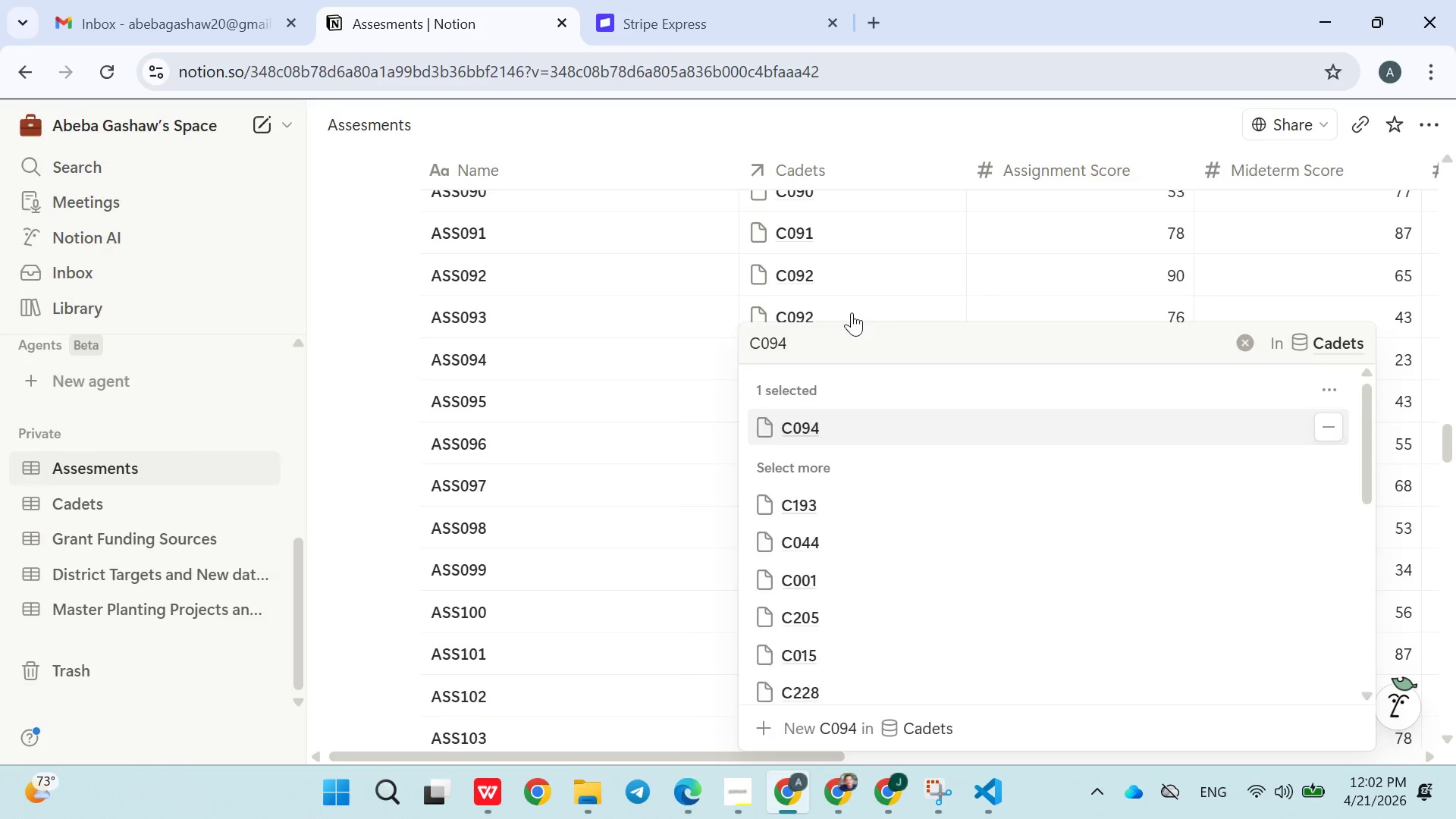 
double_click([852, 312])
 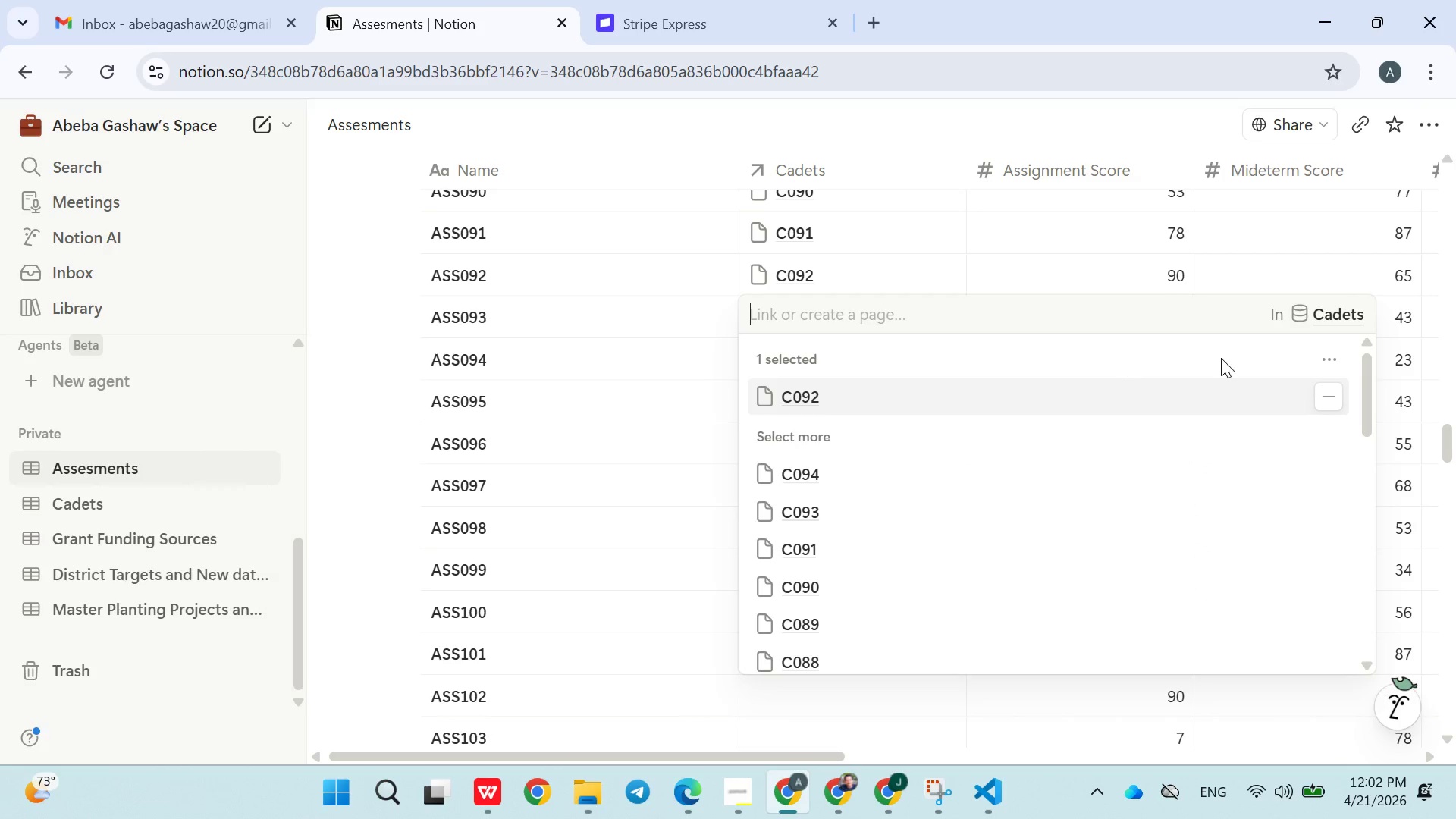 
left_click([1323, 389])
 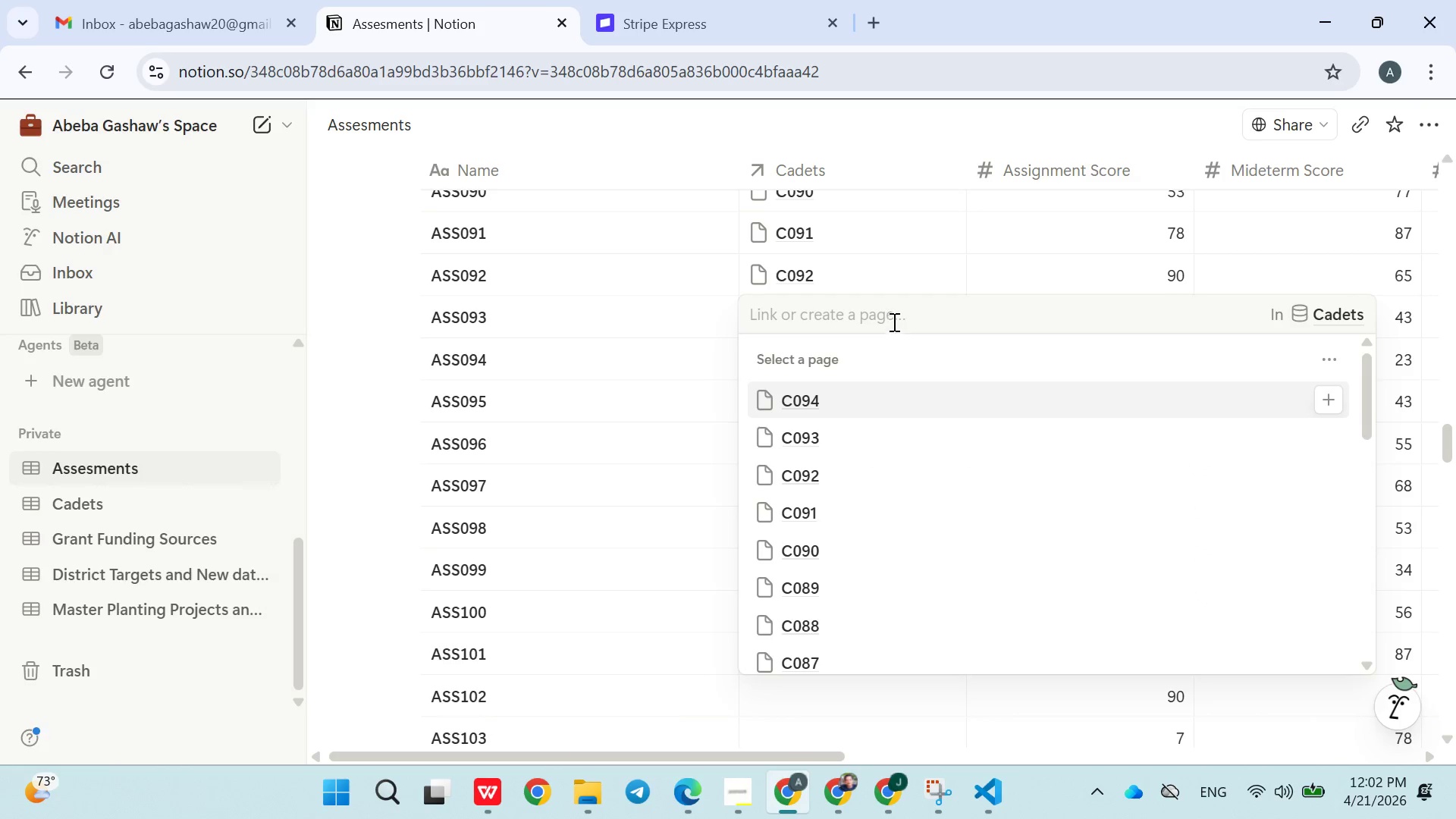 
left_click([893, 318])
 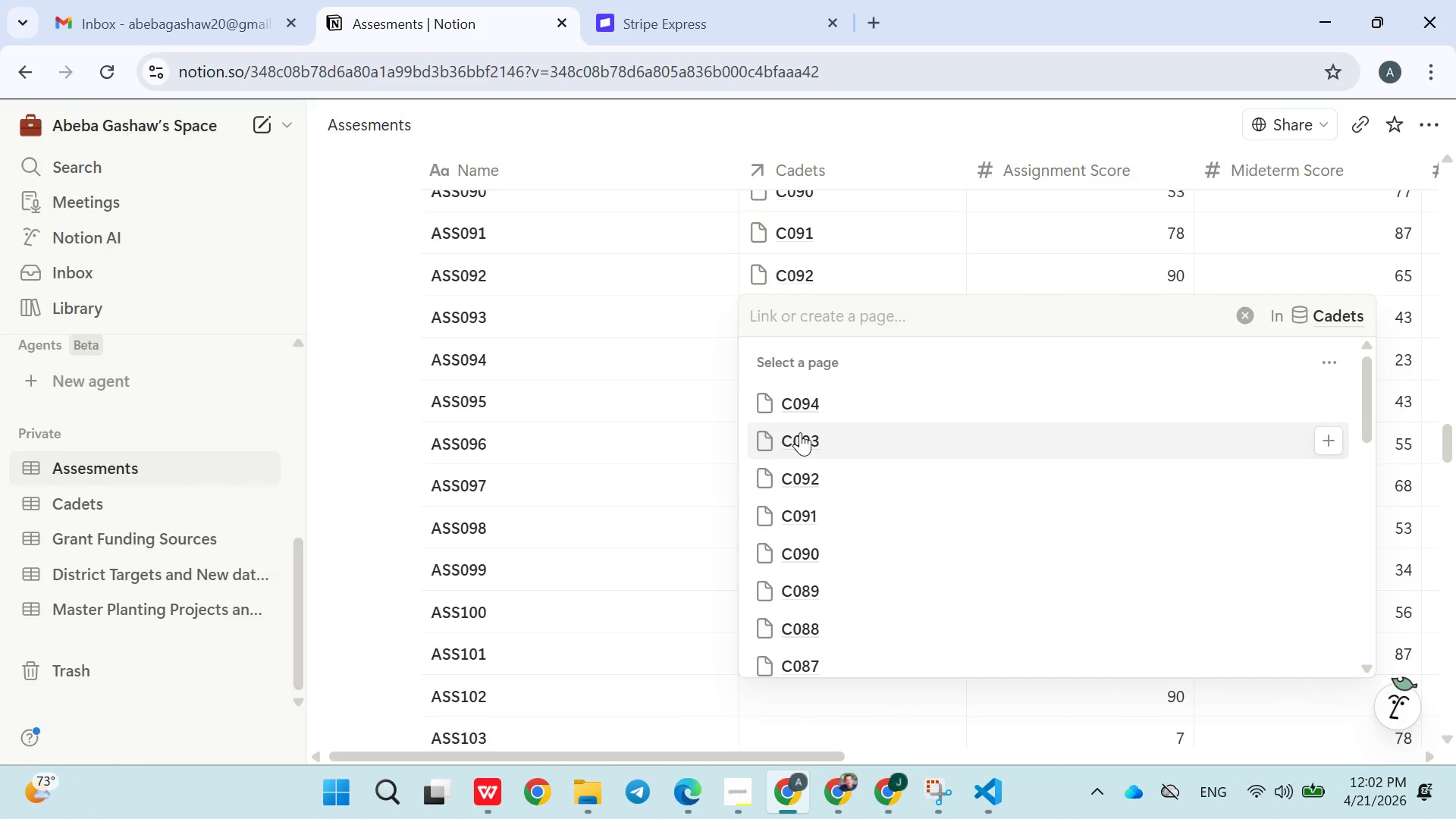 
double_click([655, 455])
 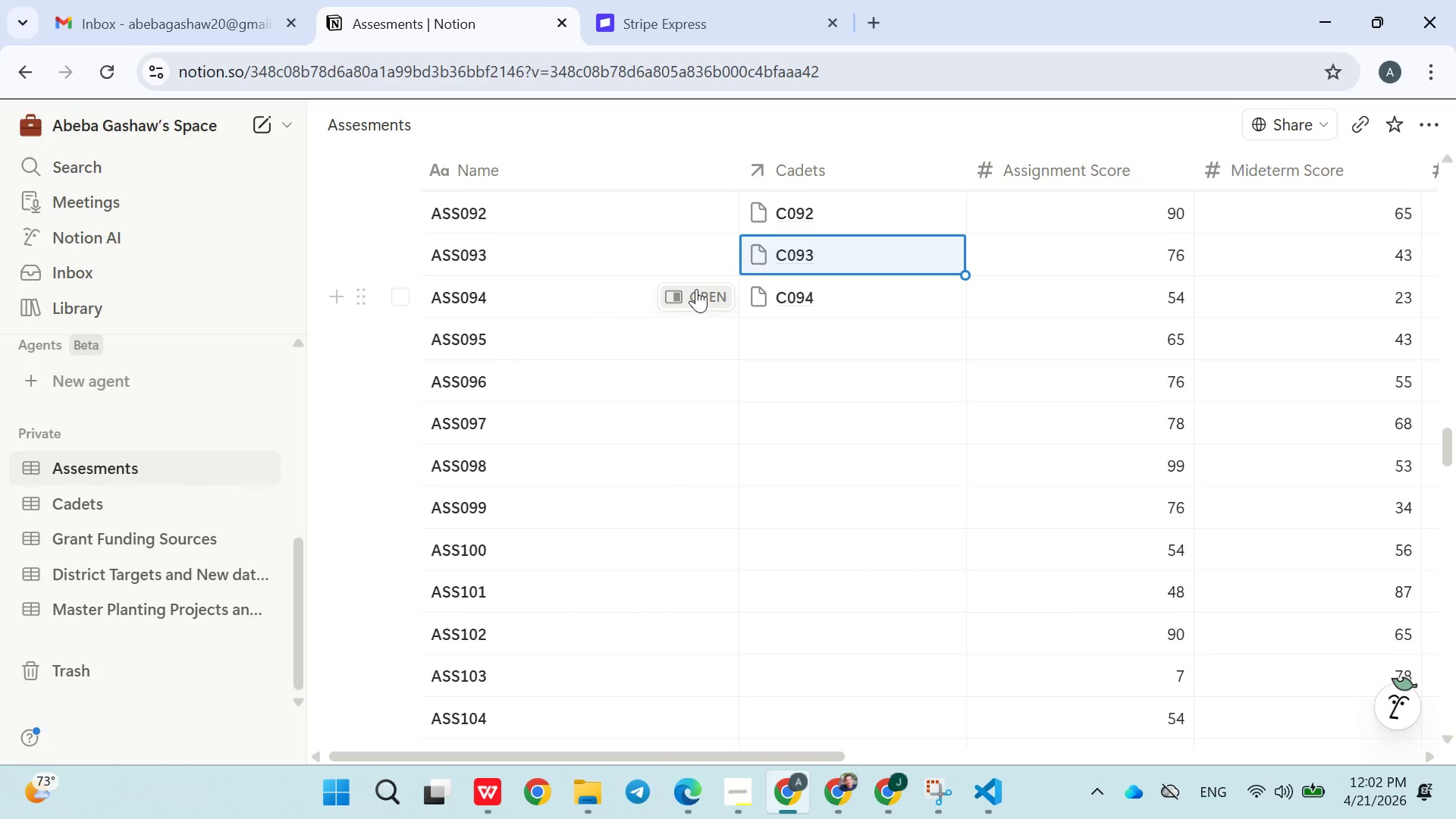 
left_click([811, 337])
 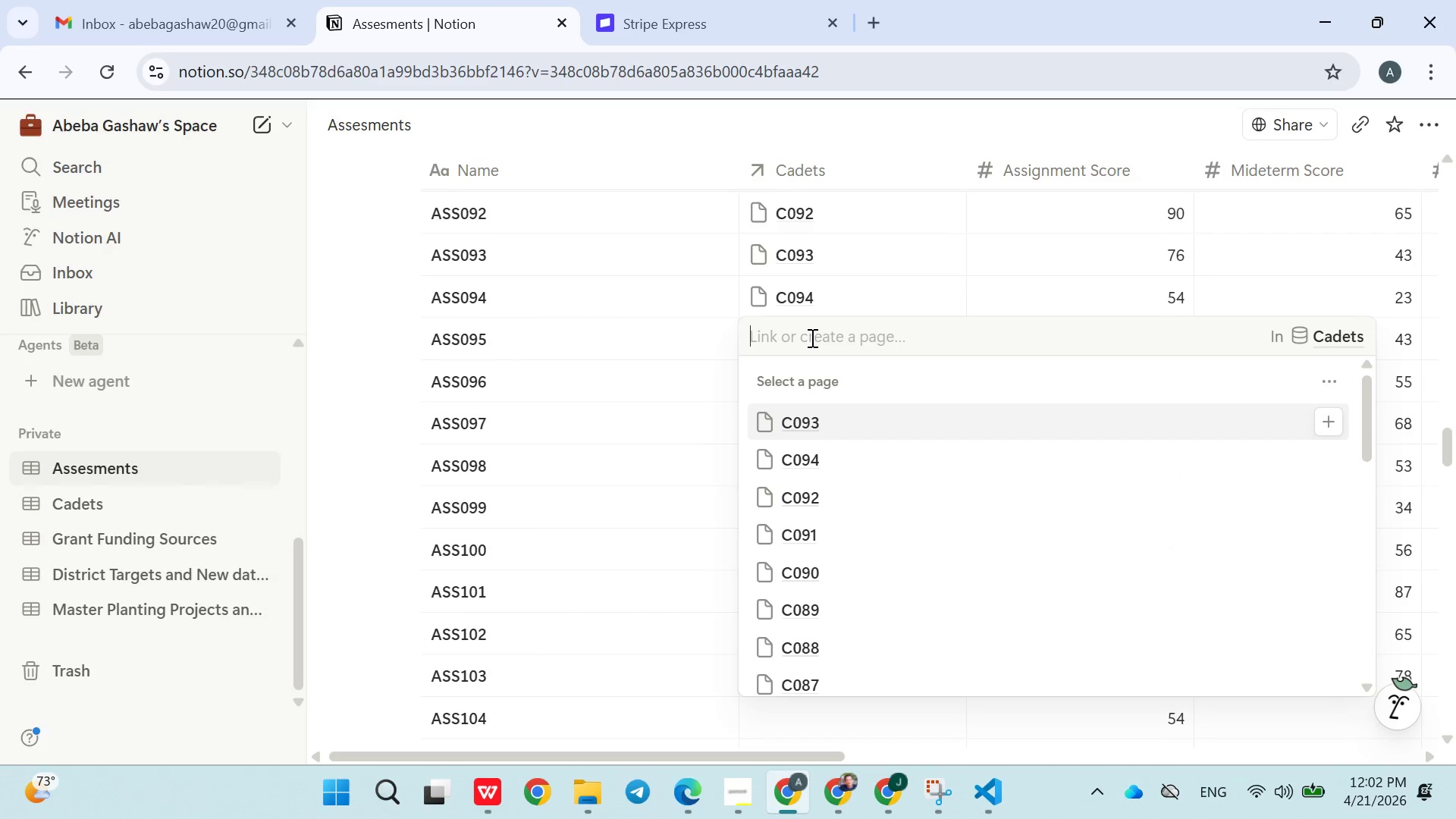 
type(C095)
 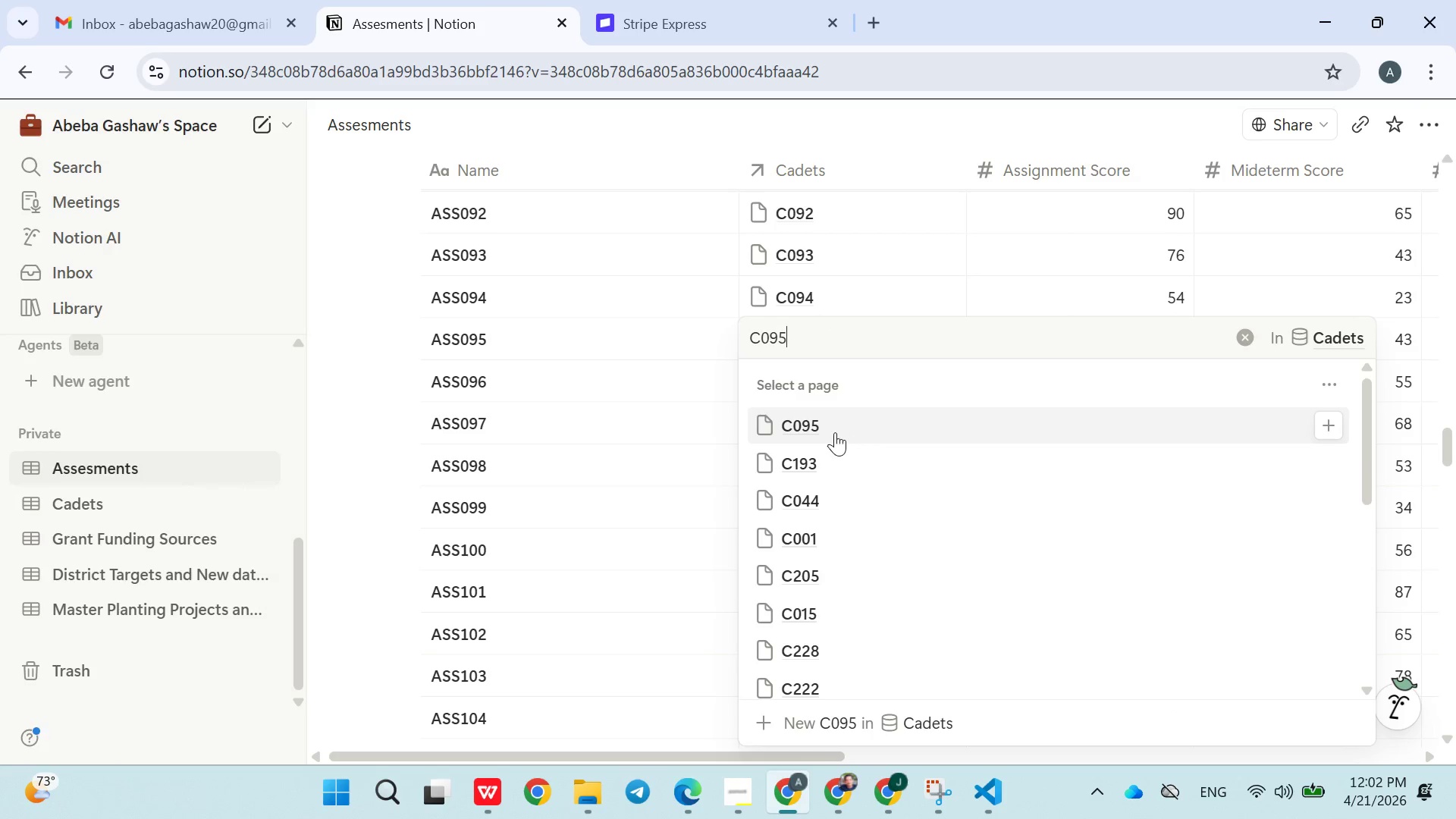 
double_click([610, 485])
 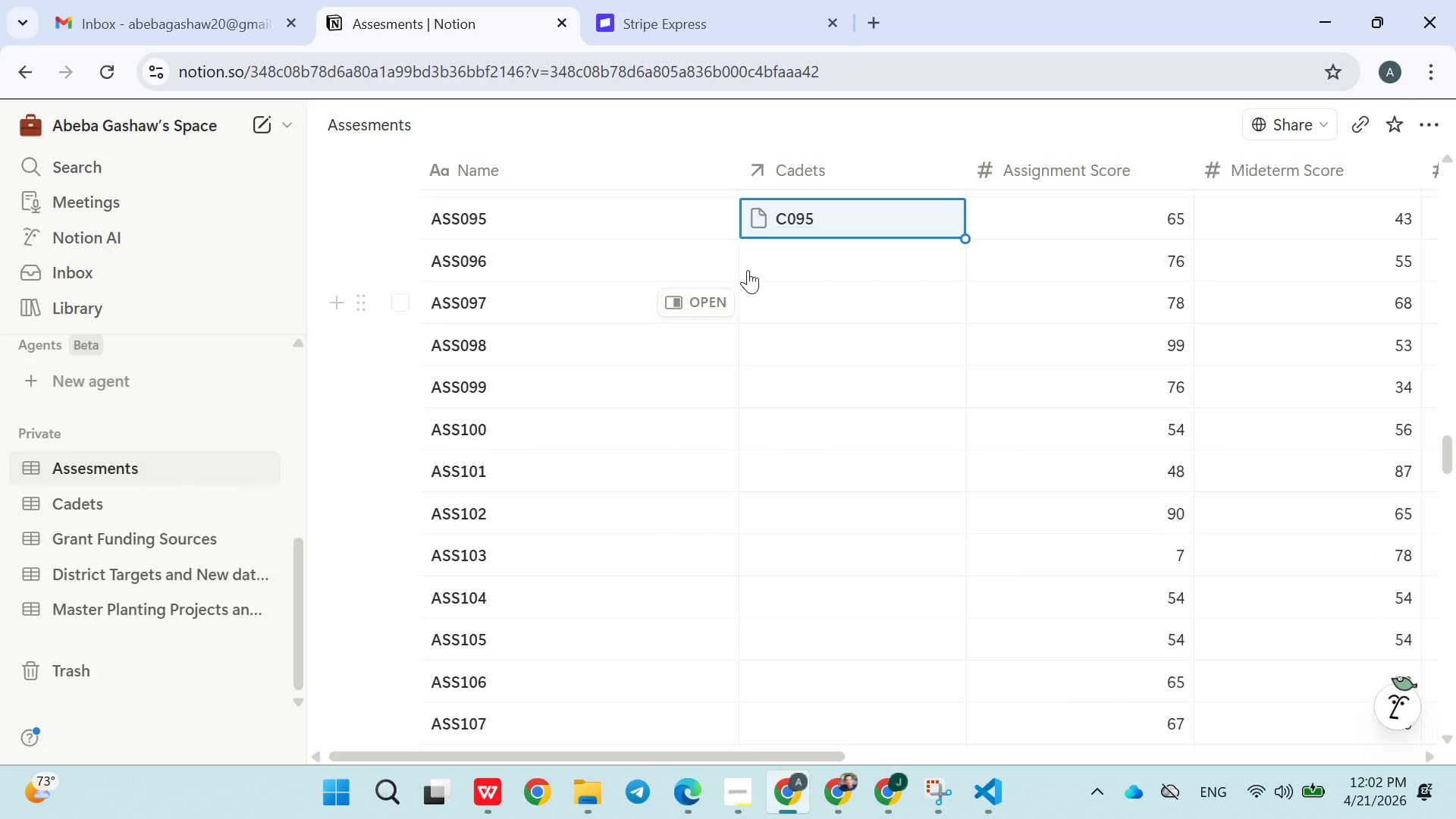 
left_click([760, 268])
 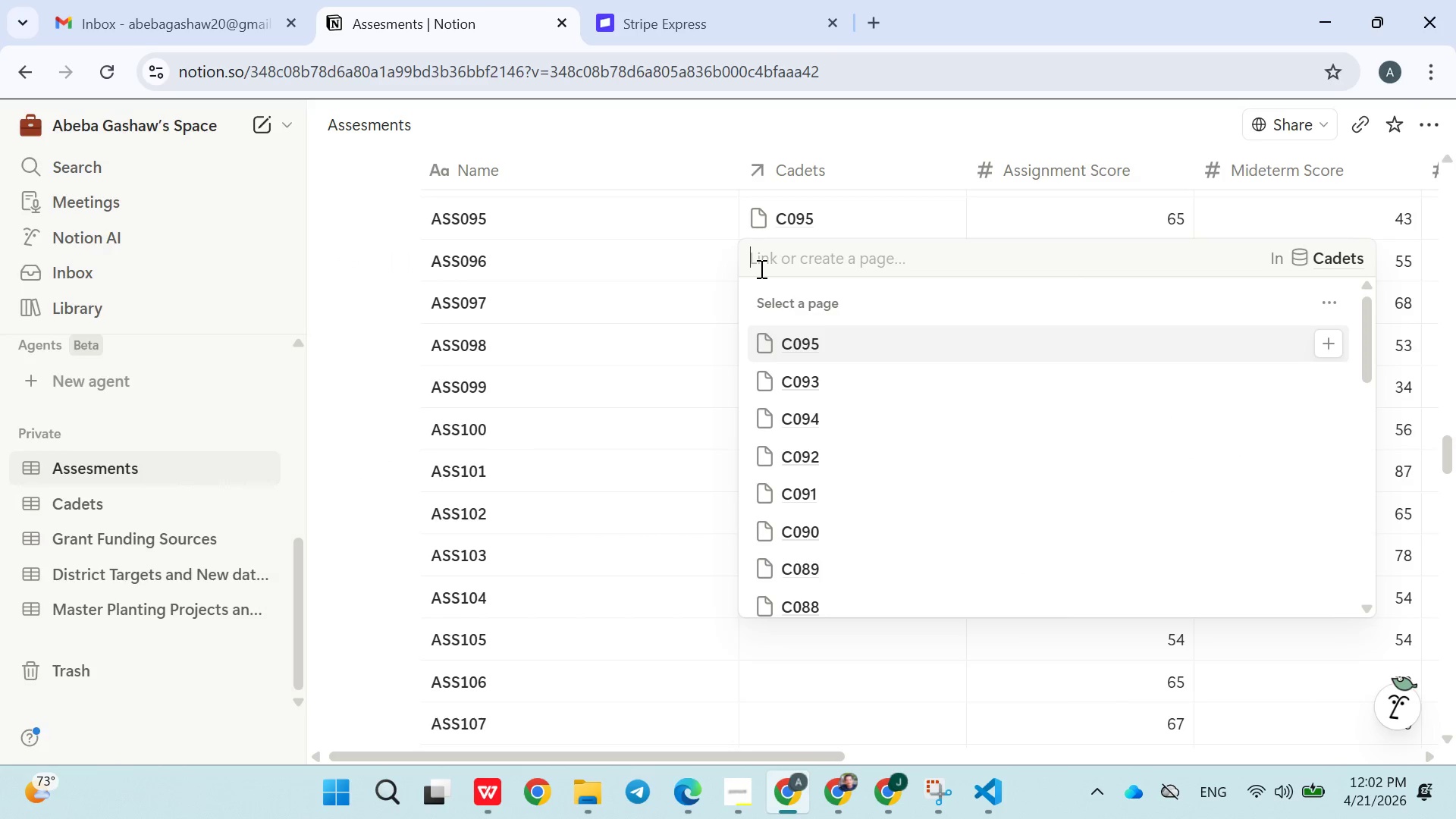 
type(C096)
 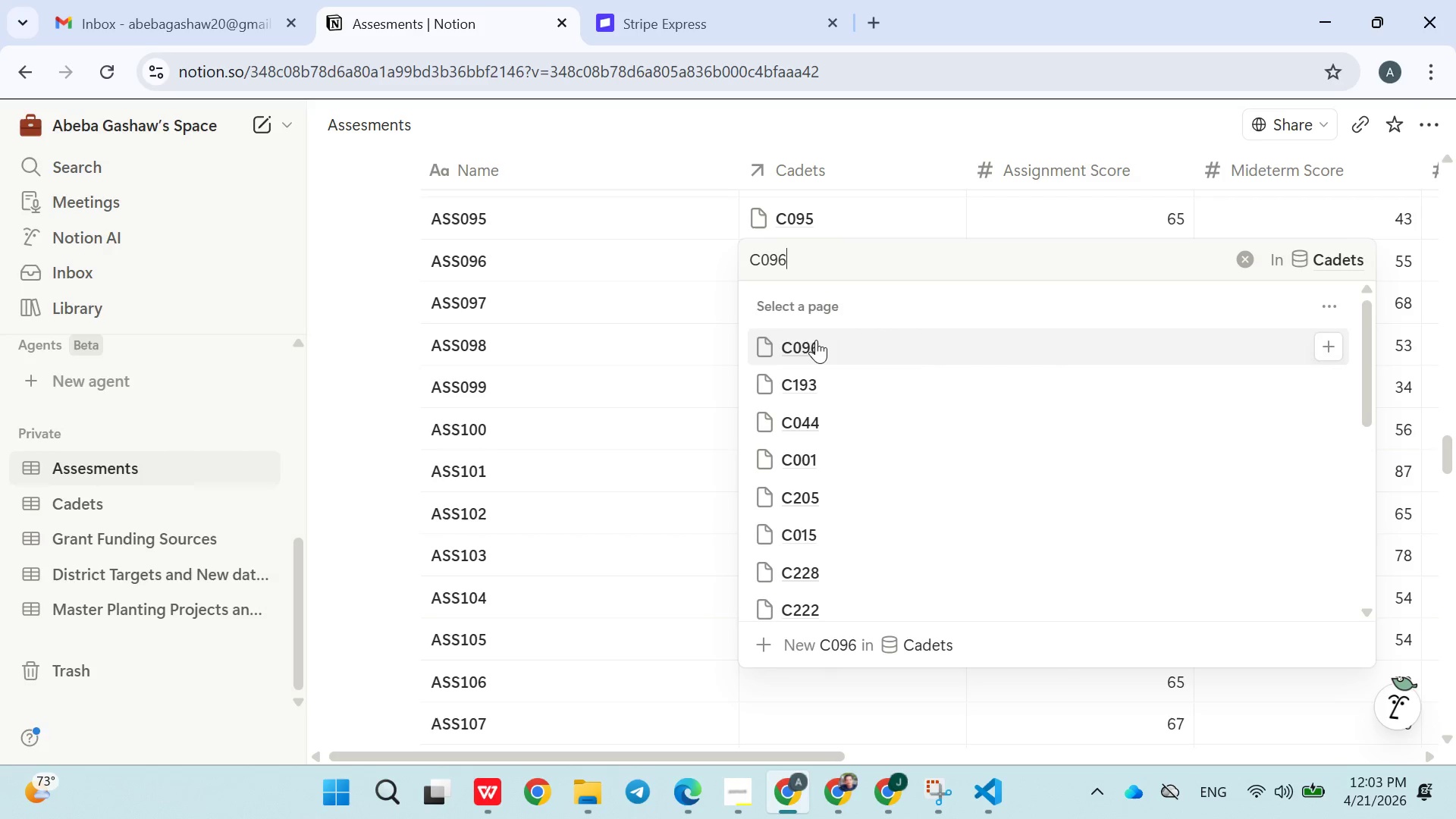 
double_click([633, 417])
 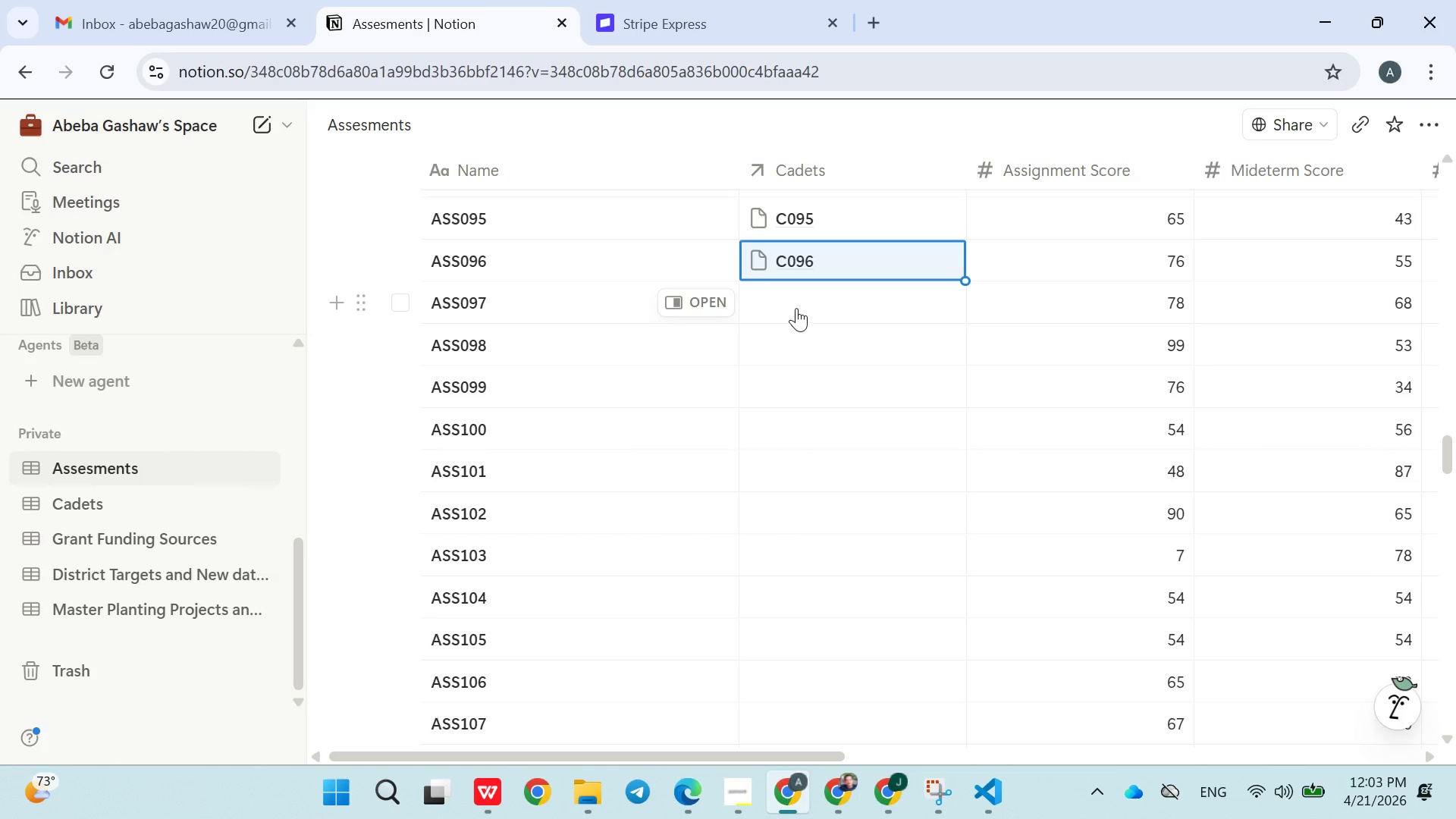 
left_click([801, 306])
 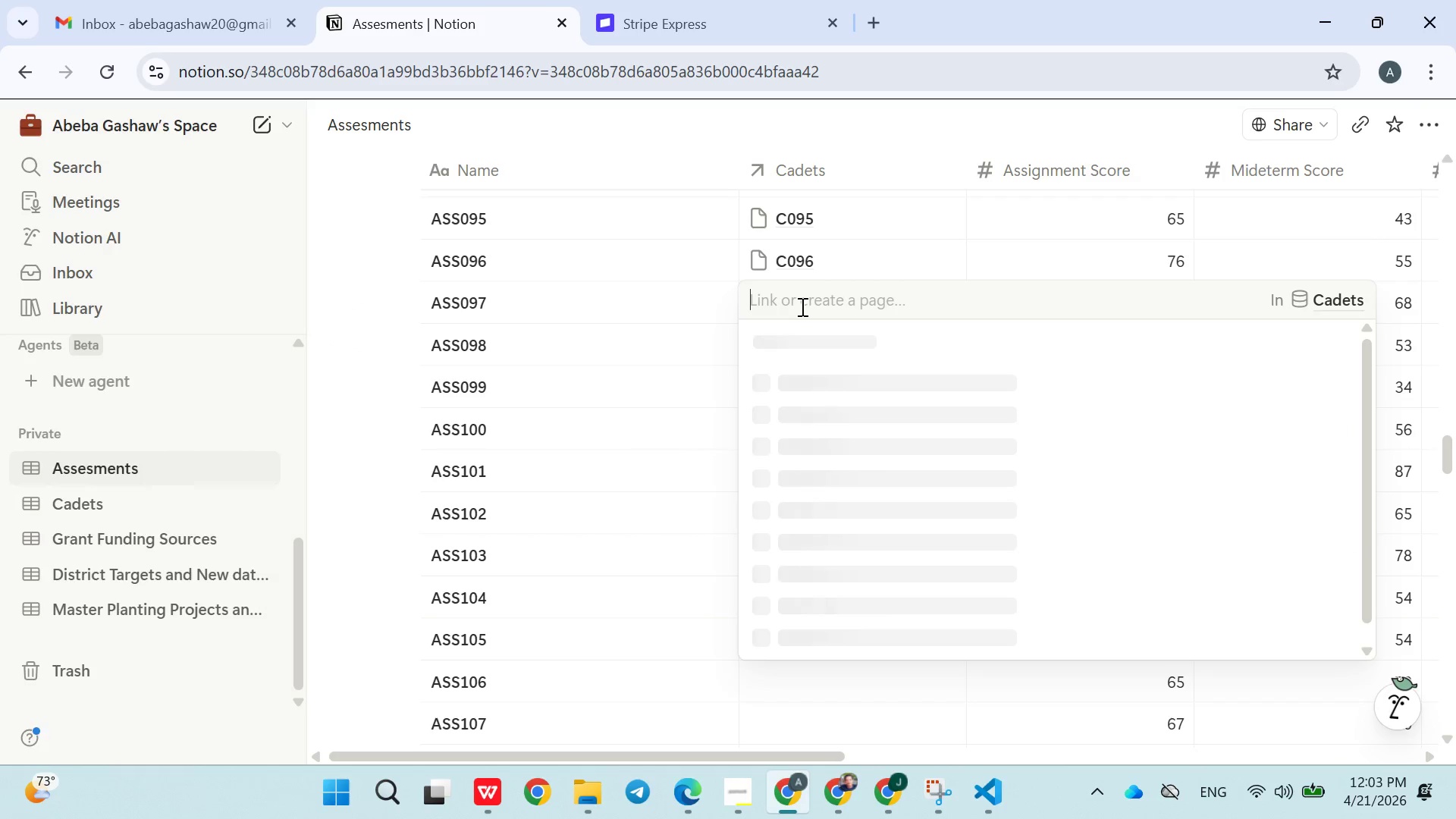 
type(C097)
 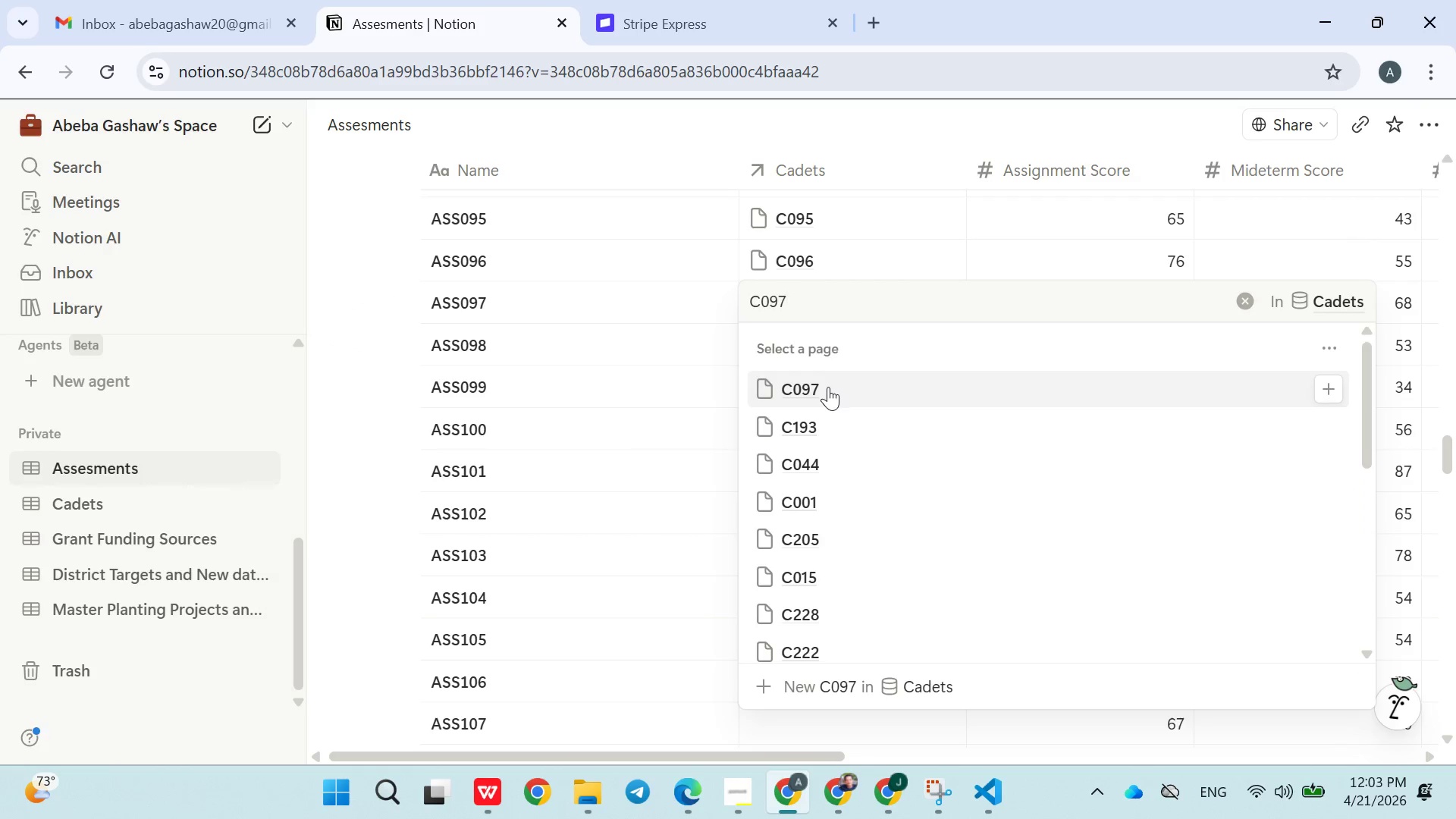 
double_click([606, 415])
 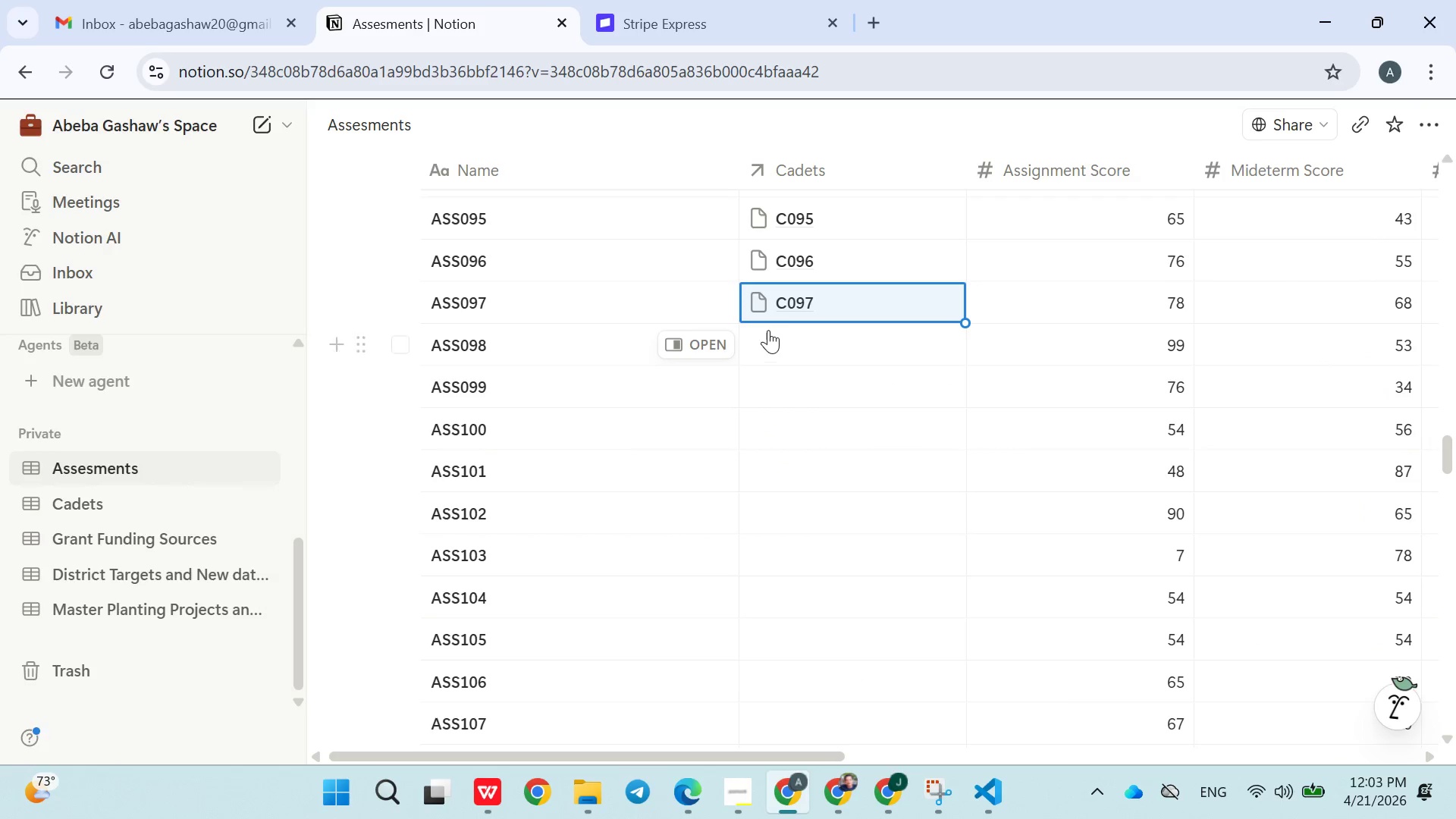 
left_click([782, 337])
 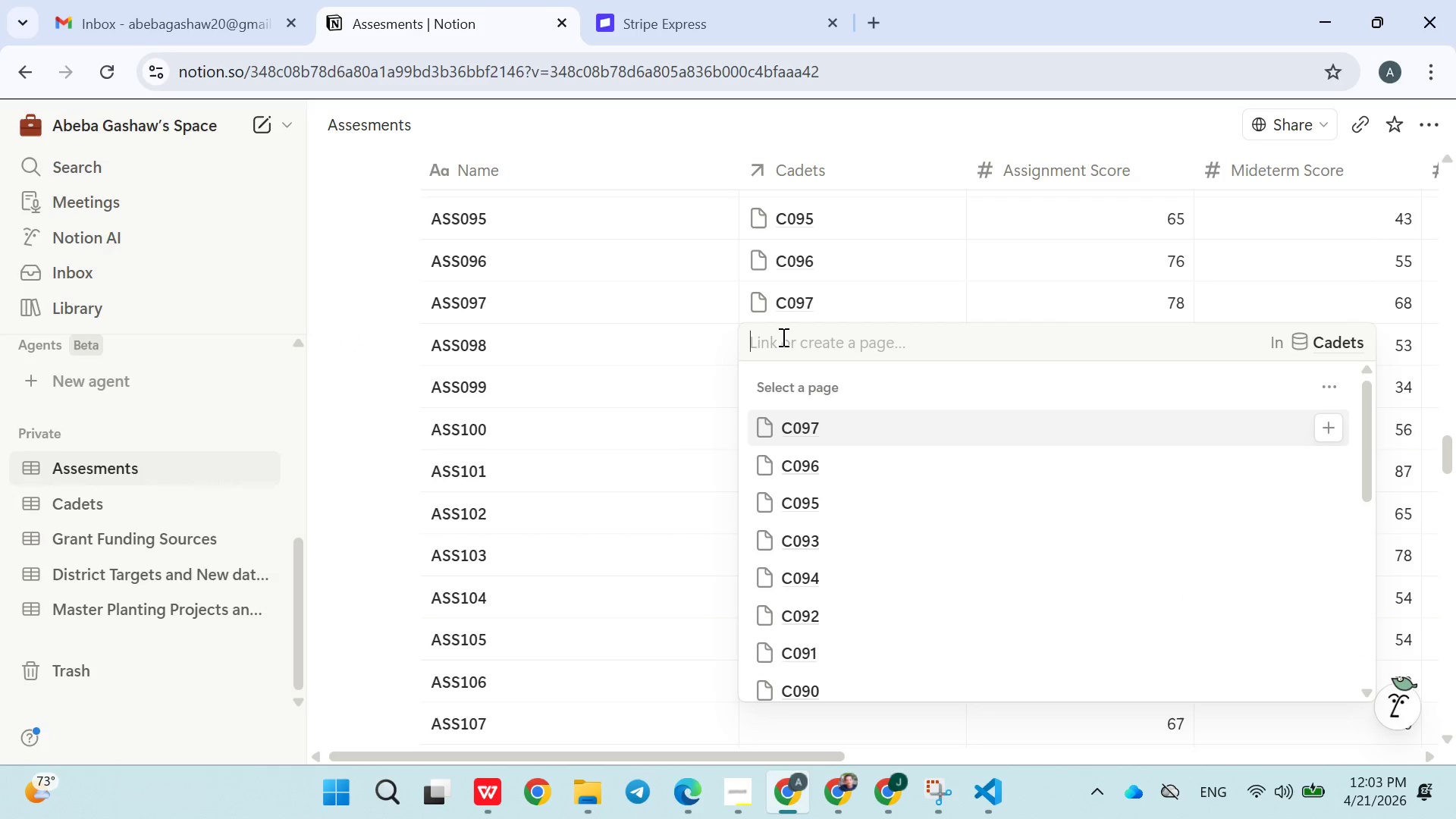 
type(C098)
 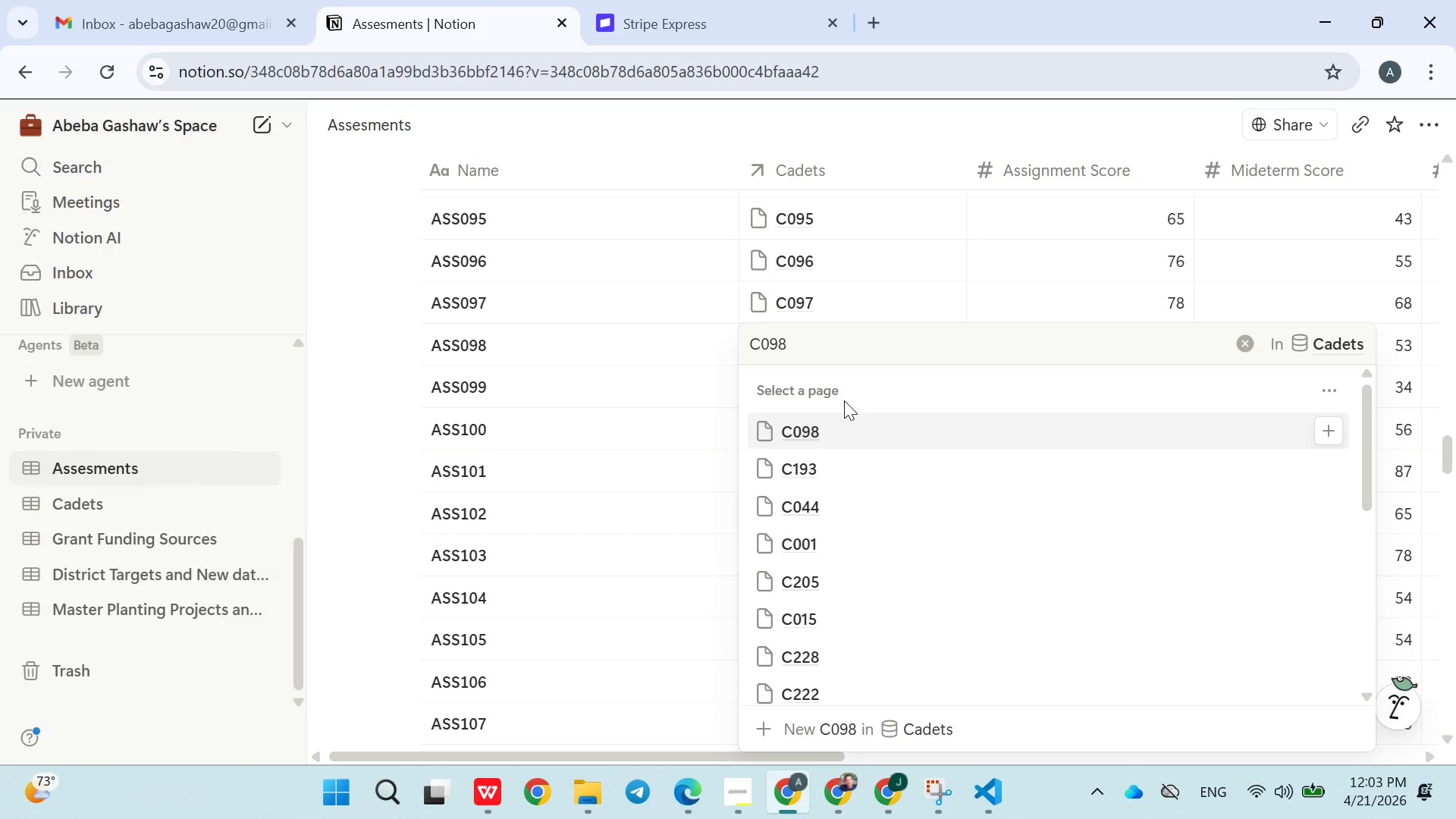 
left_click([814, 428])
 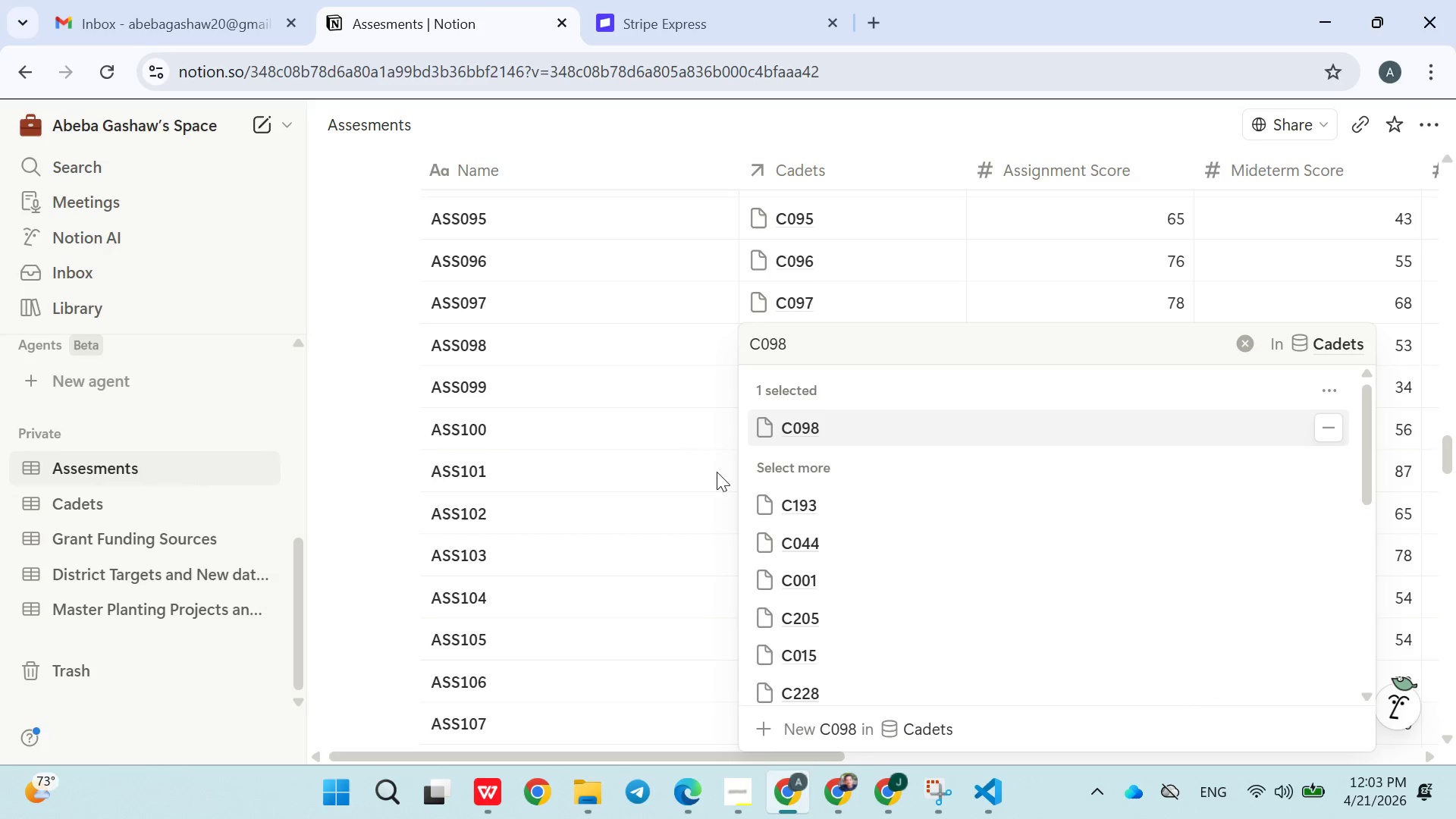 
left_click([711, 479])
 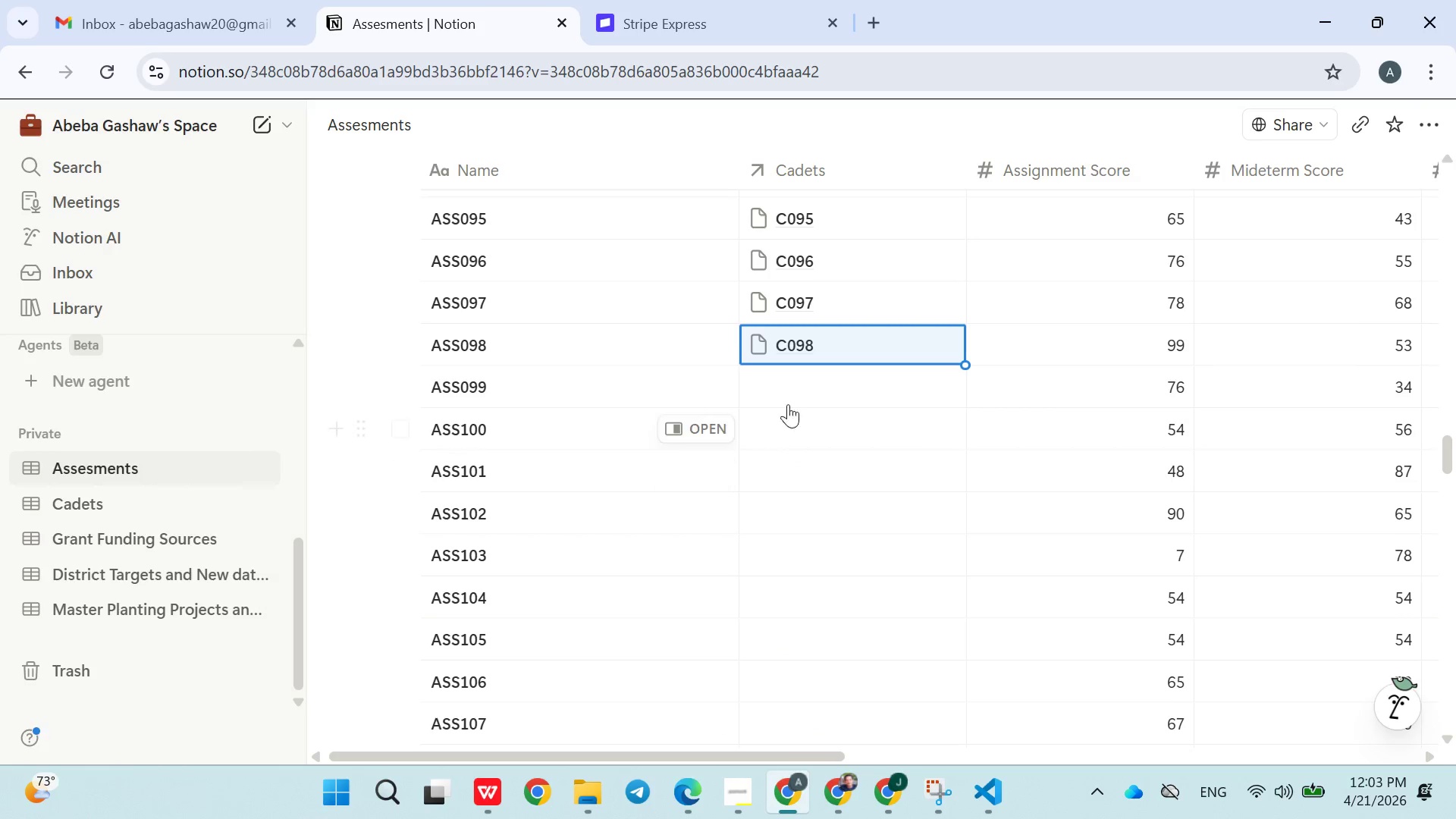 
left_click([805, 391])
 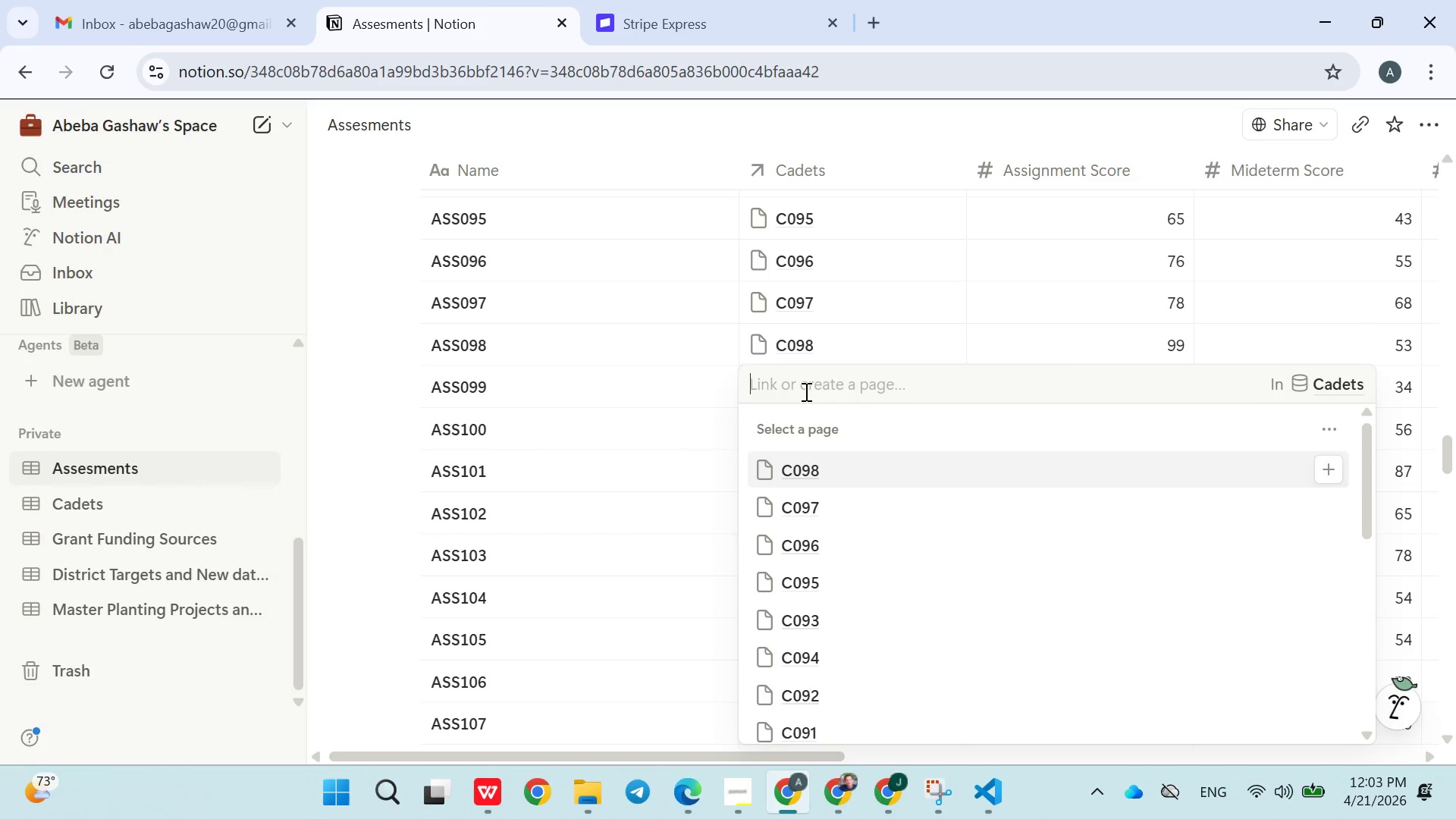 
type(C099)
 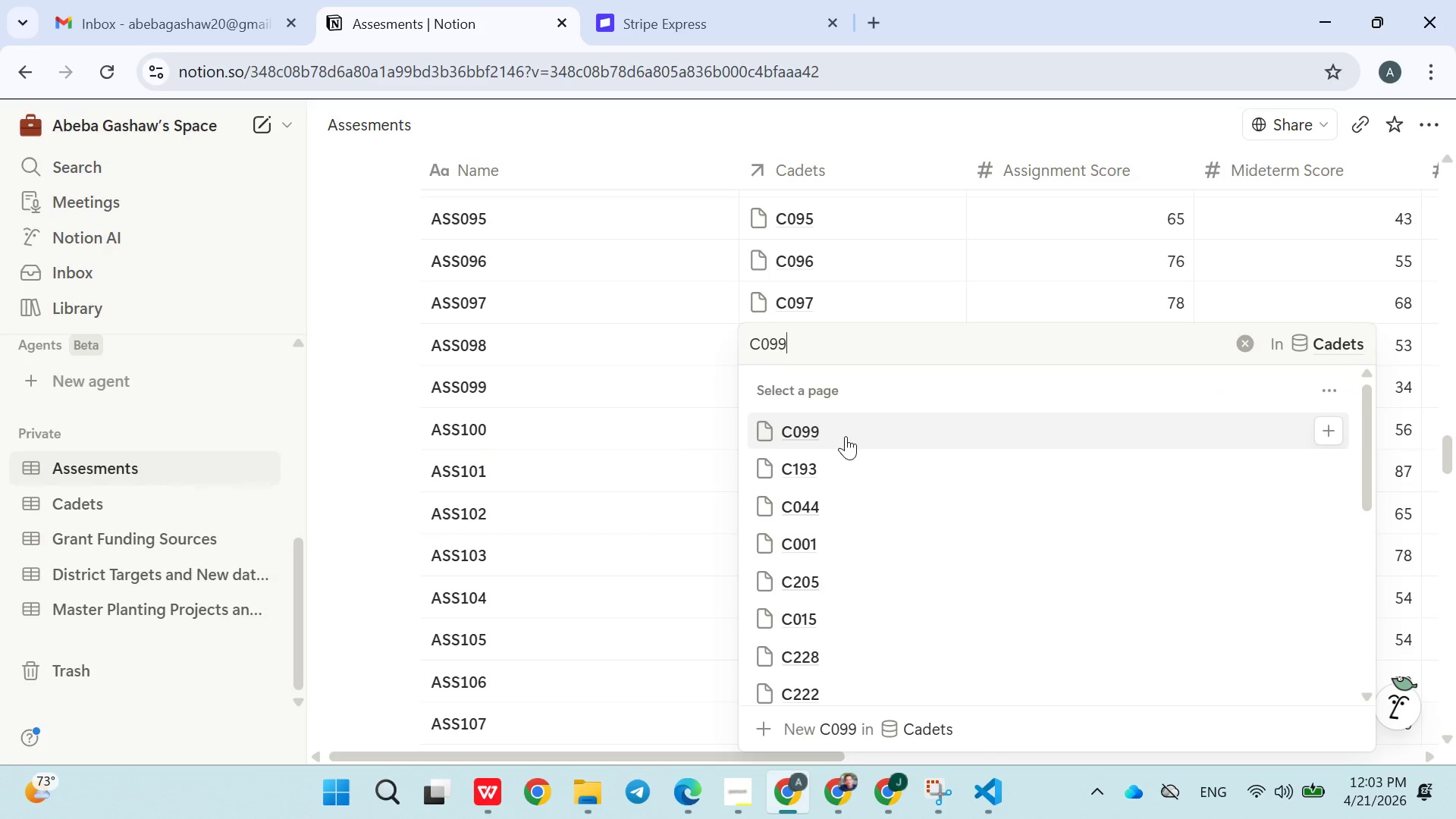 
double_click([677, 474])
 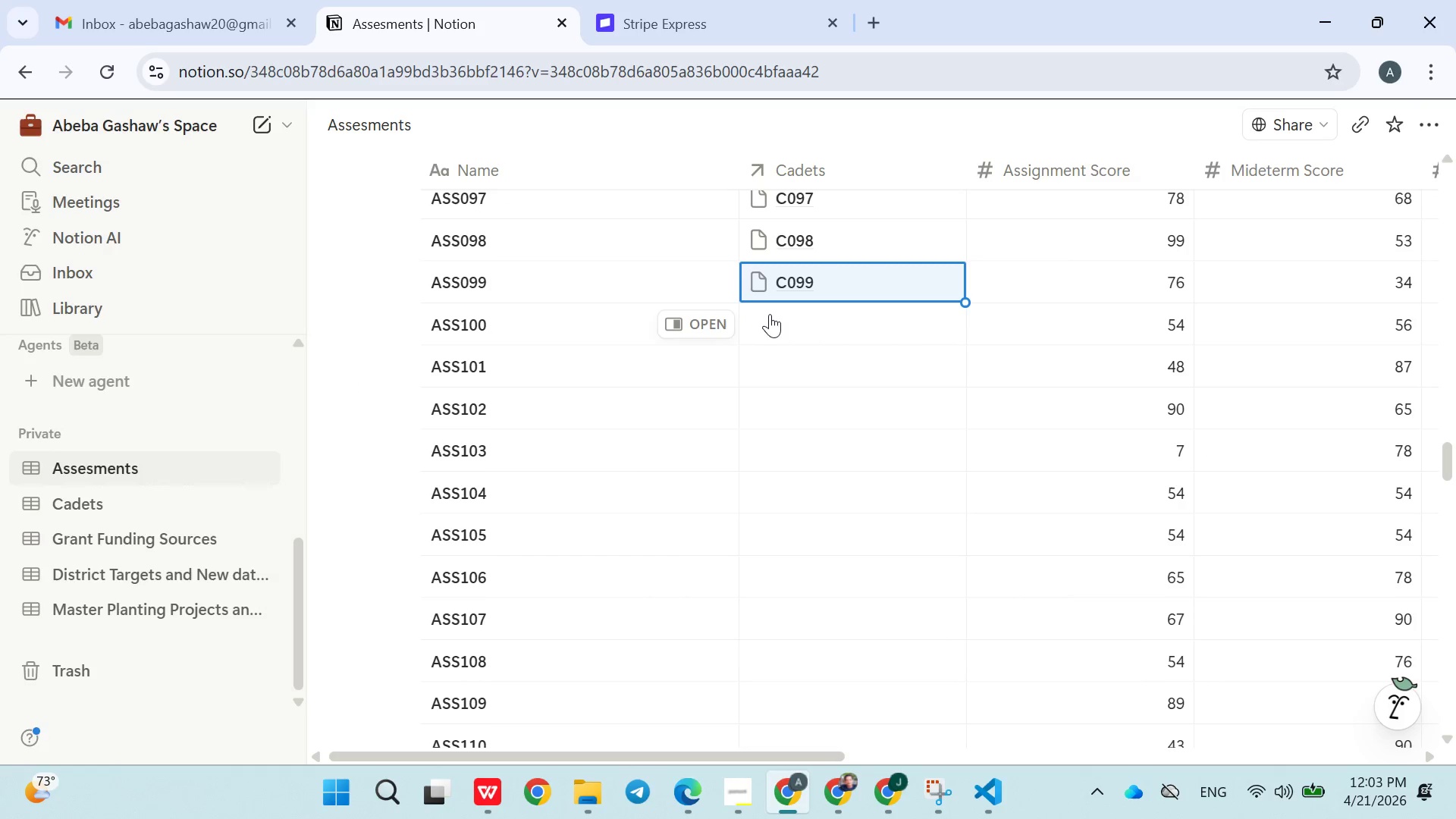 
left_click([786, 318])
 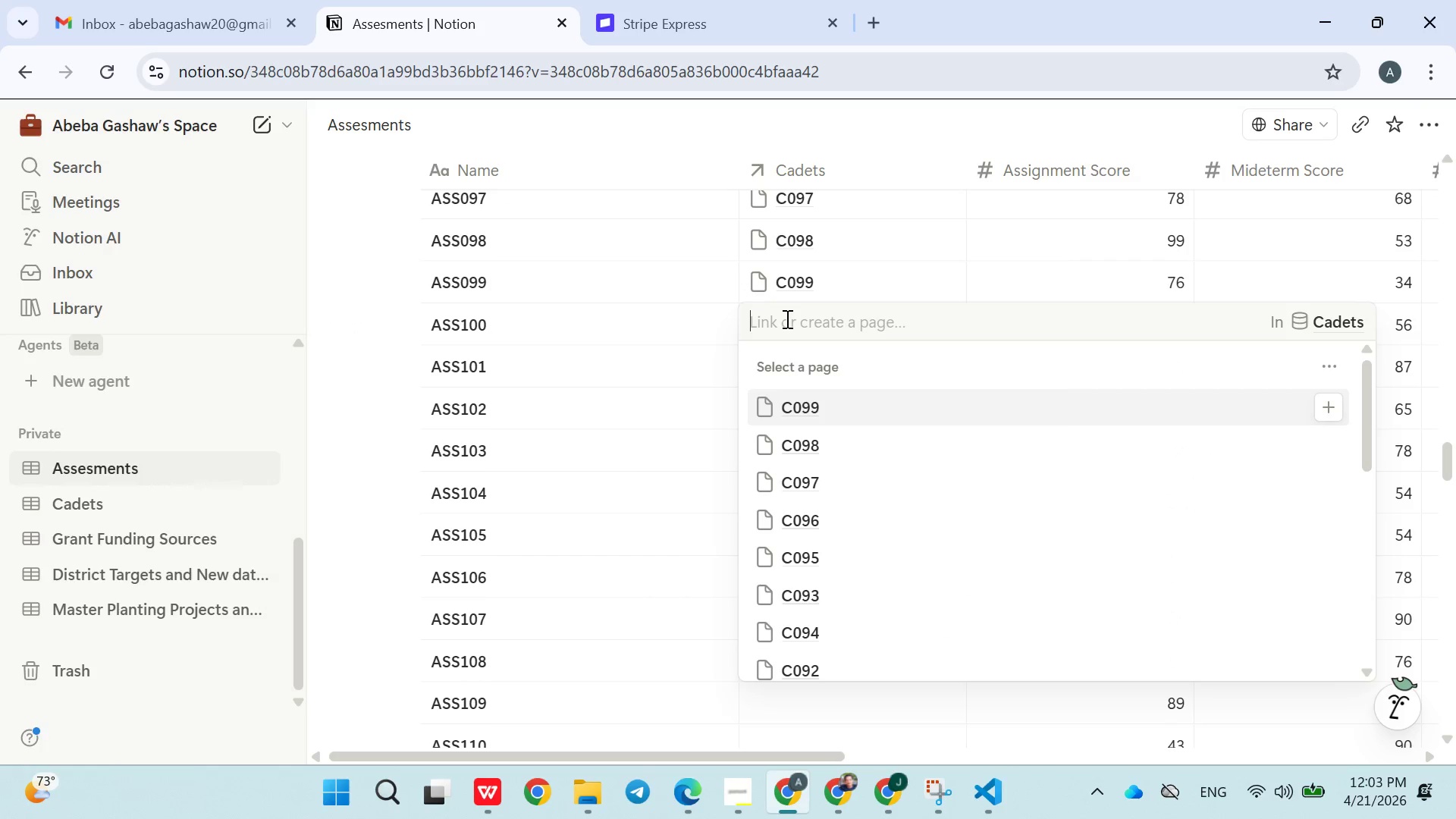 
type(C100)
 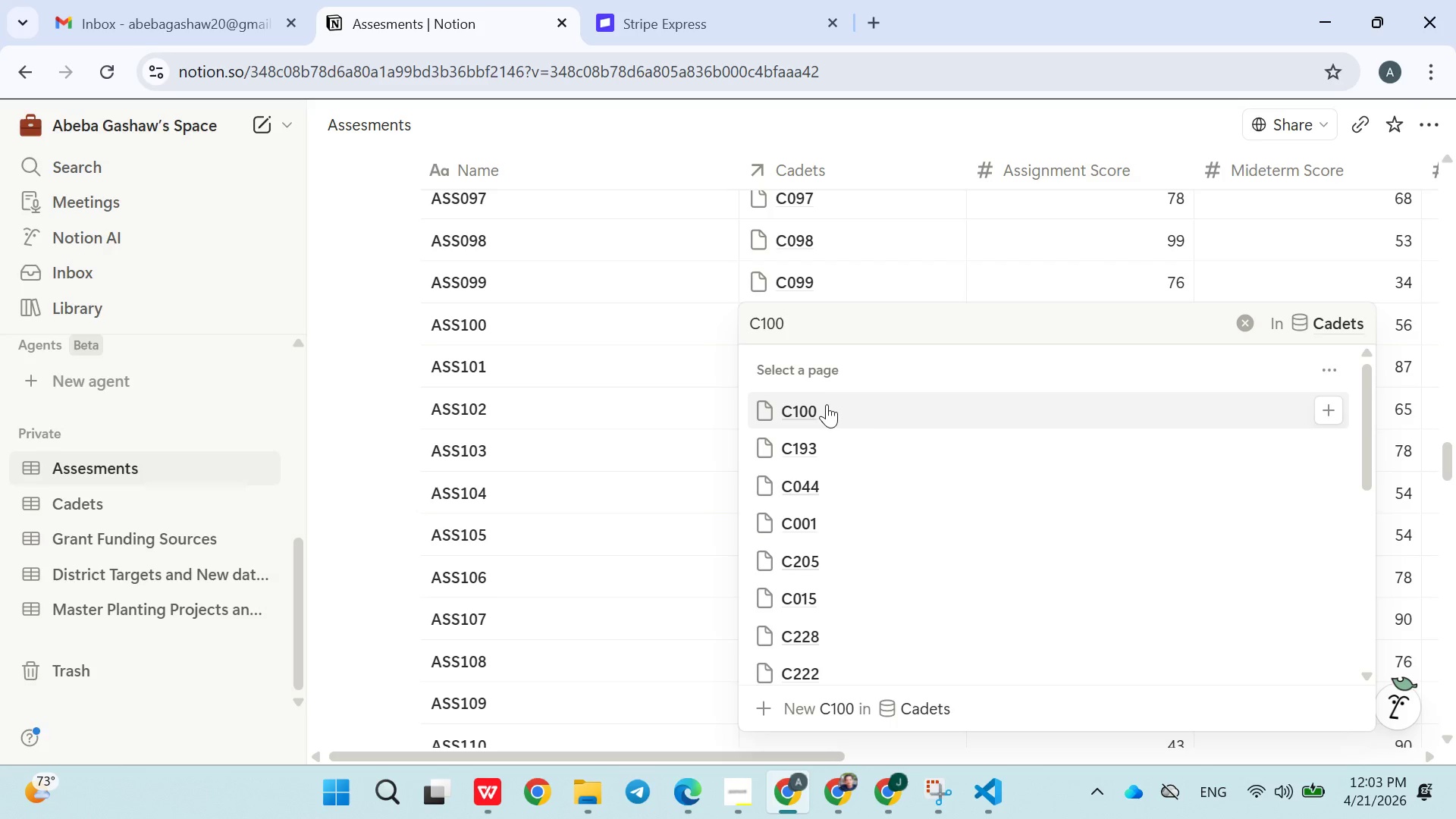 
double_click([657, 488])
 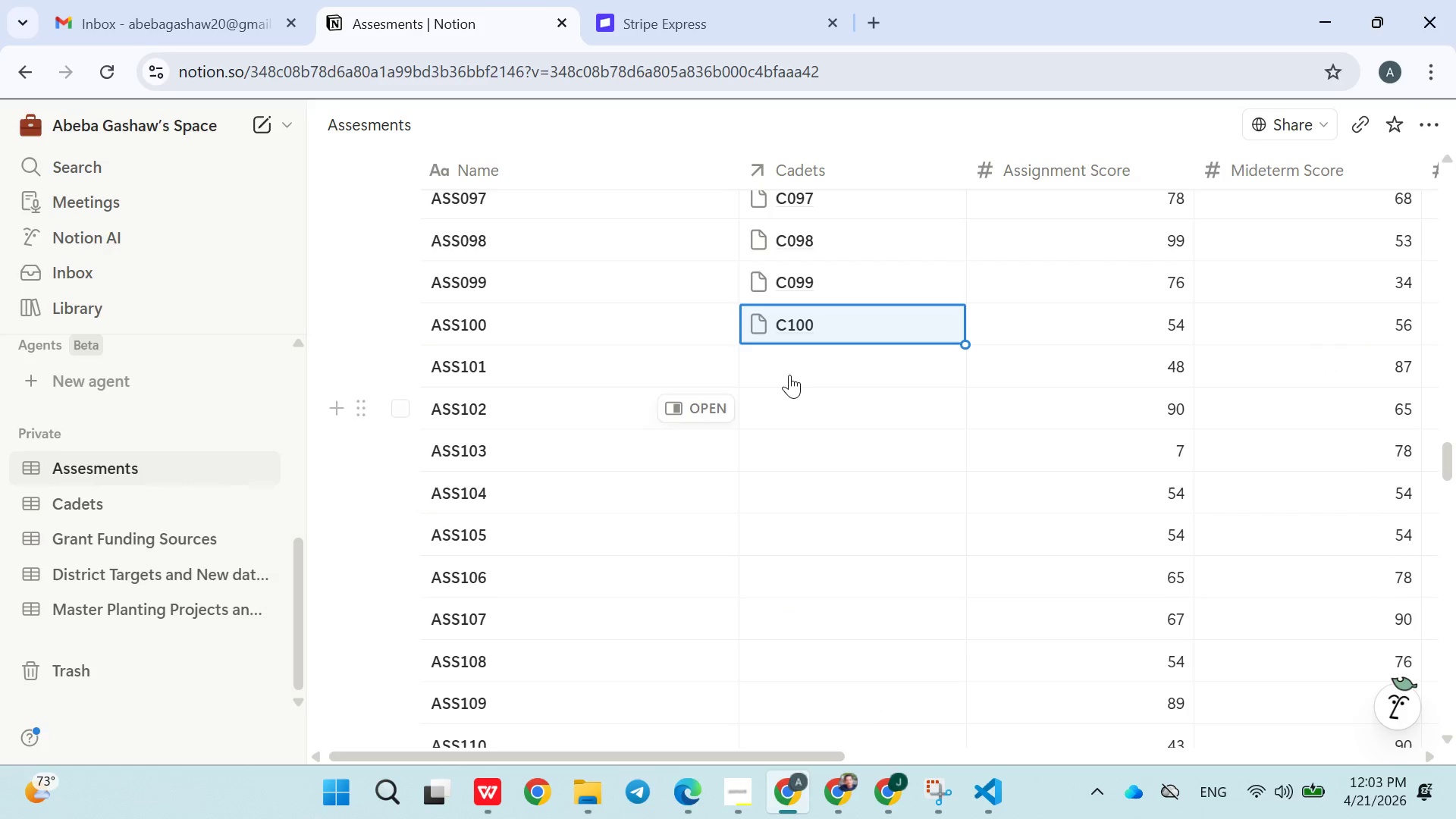 
left_click([790, 368])
 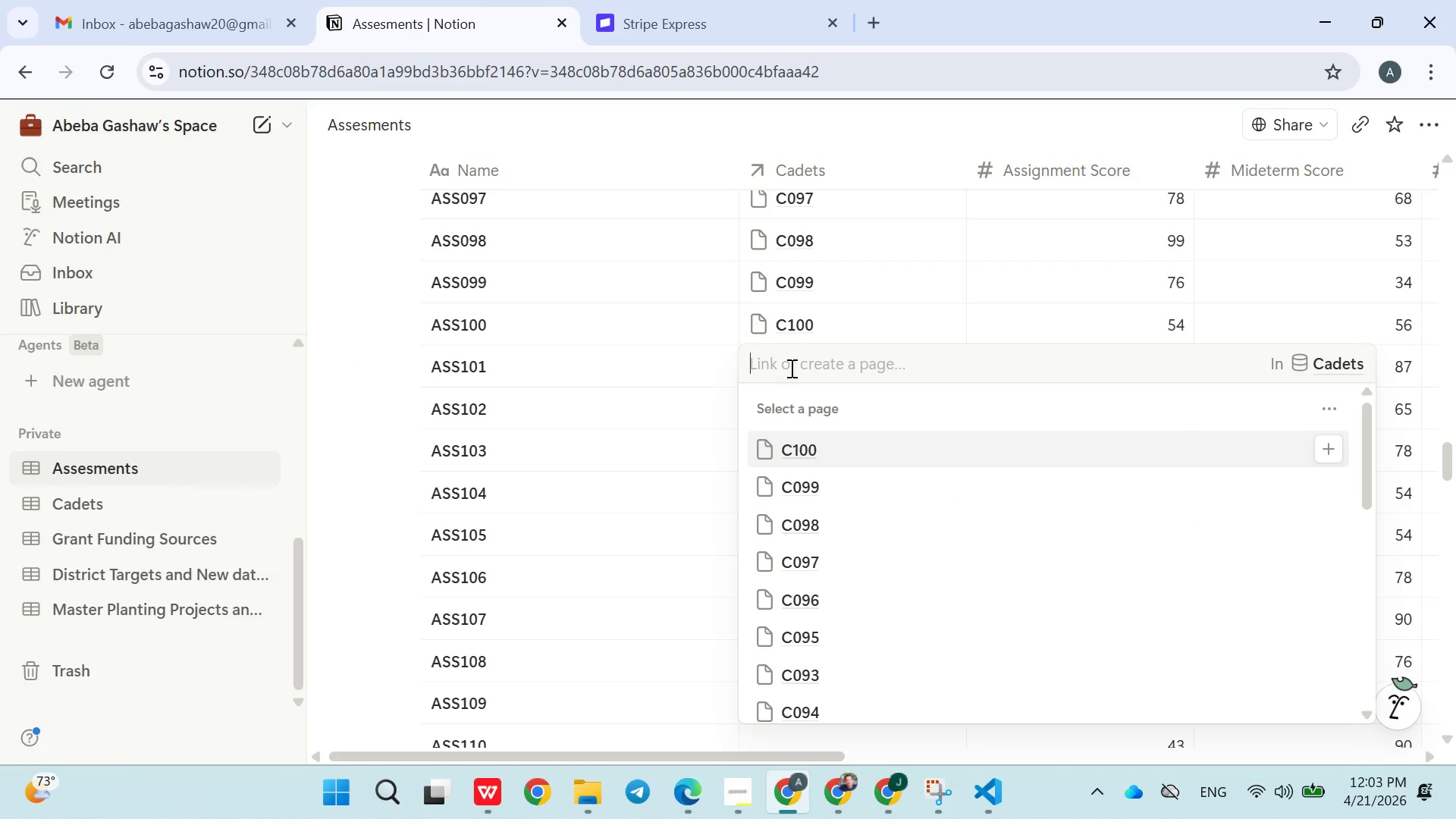 
type(C101)
 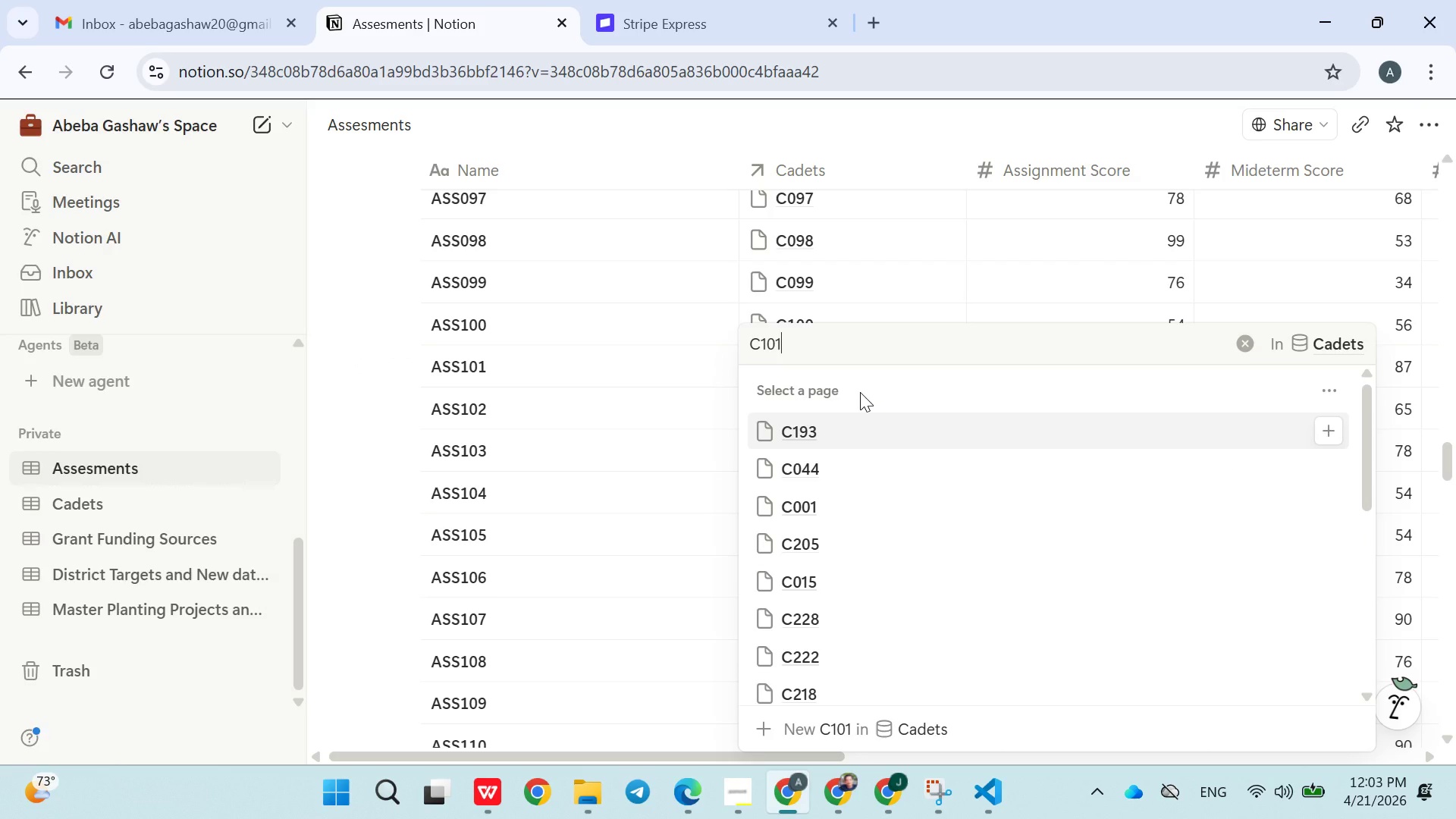 
wait(10.58)
 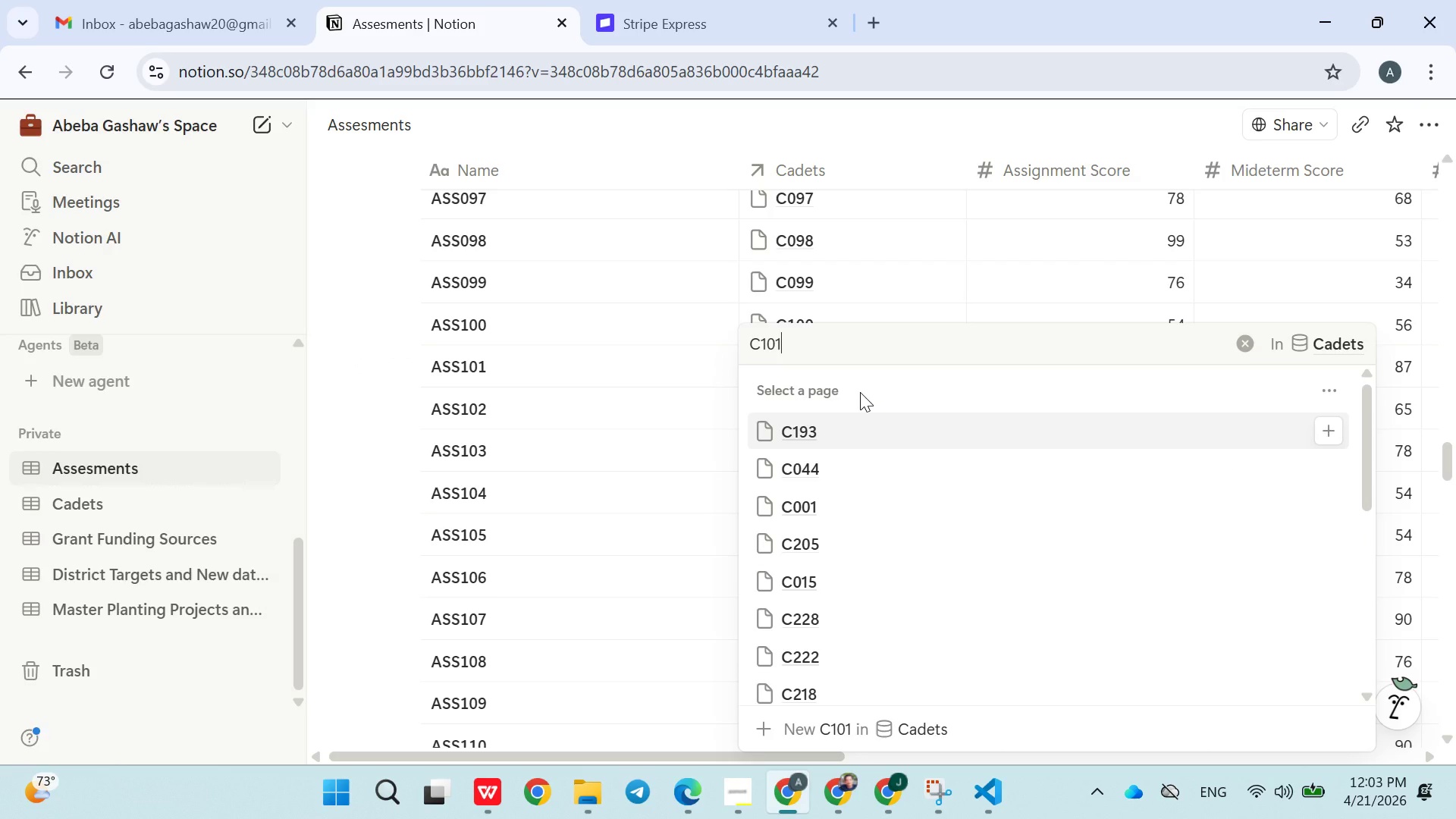 
key(Backspace)
 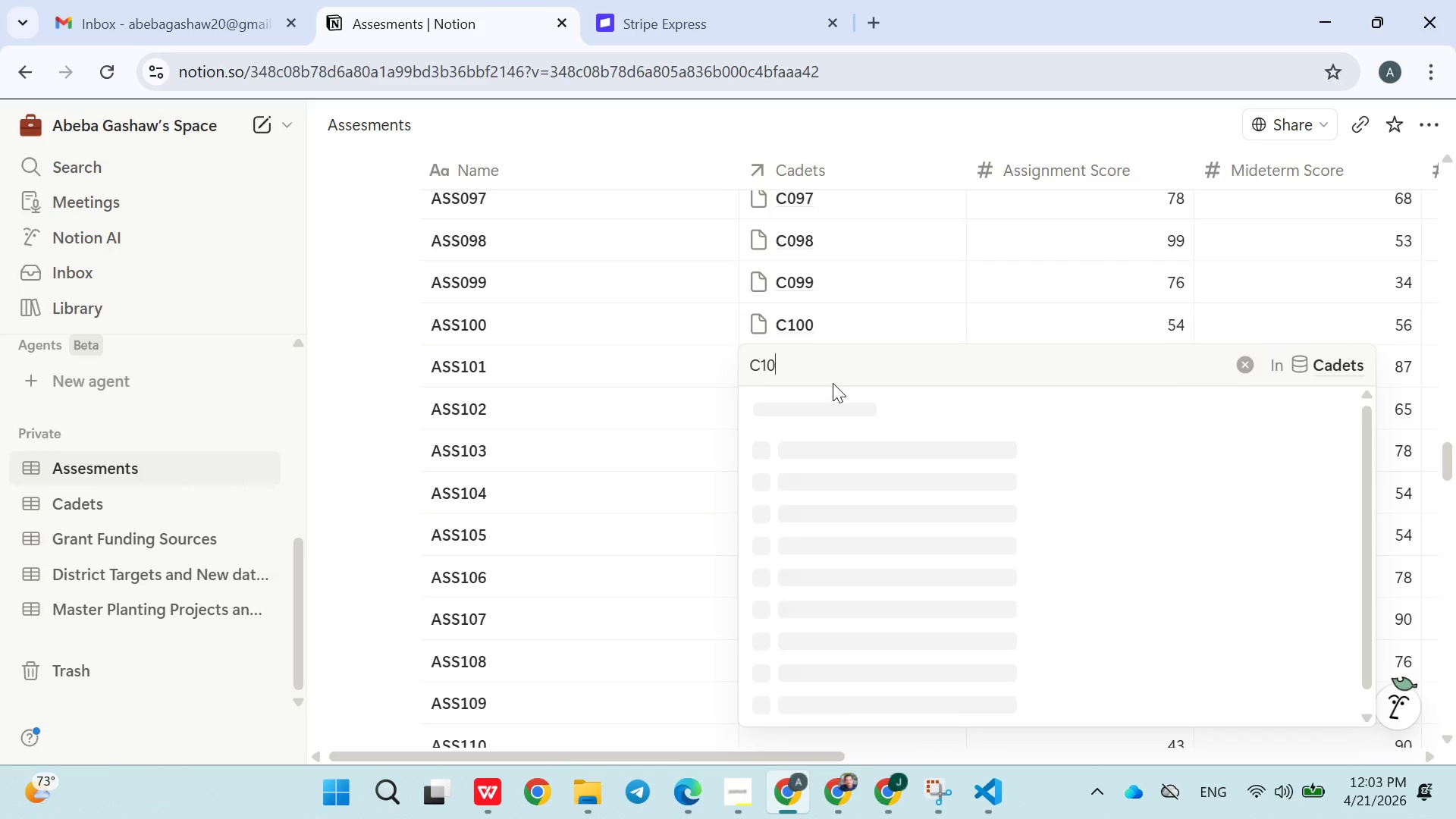 
key(Backspace)
 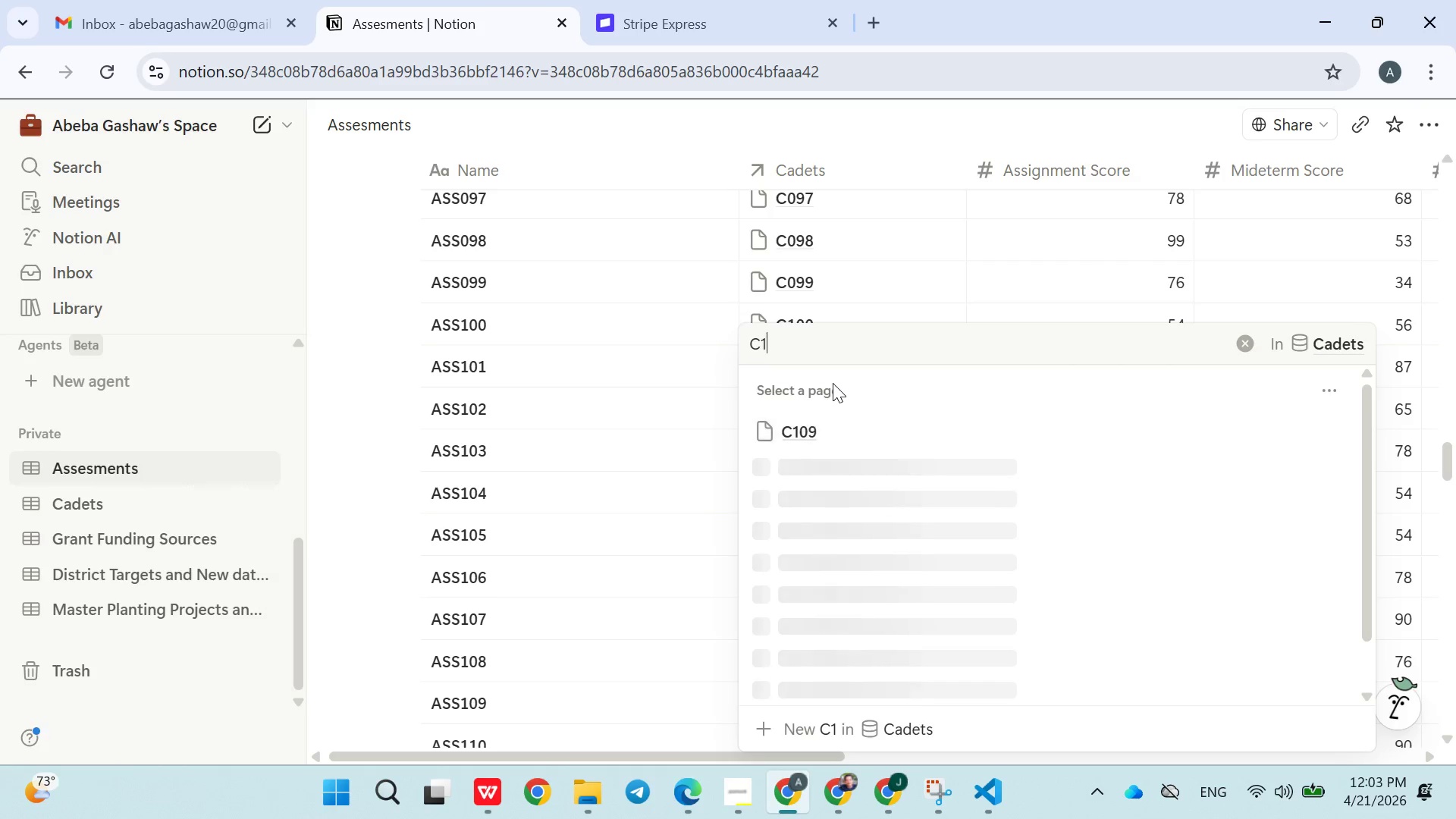 
key(Backspace)
 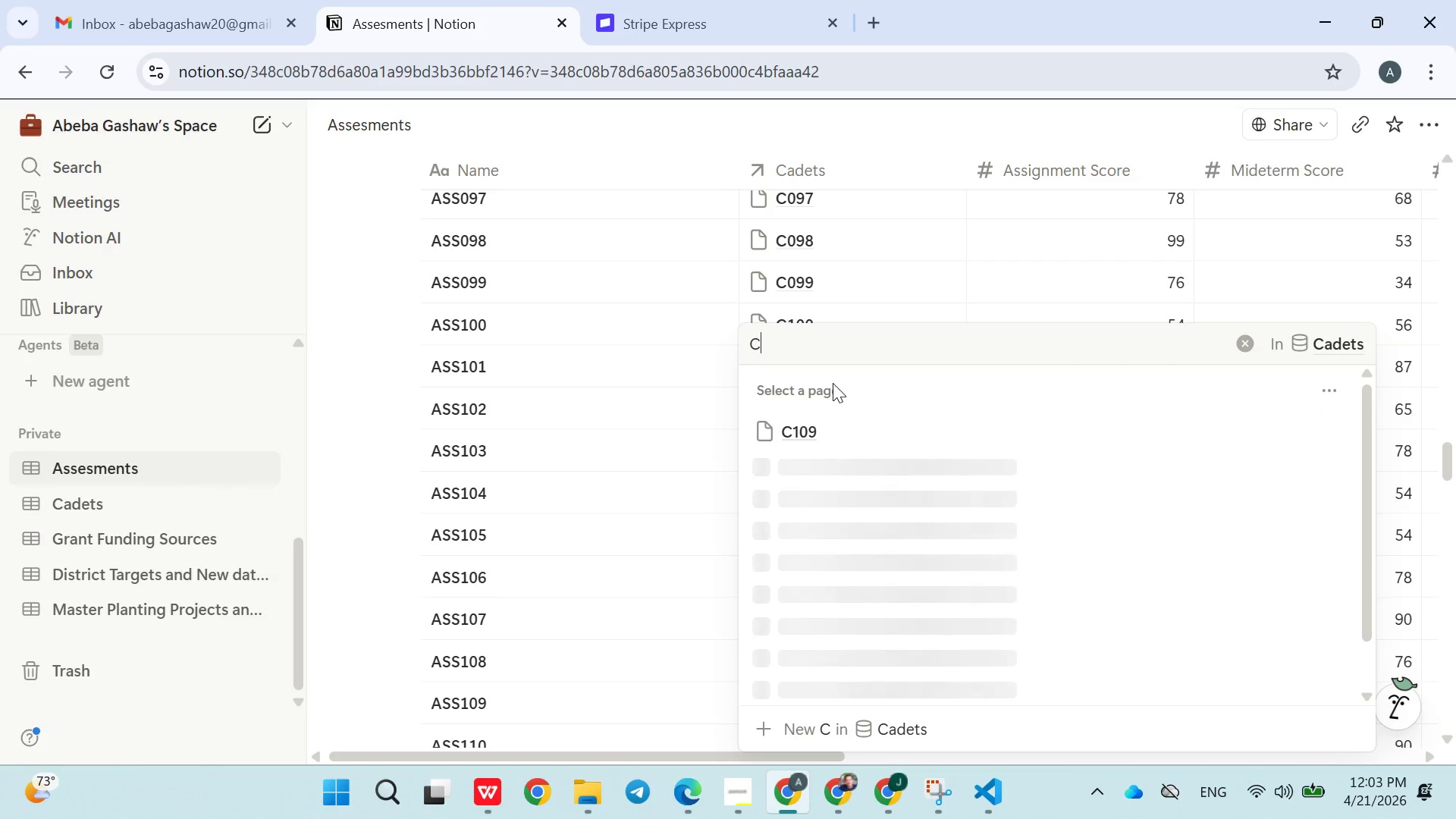 
key(Backspace)
 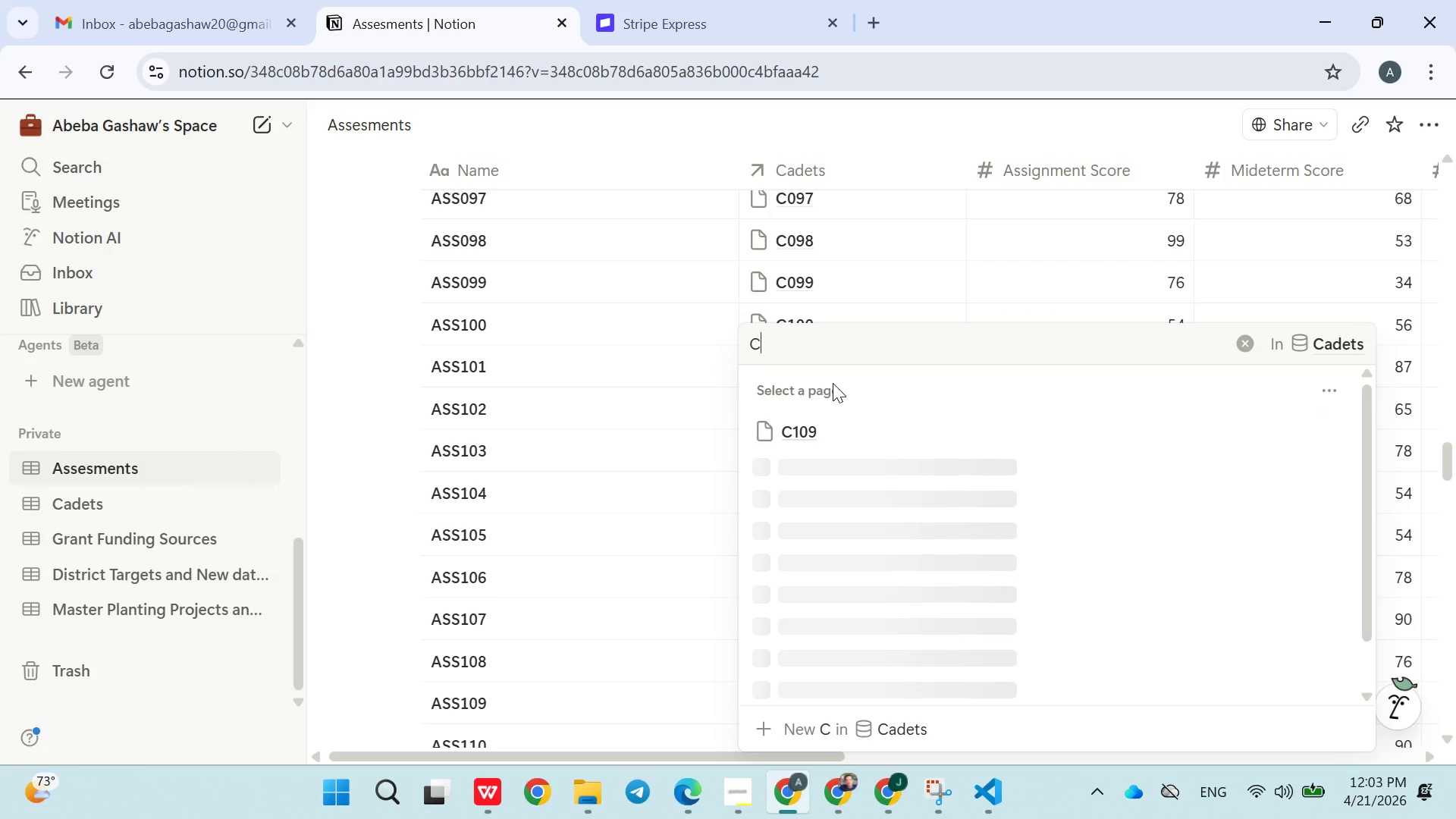 
key(Backspace)
 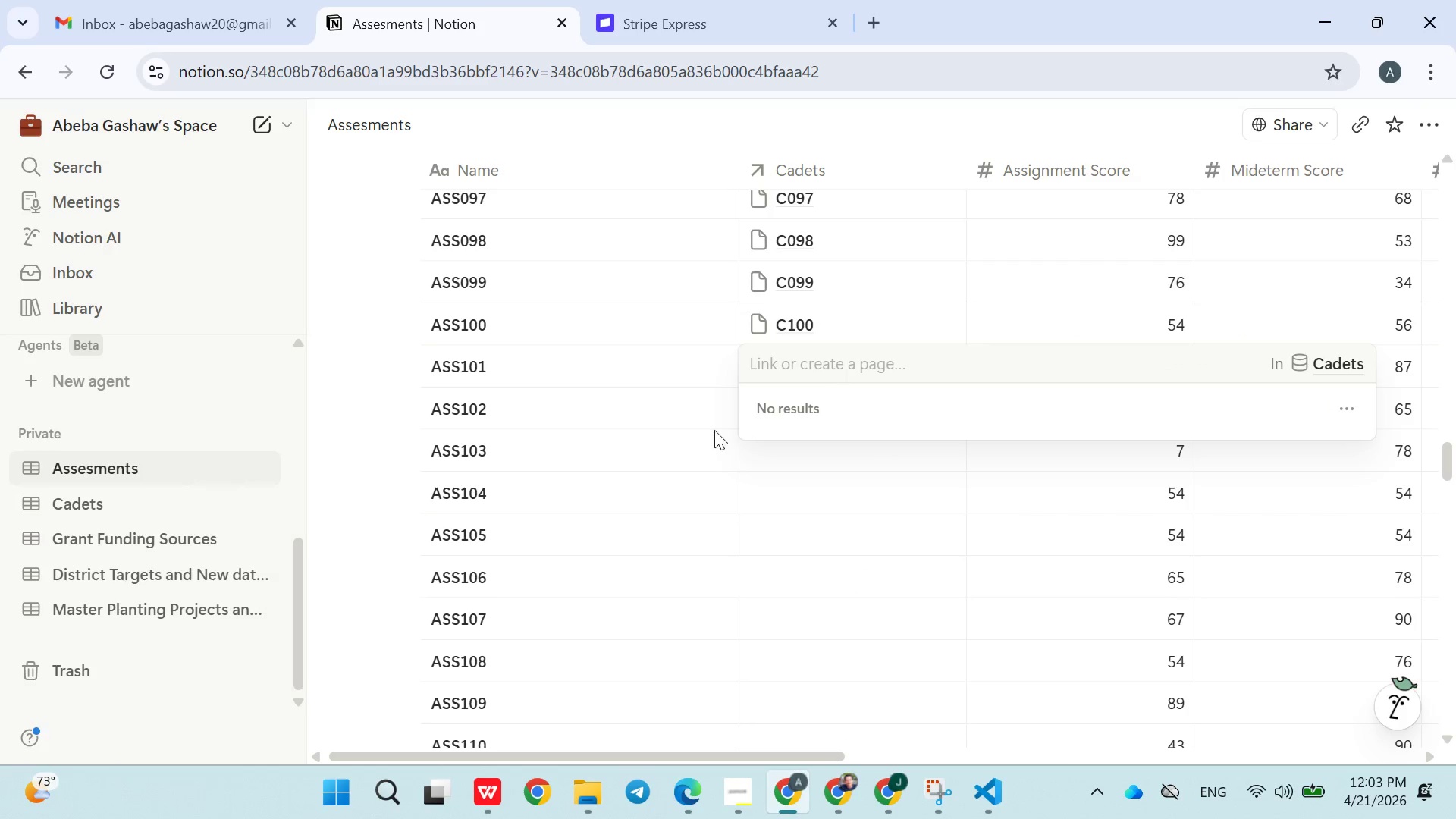 
left_click([684, 438])
 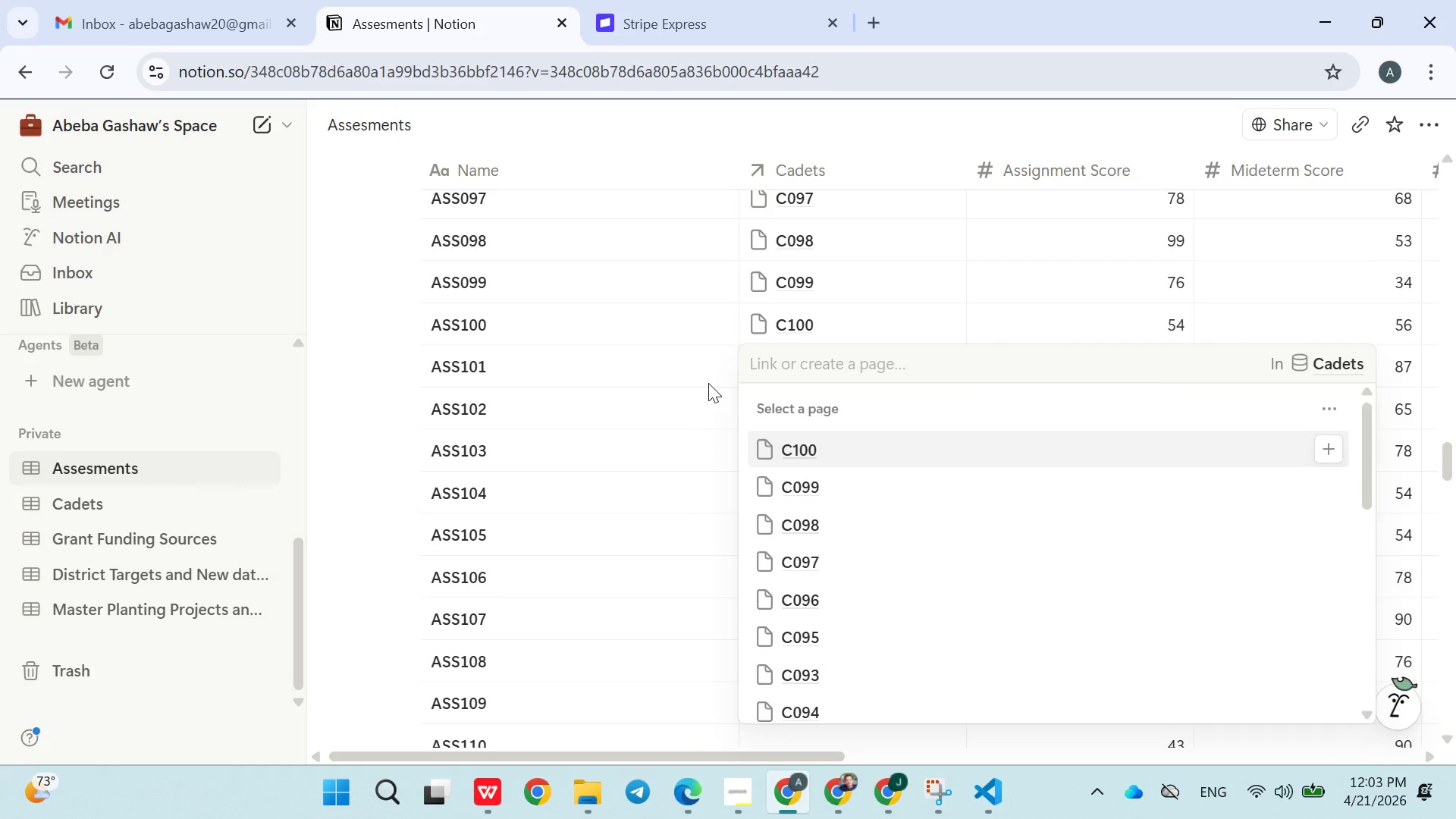 
left_click([708, 382])
 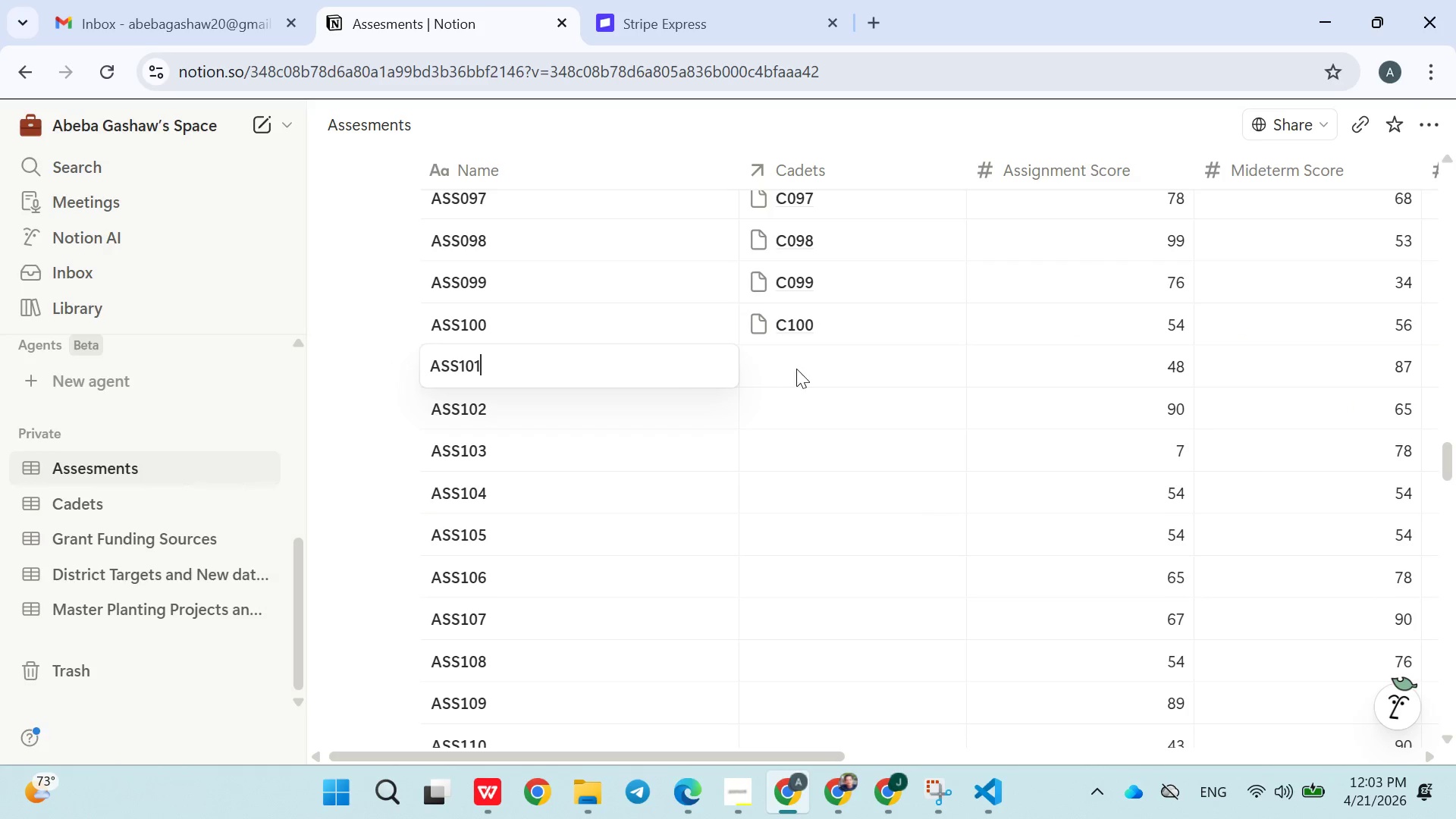 
left_click([801, 368])
 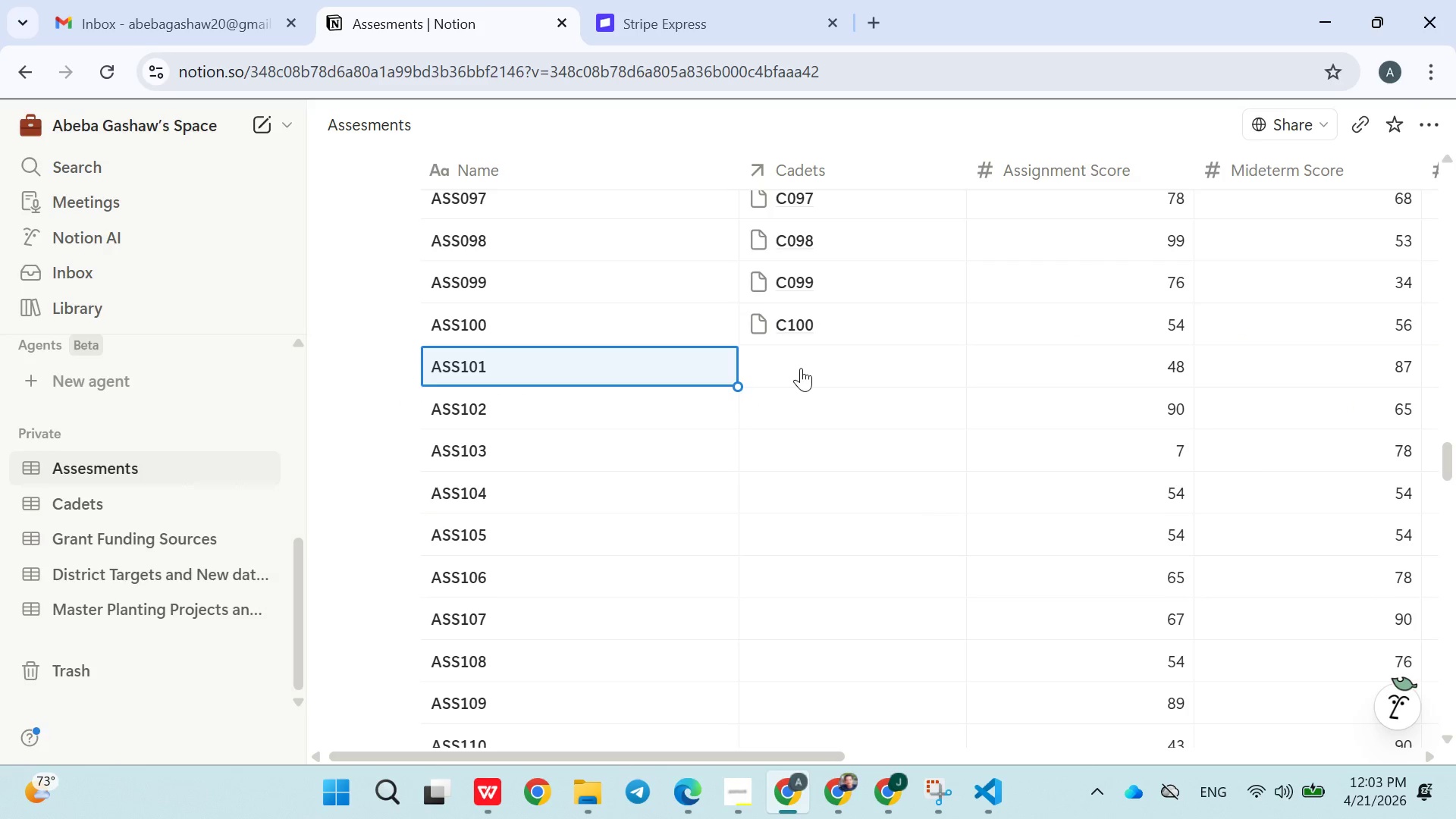 
left_click([797, 368])
 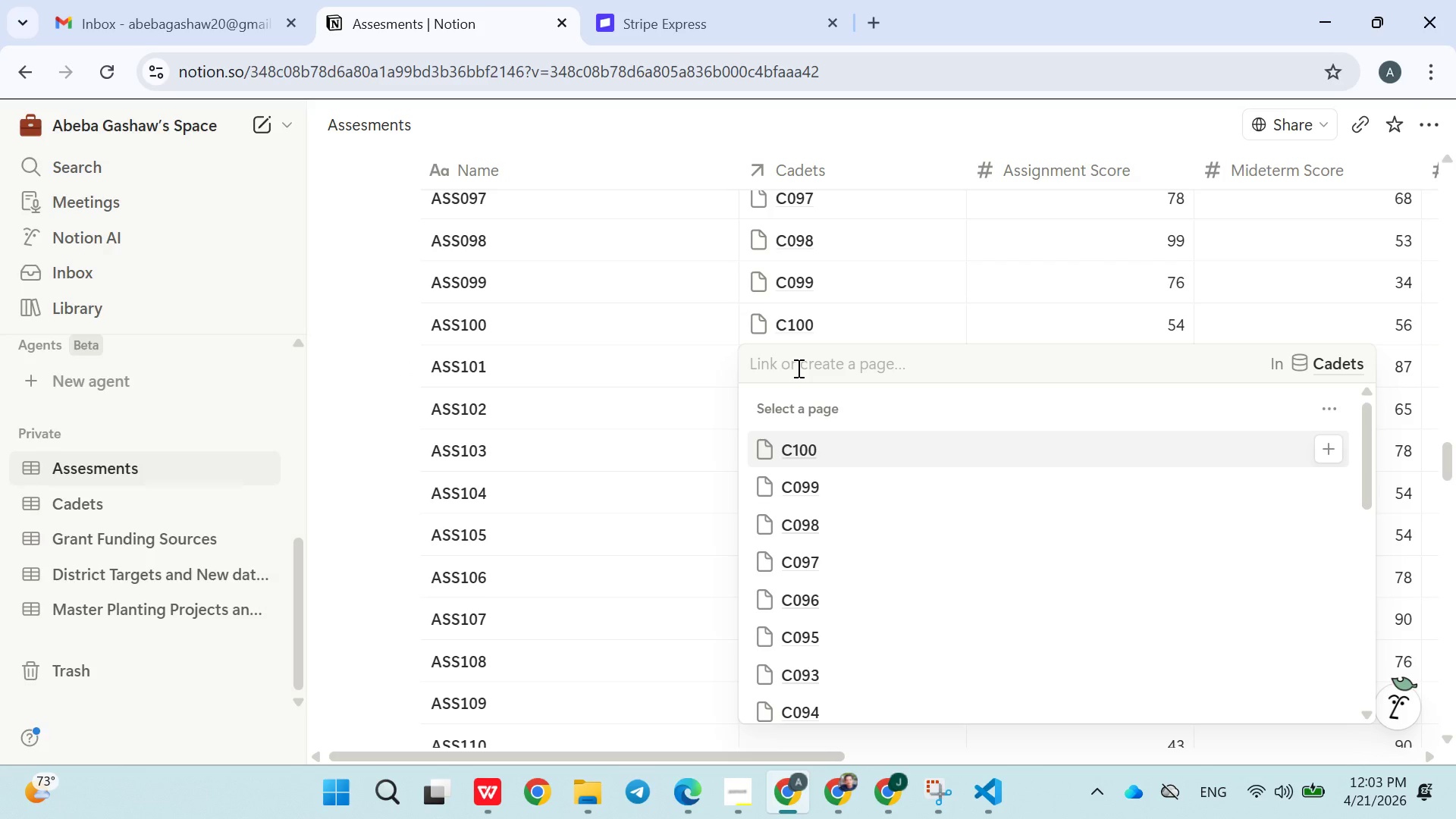 
type(C101)
 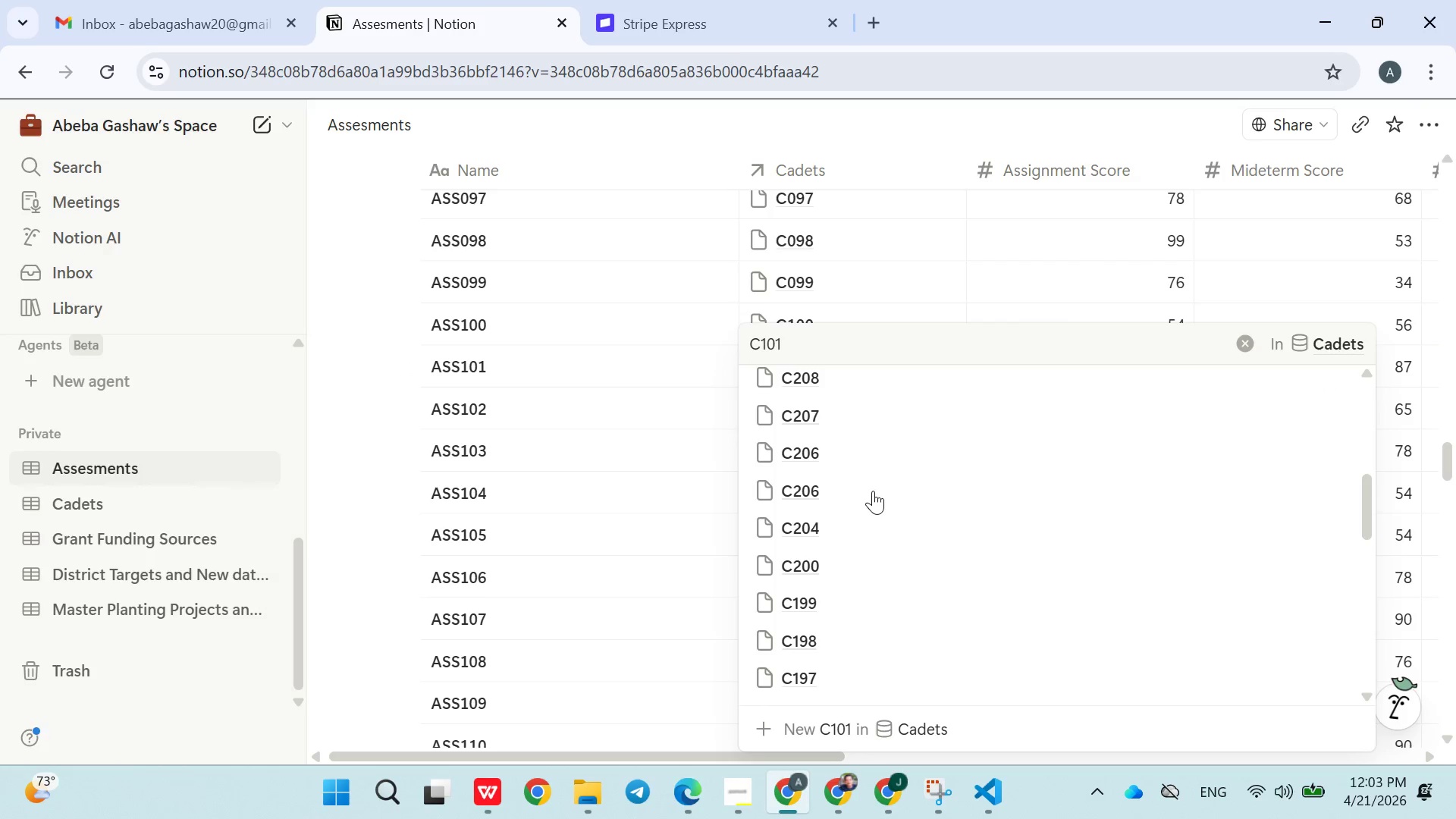 
wait(10.97)
 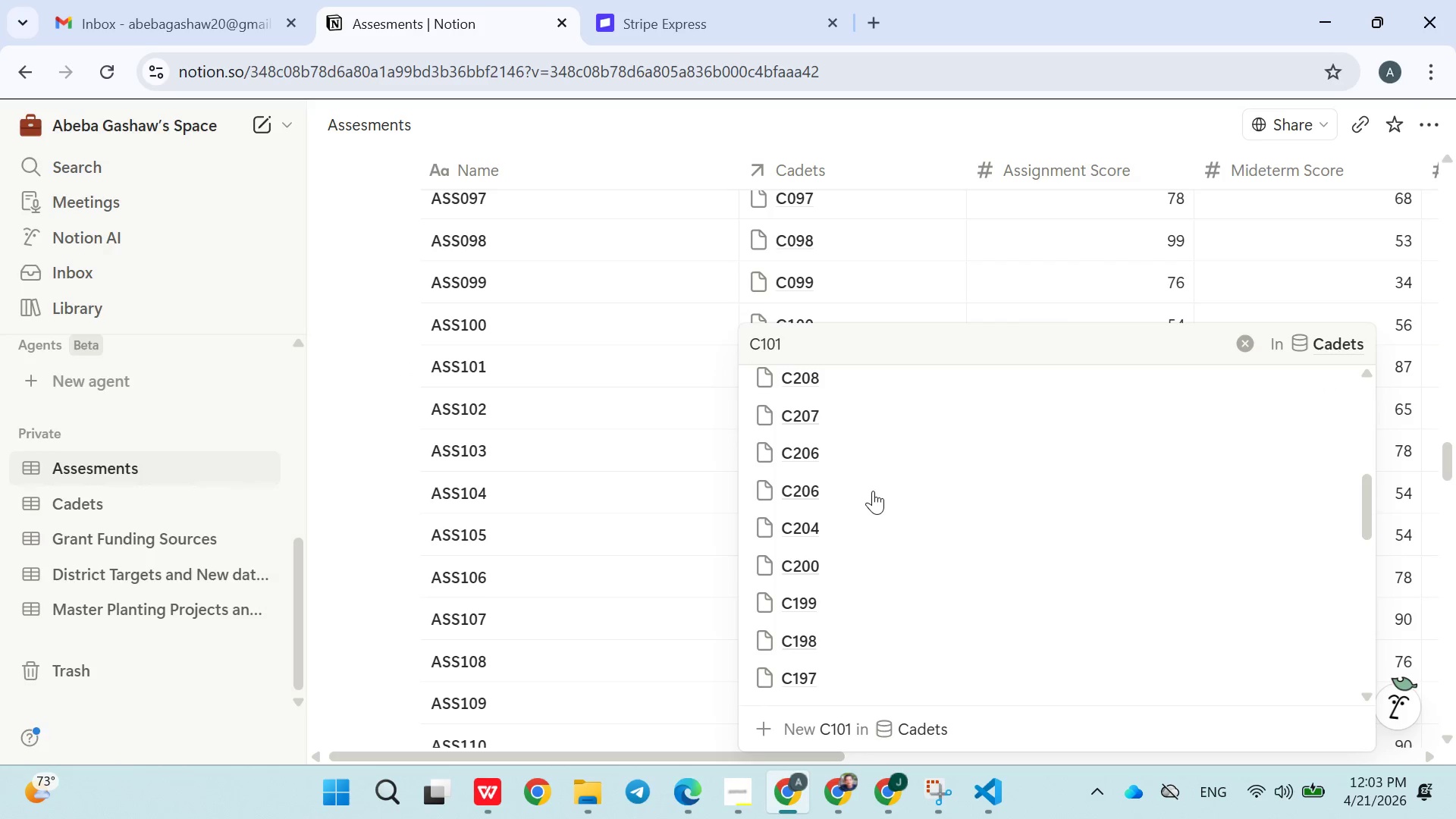 
left_click([661, 598])
 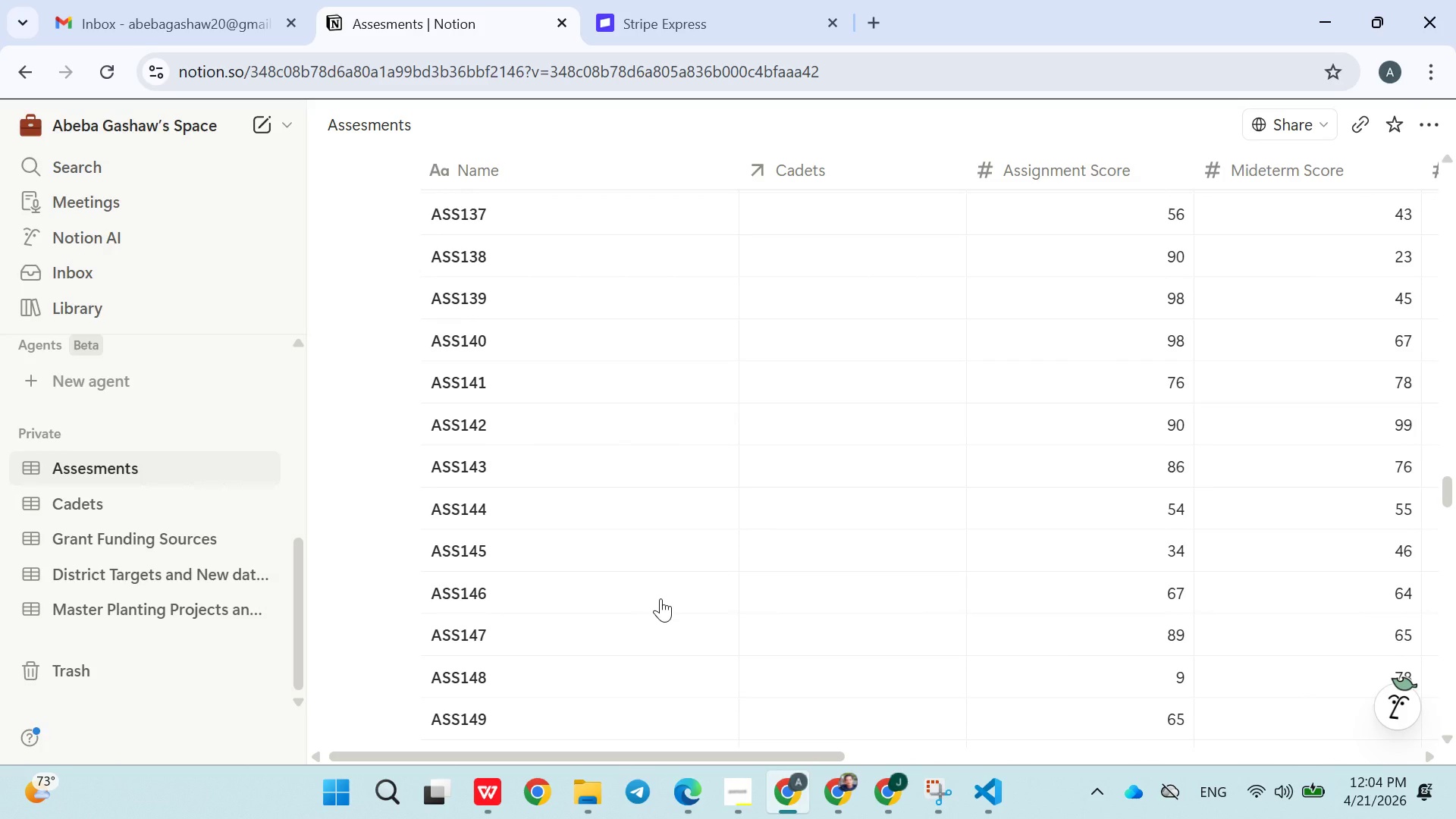 
wait(5.05)
 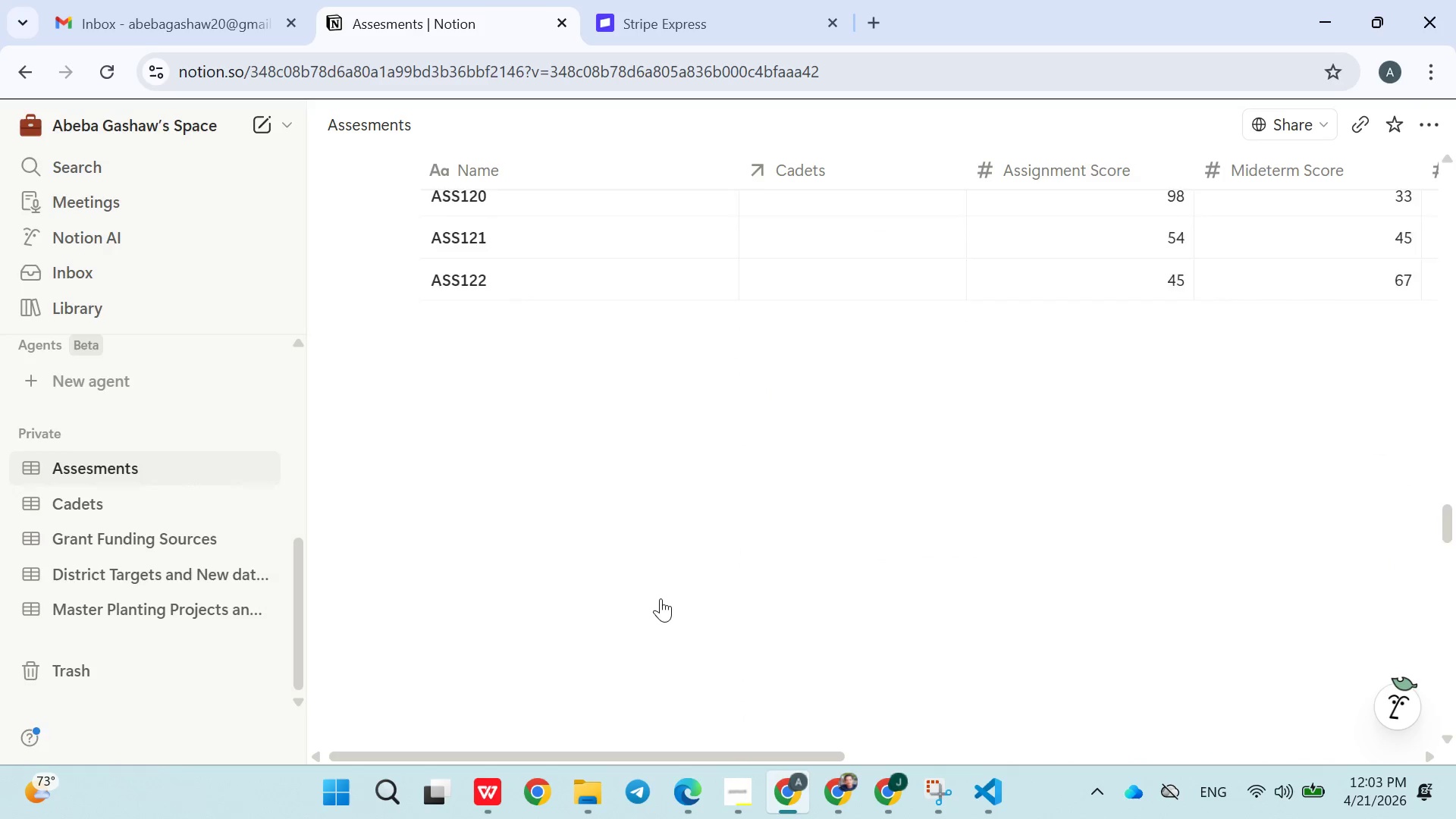 
left_click([83, 507])
 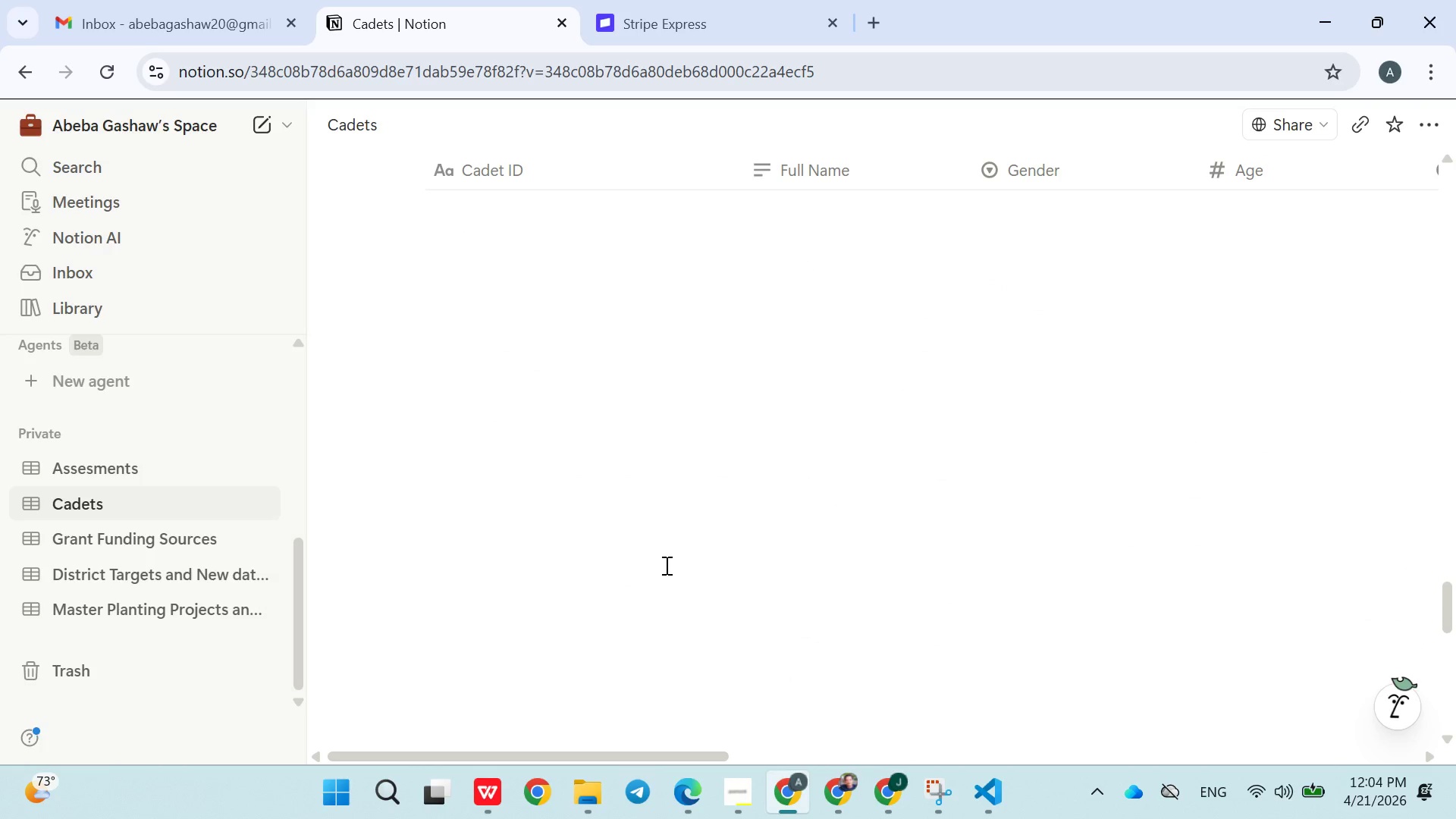 
wait(15.94)
 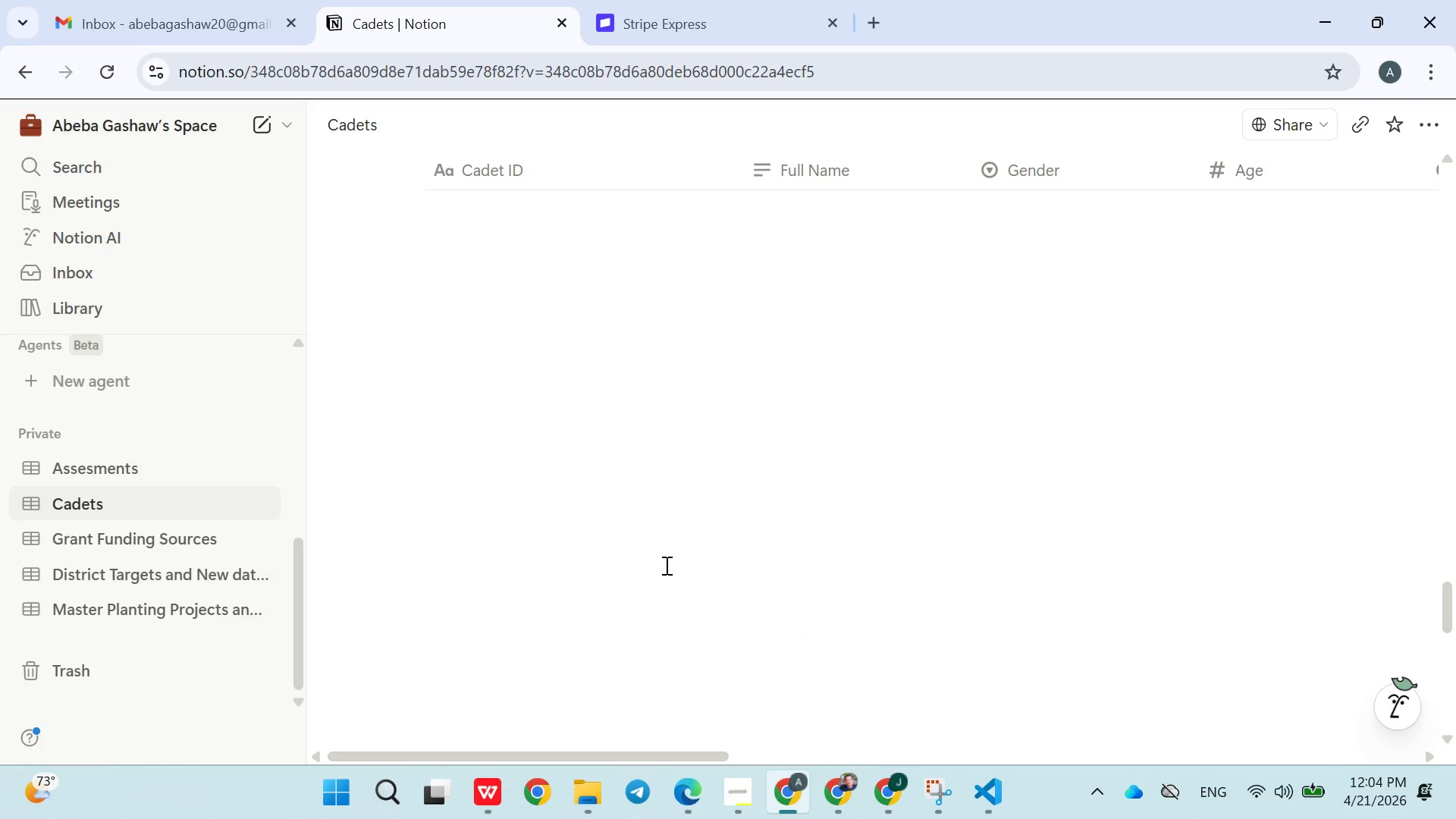 
left_click([99, 485])
 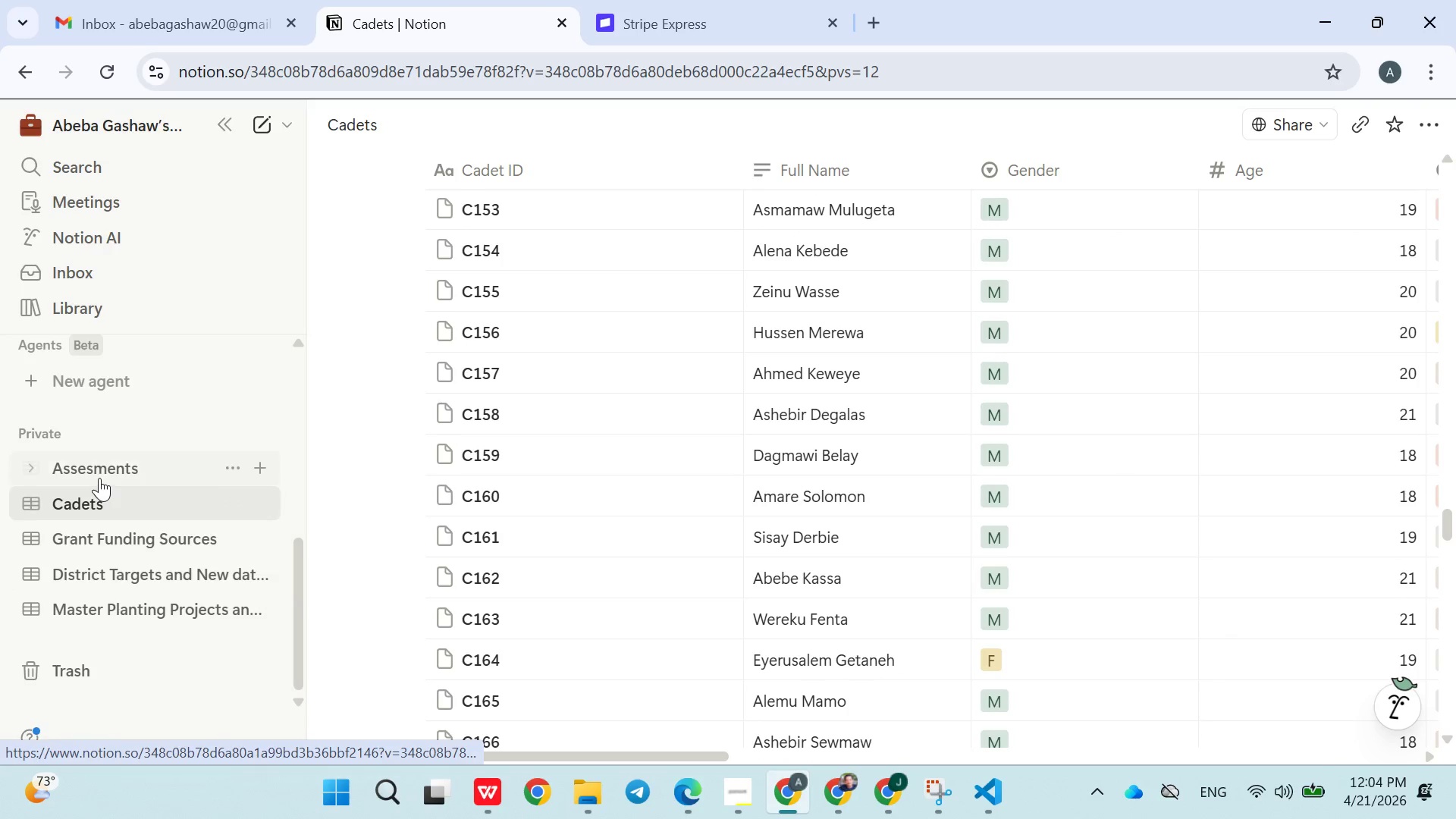 
left_click([99, 474])
 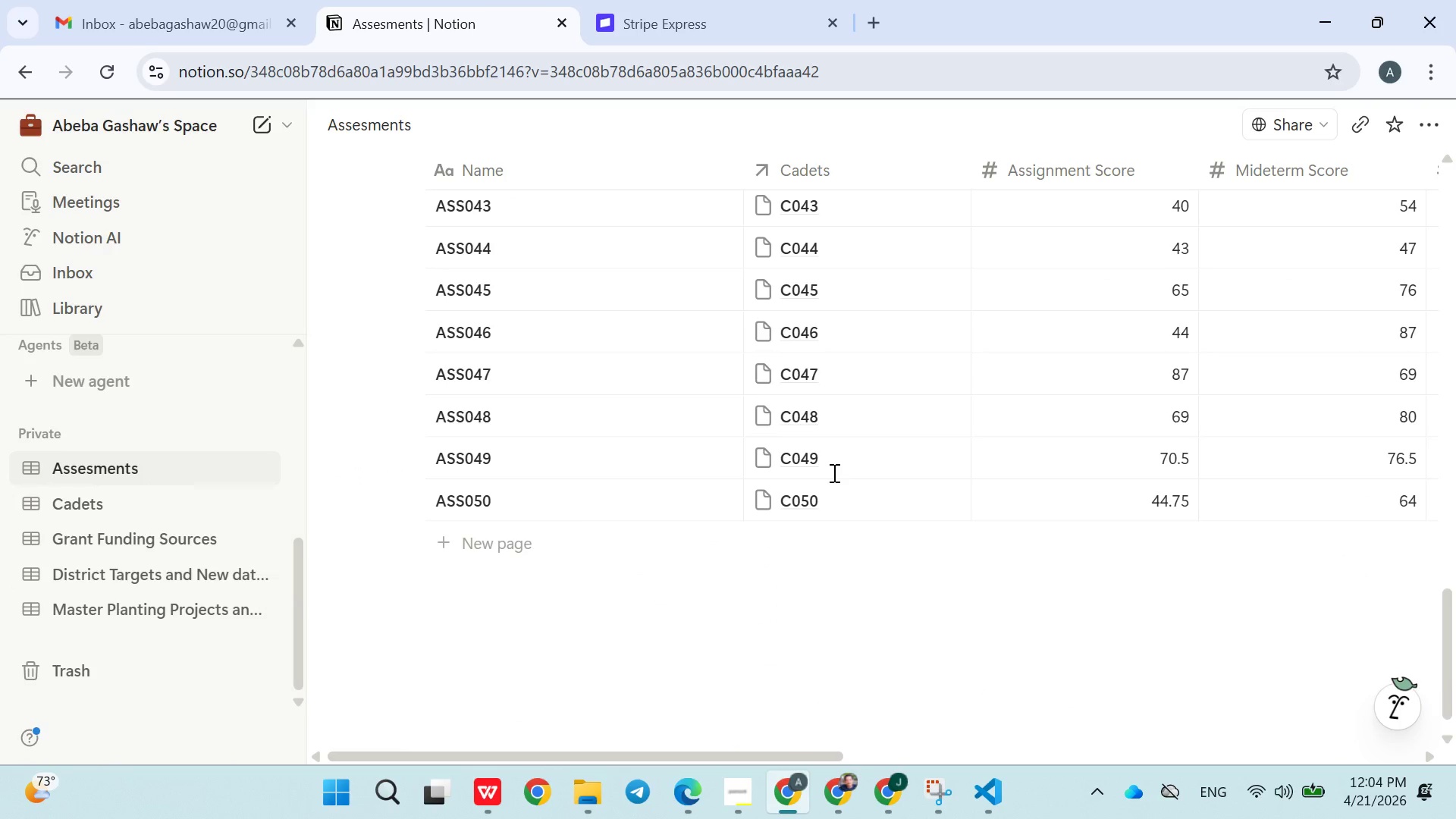 
left_click_drag(start_coordinate=[833, 472], to_coordinate=[808, 349])
 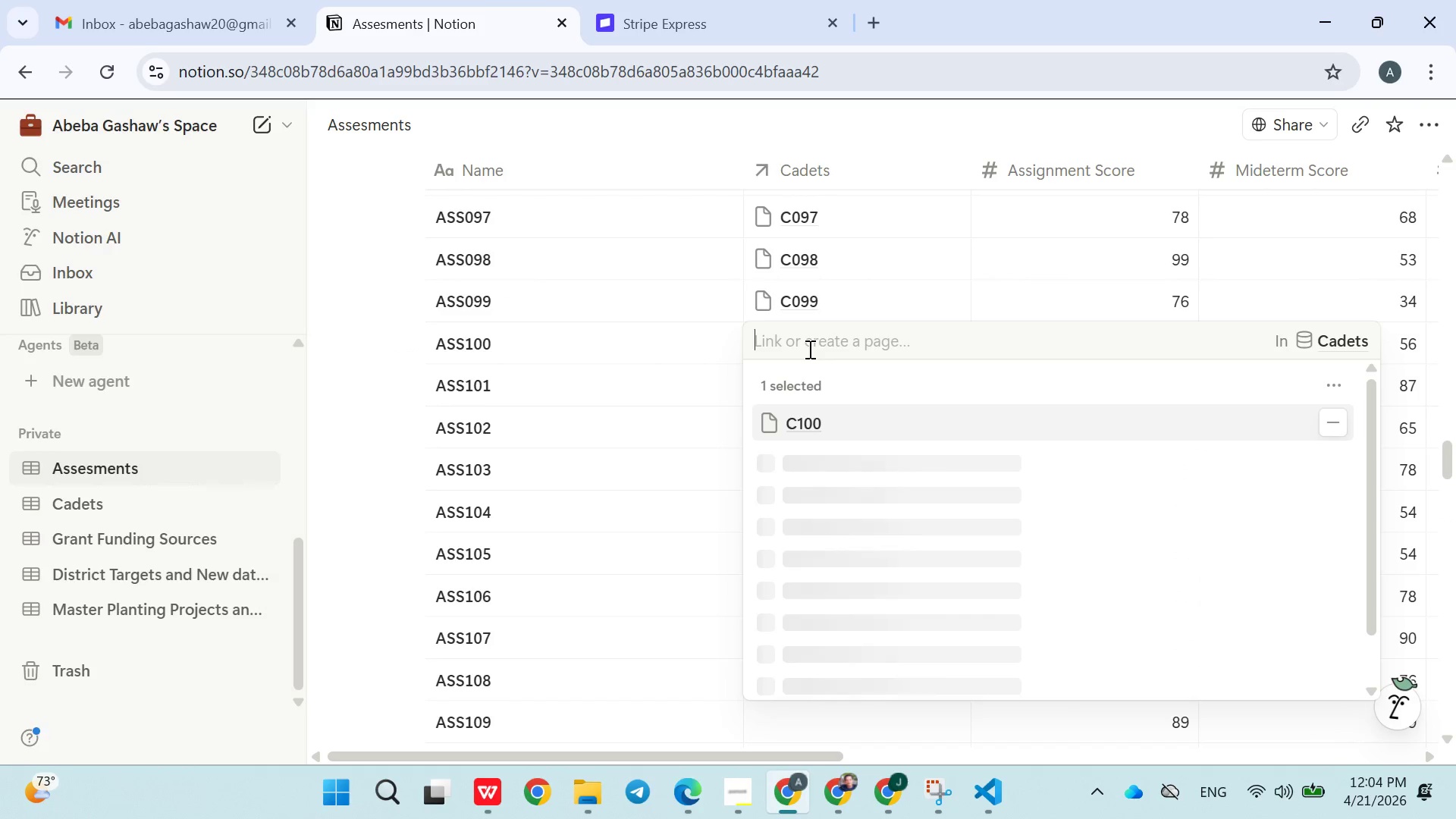 
left_click([808, 349])
 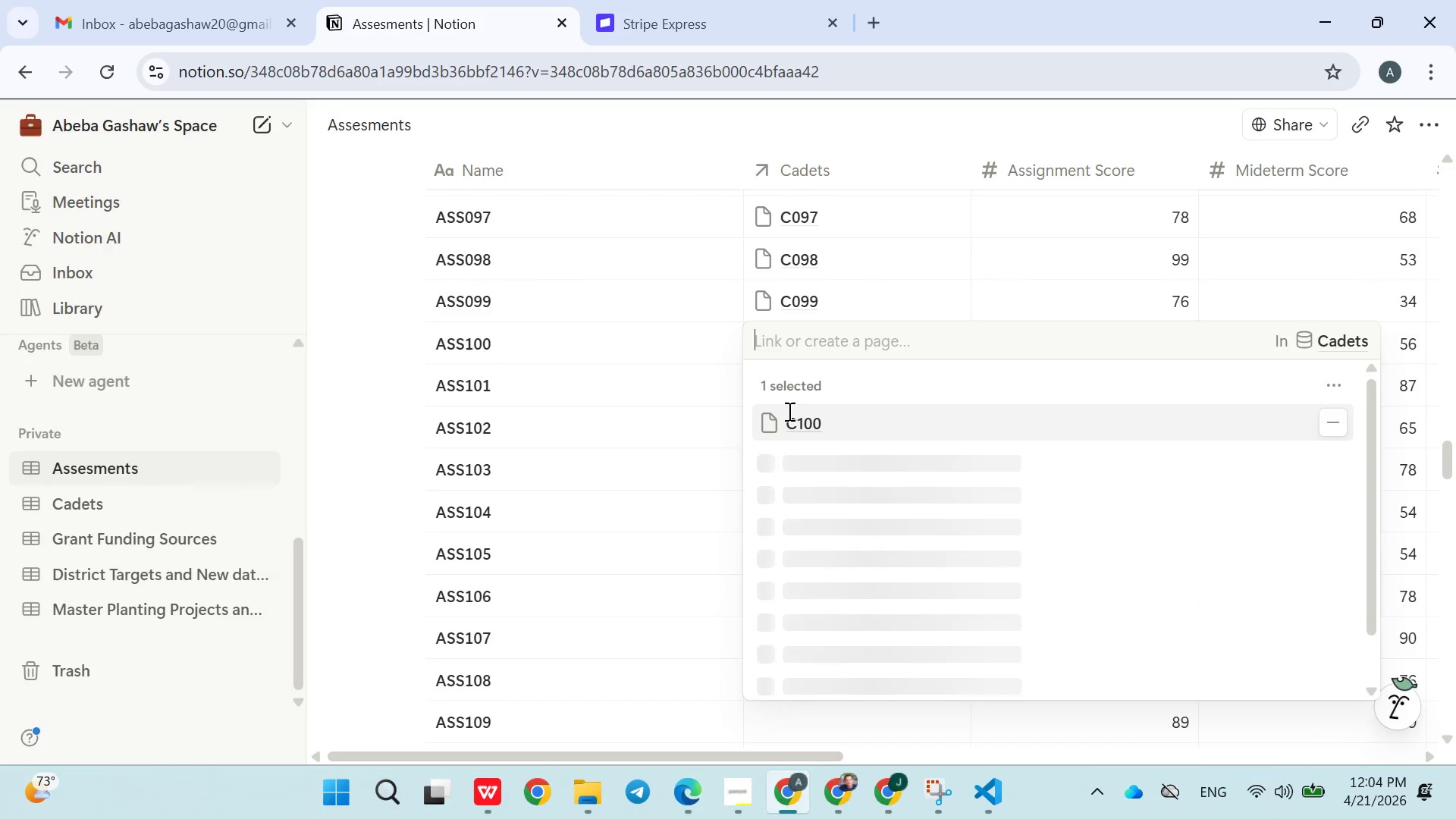 
left_click([712, 472])
 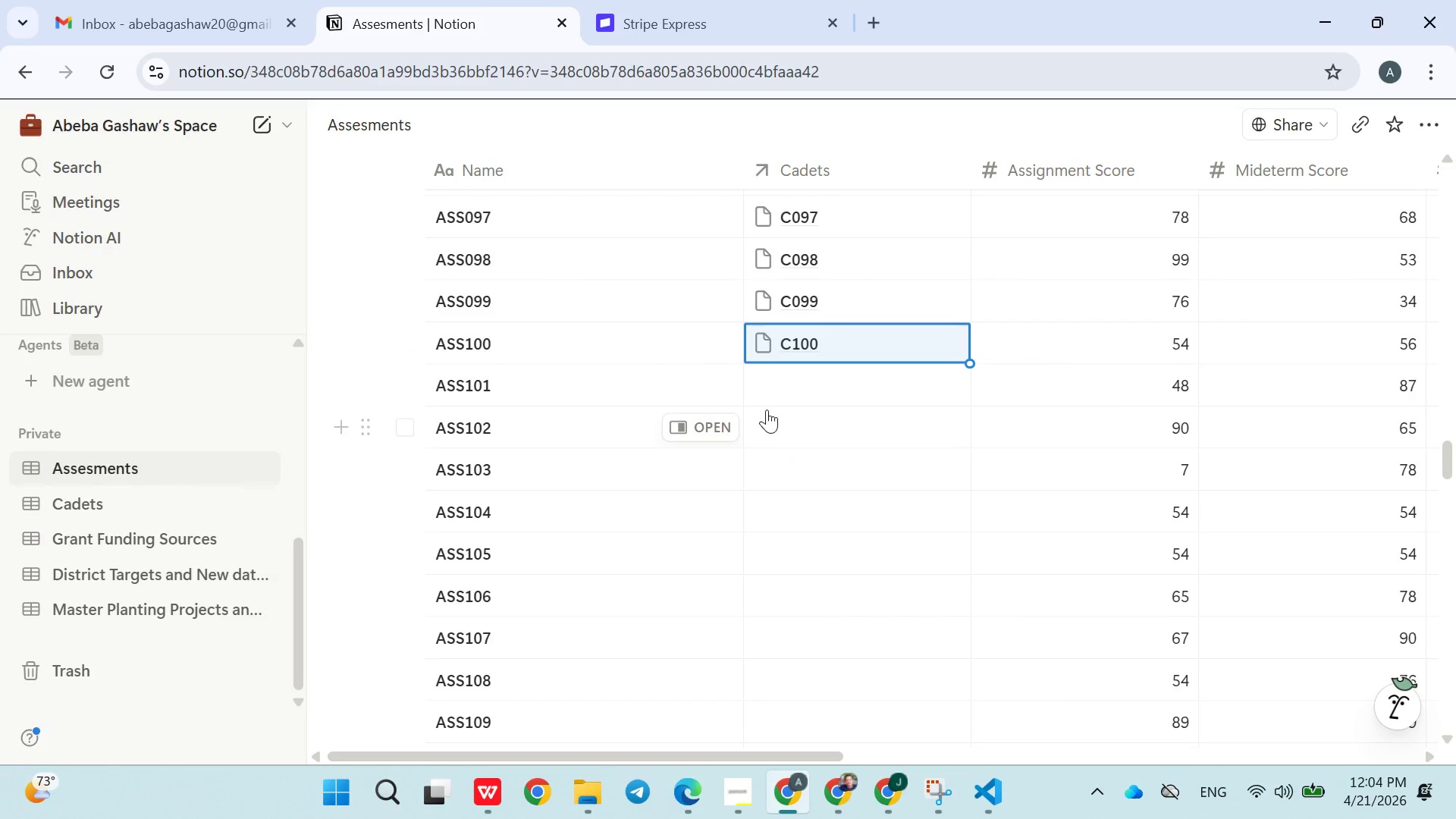 
left_click([774, 401])
 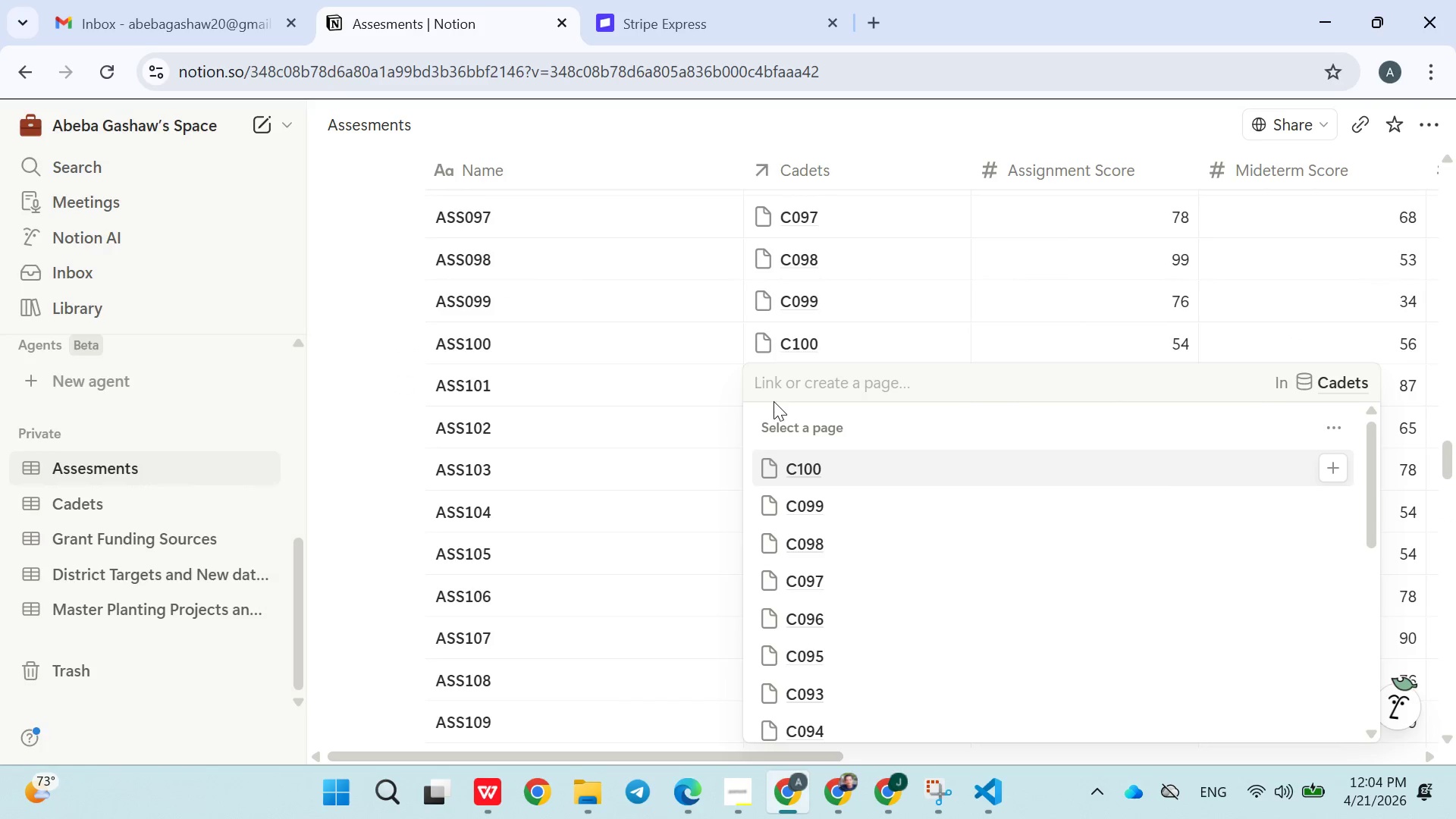 
type(C101)
 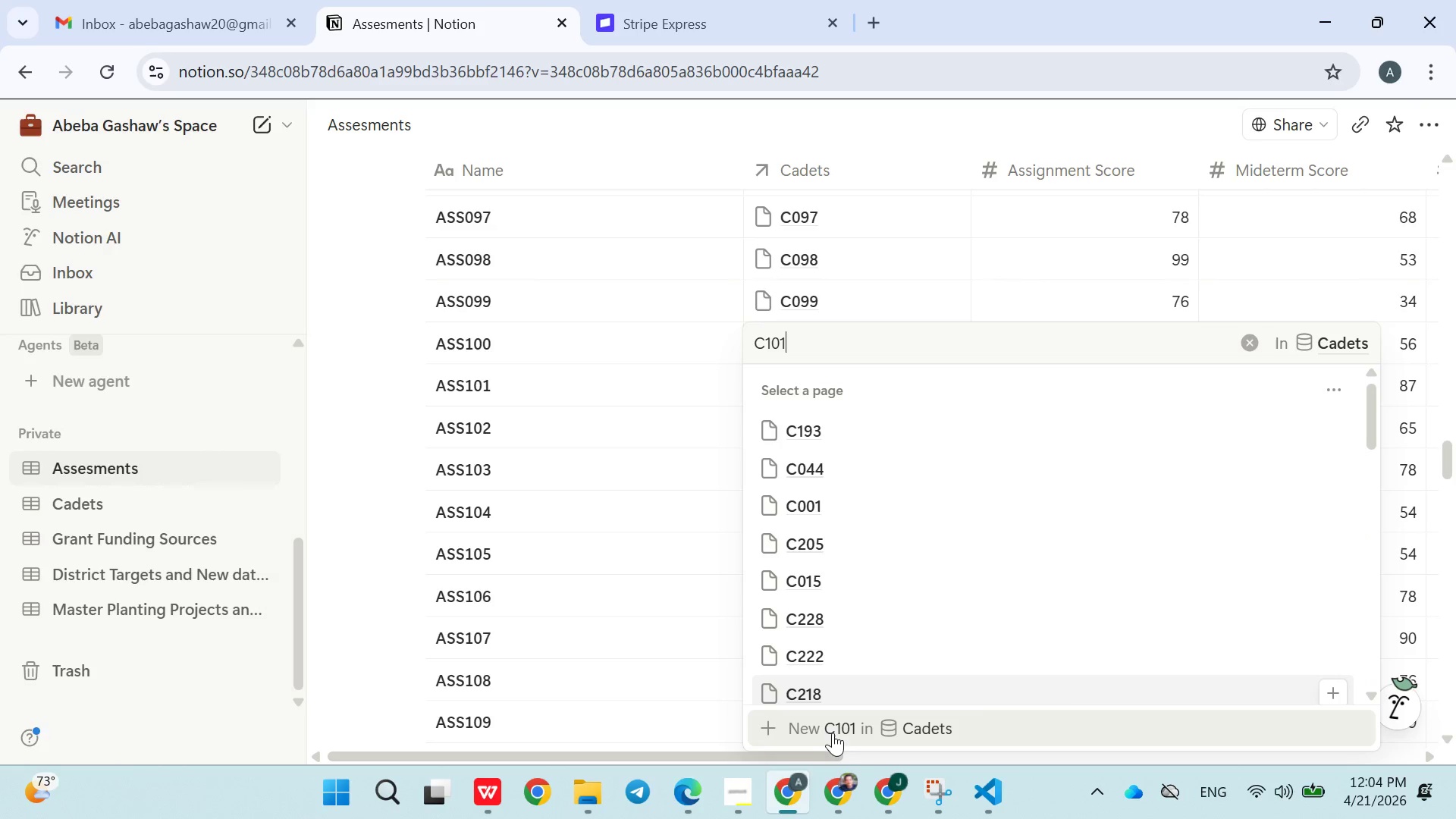 
wait(13.7)
 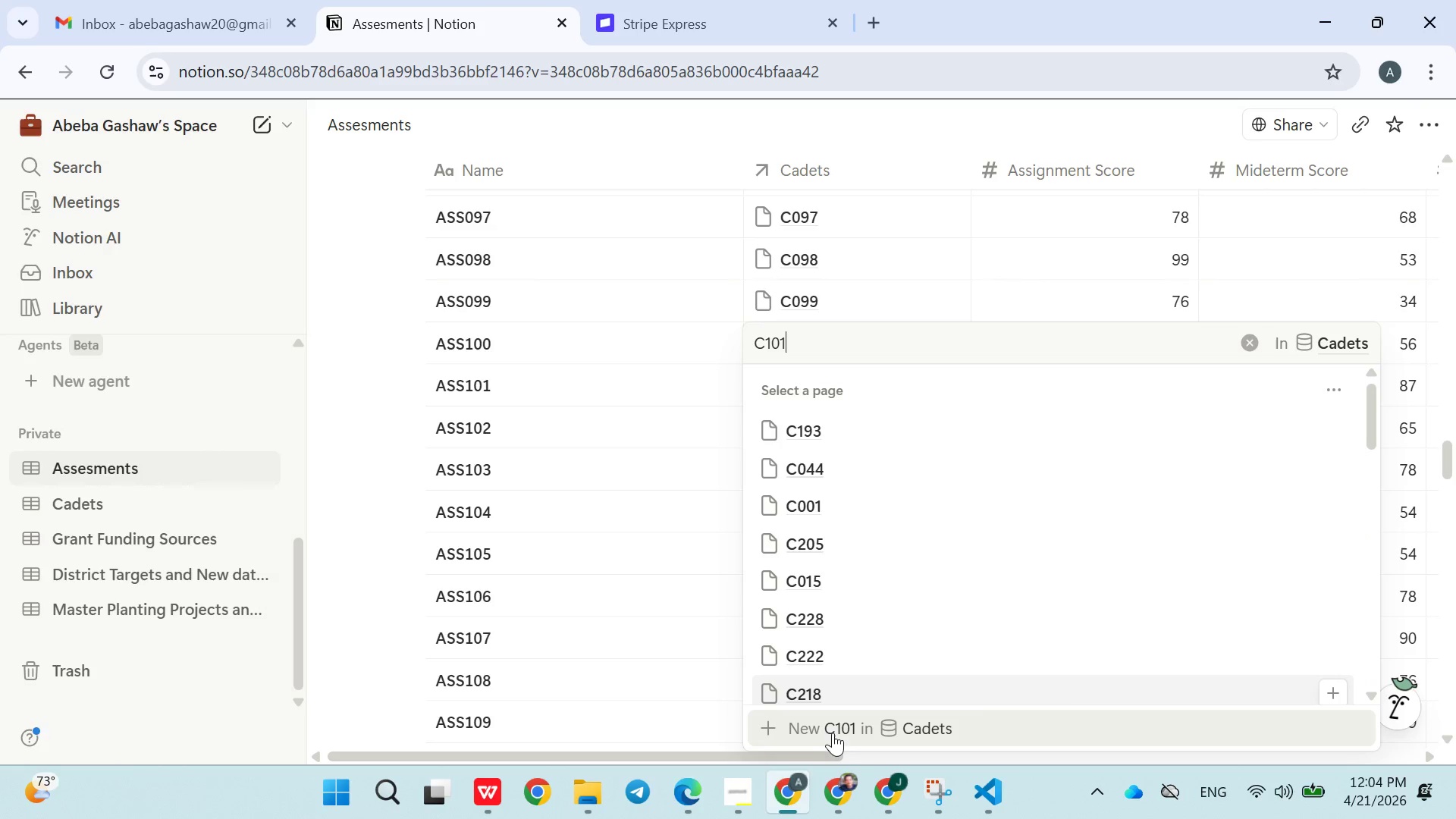 
left_click([811, 720])
 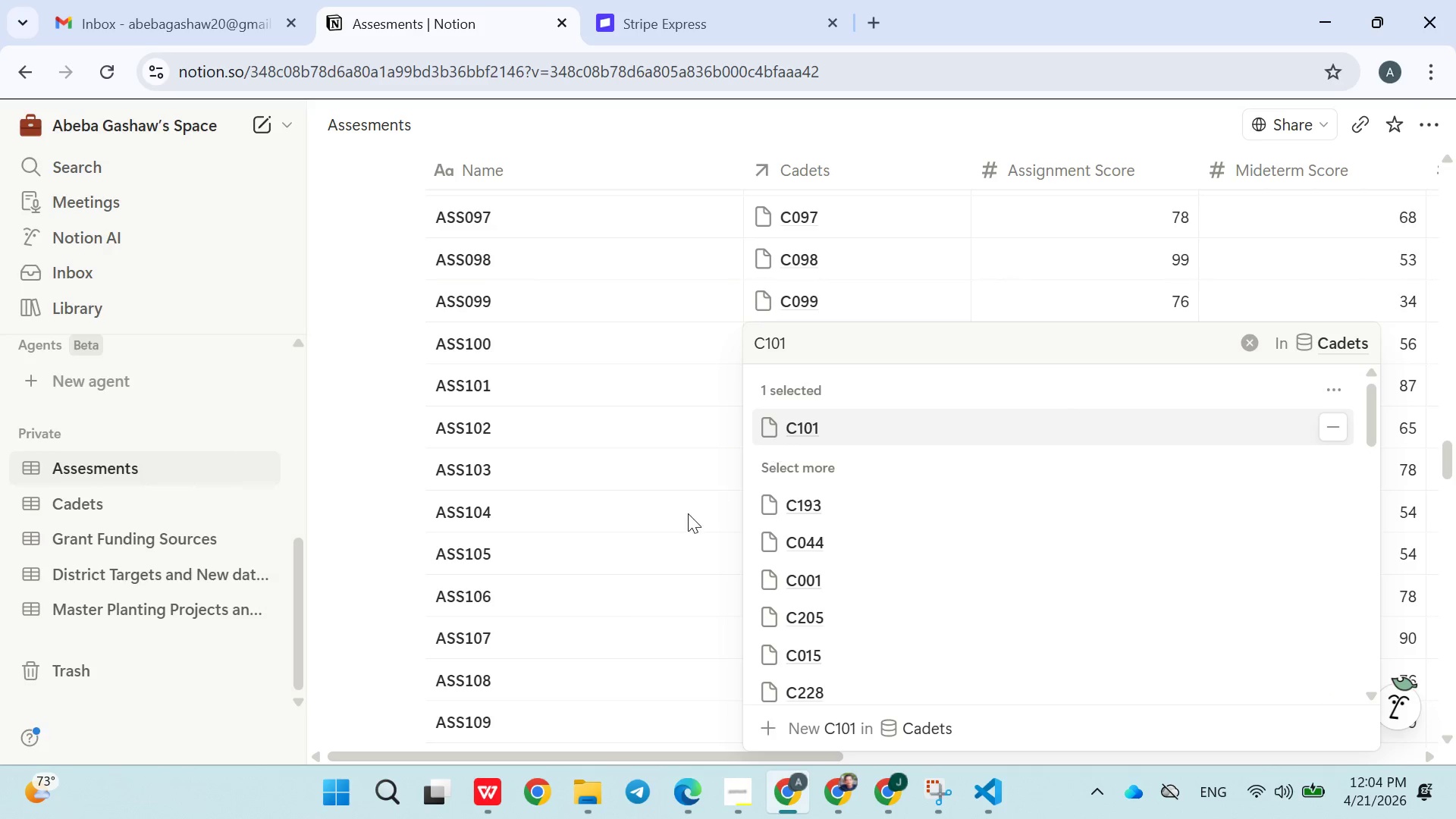 
left_click([682, 518])
 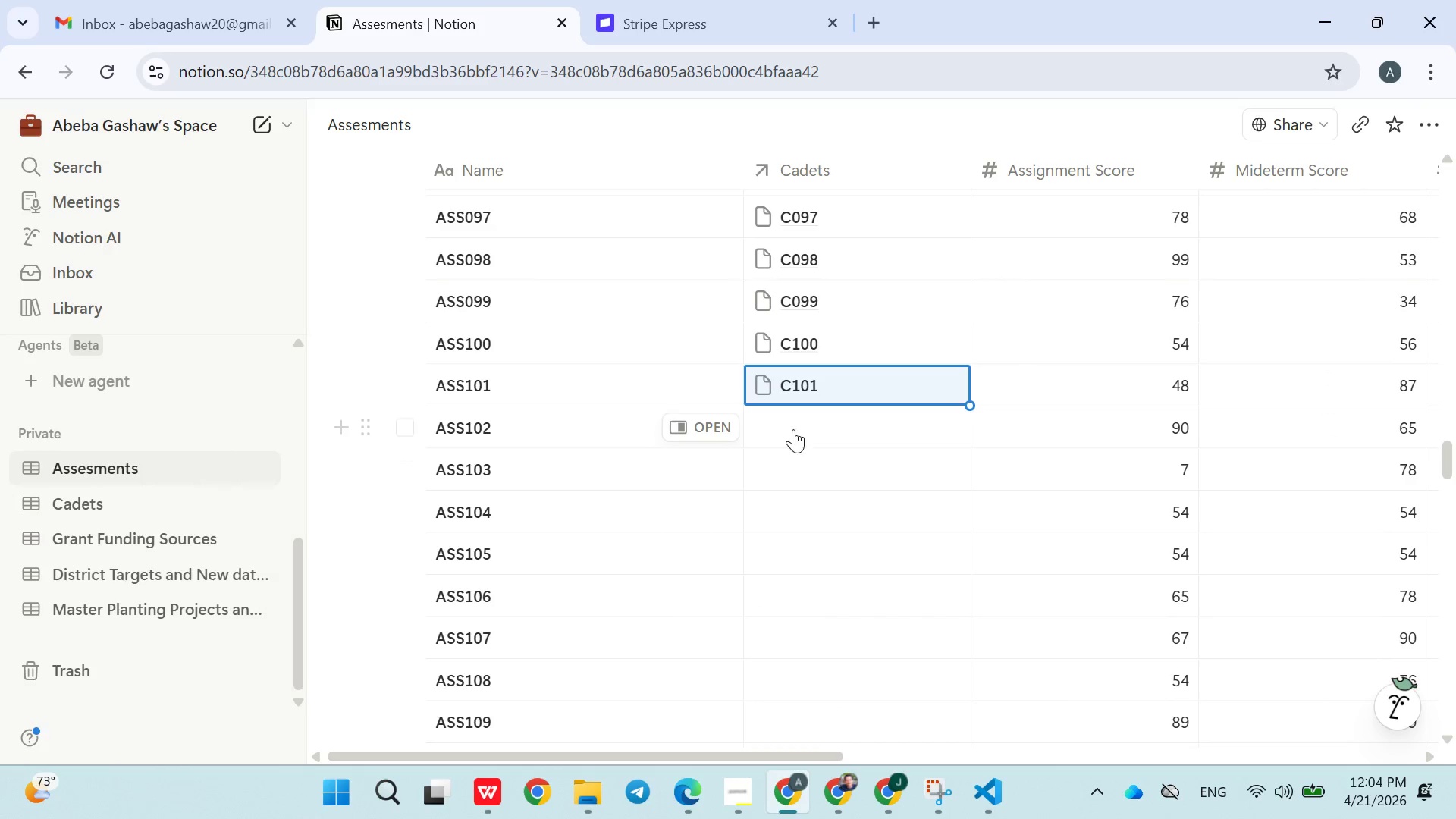 
left_click([794, 428])
 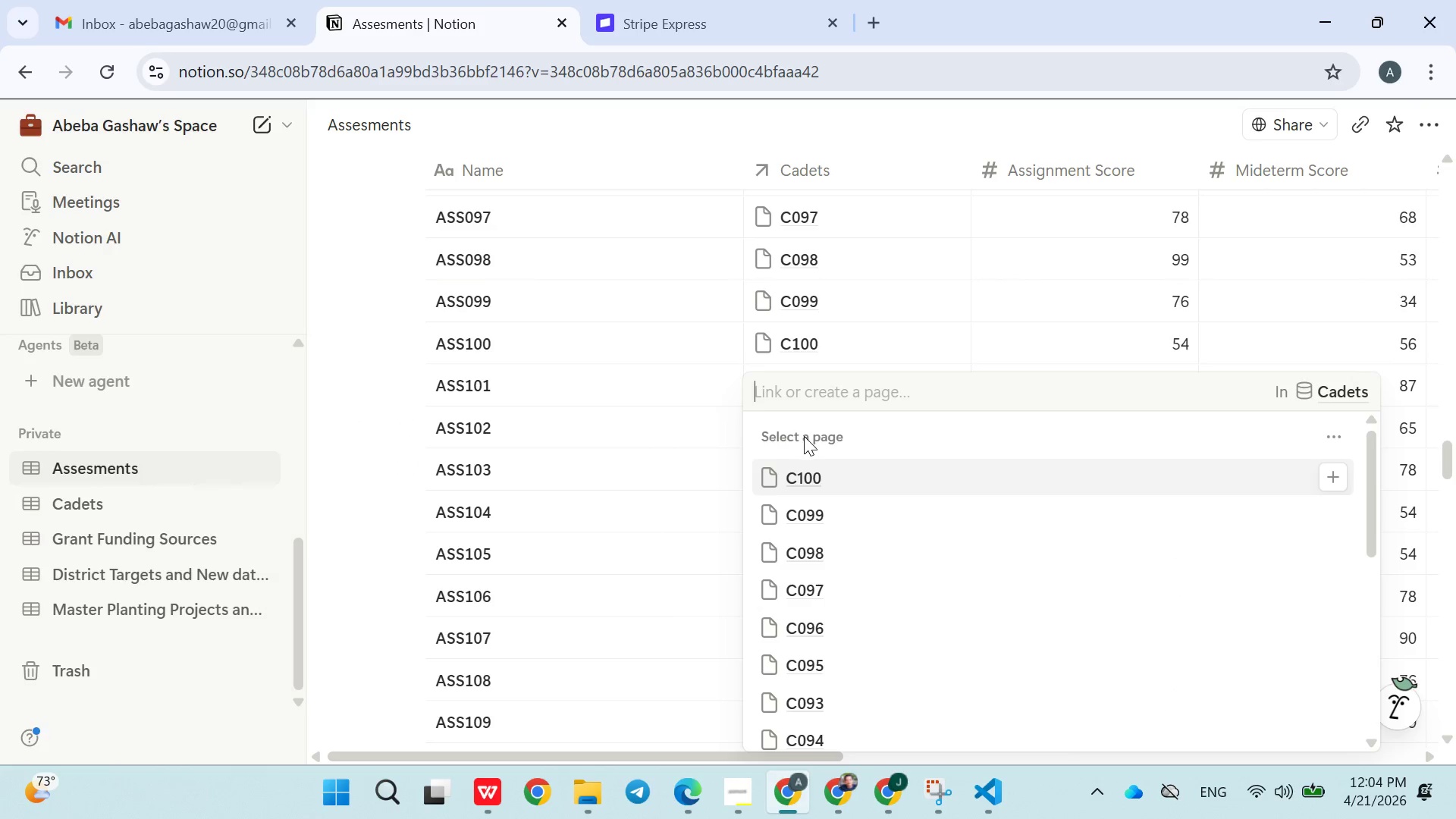 
type(C102)
 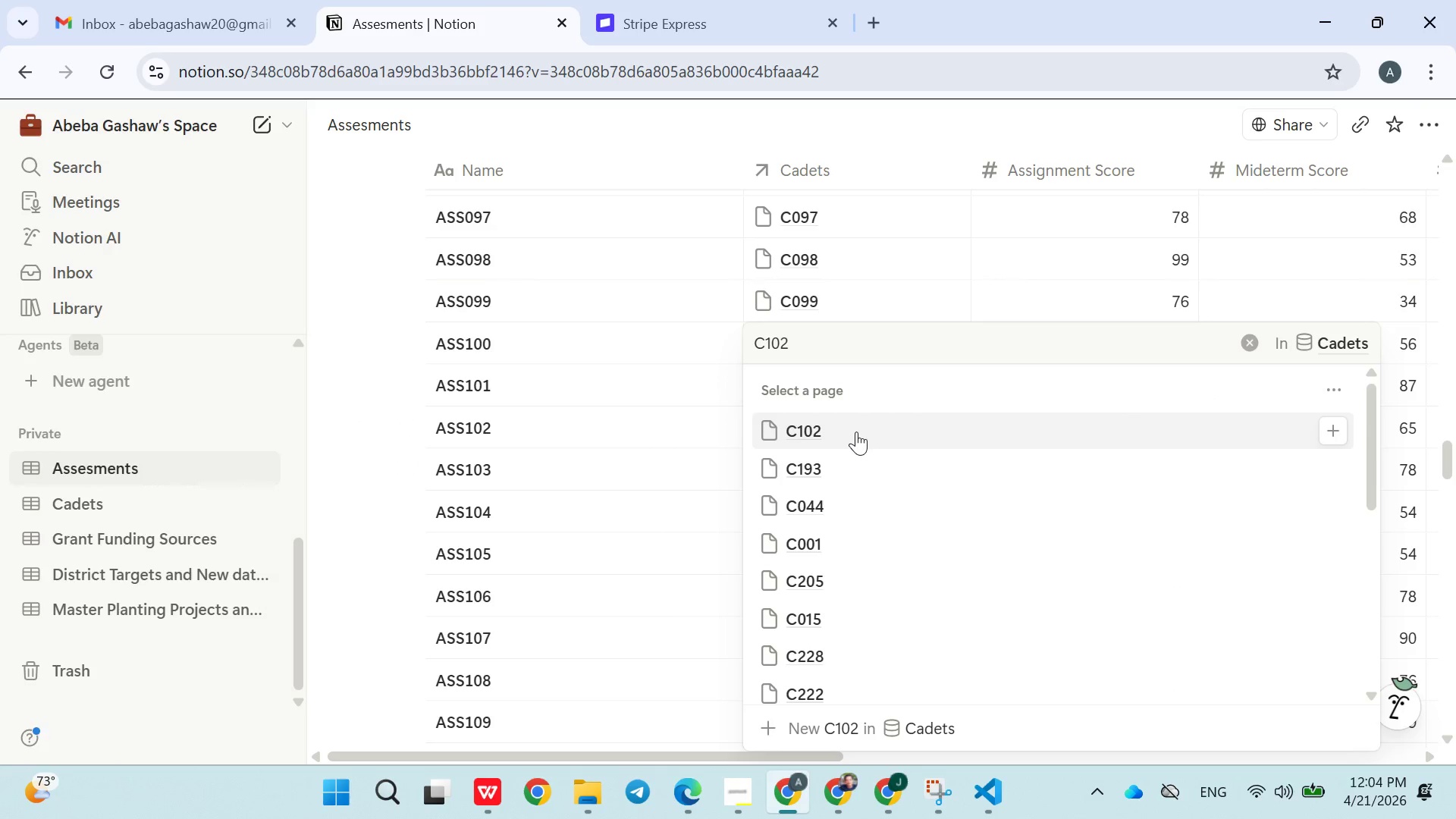 
double_click([681, 528])
 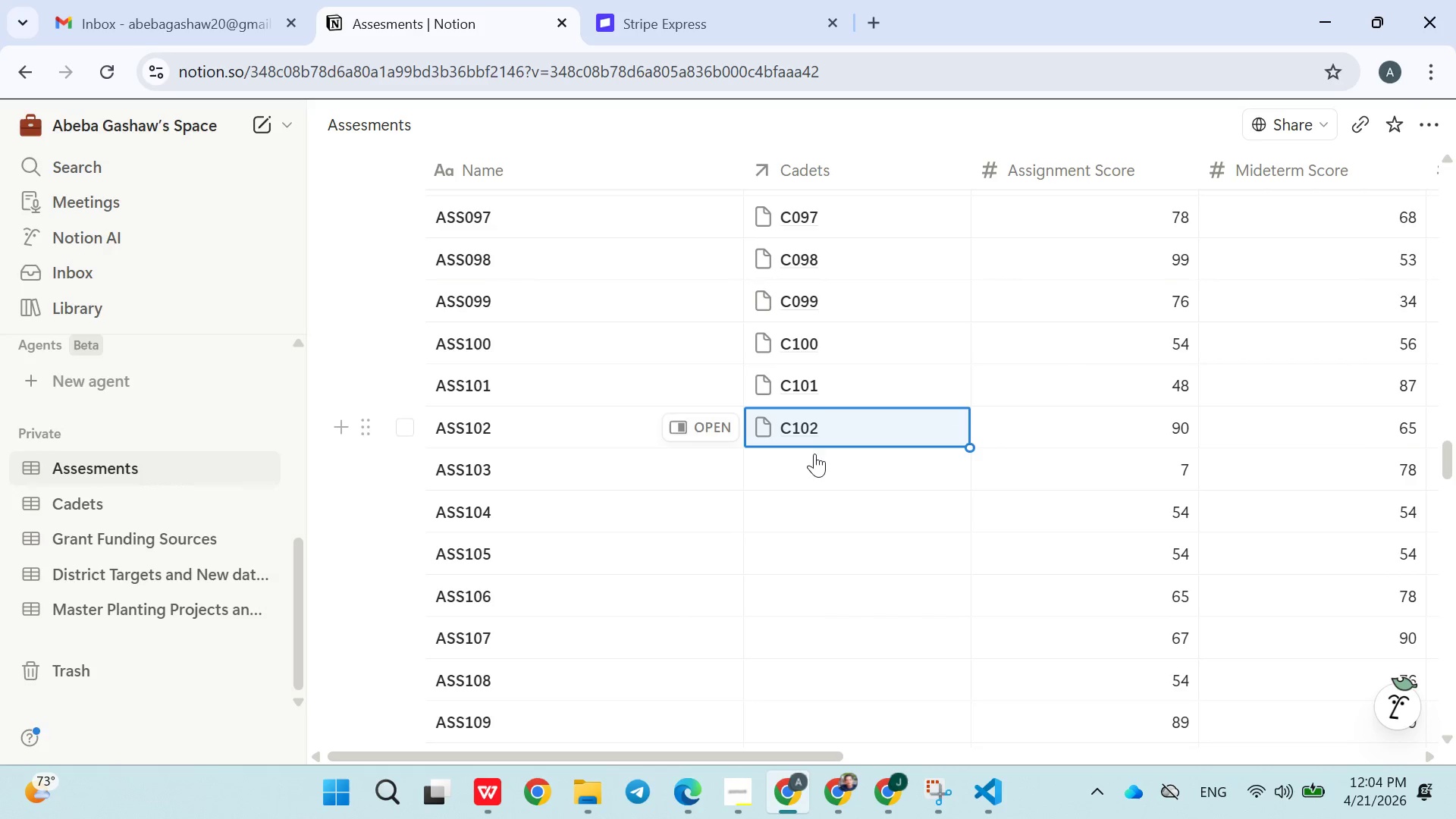 
left_click([814, 457])
 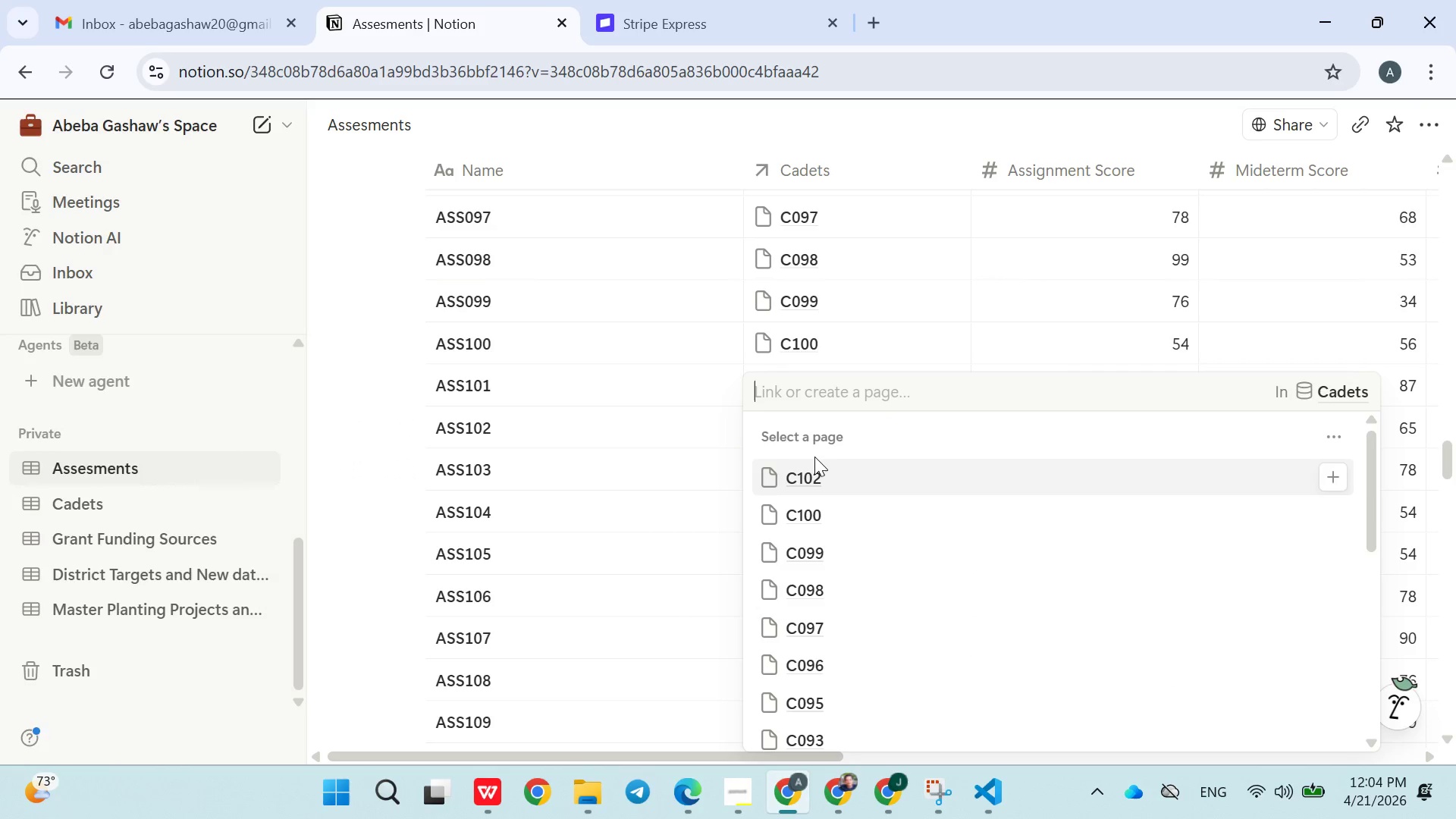 
type(C103)
 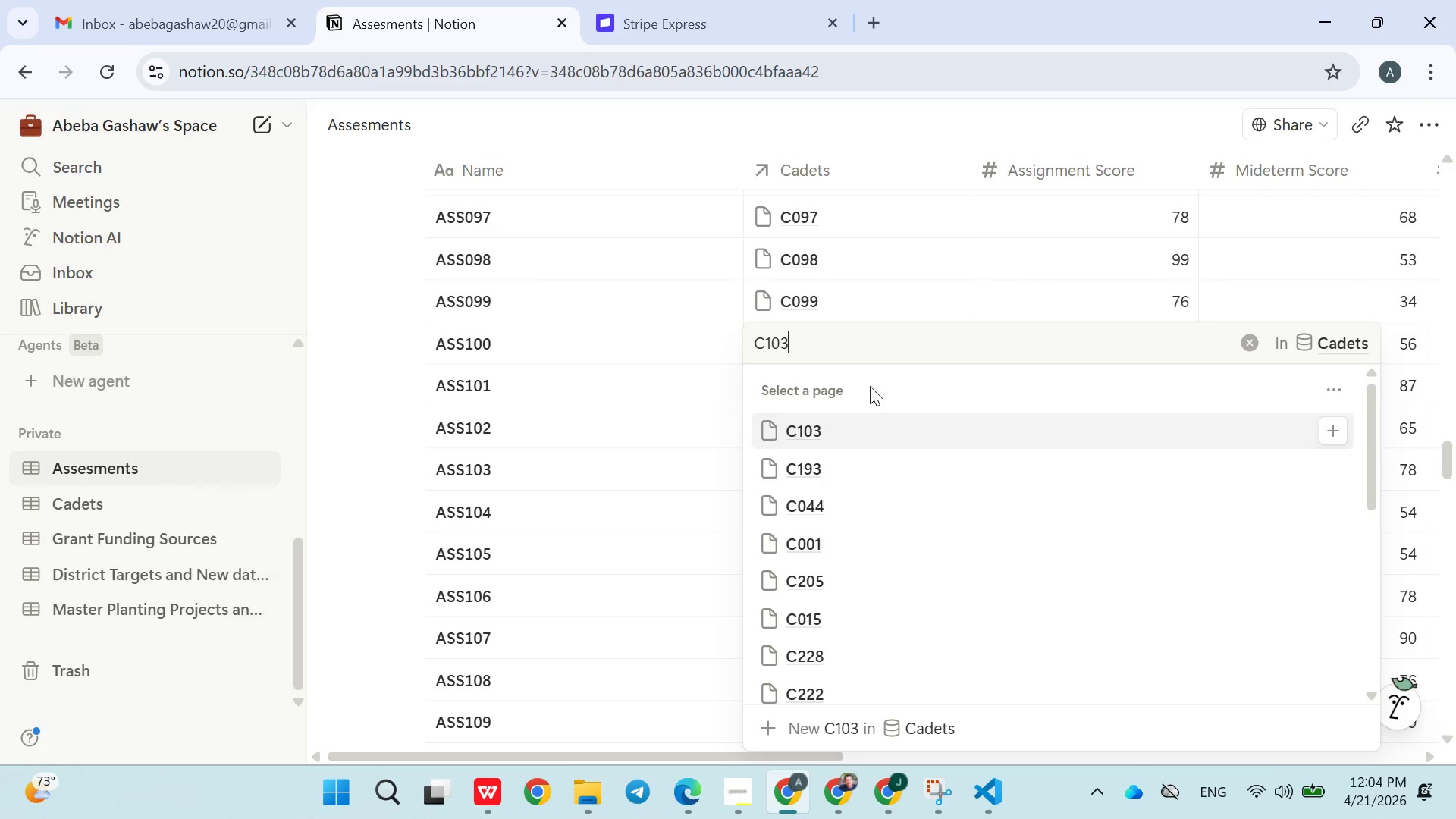 
left_click([849, 427])
 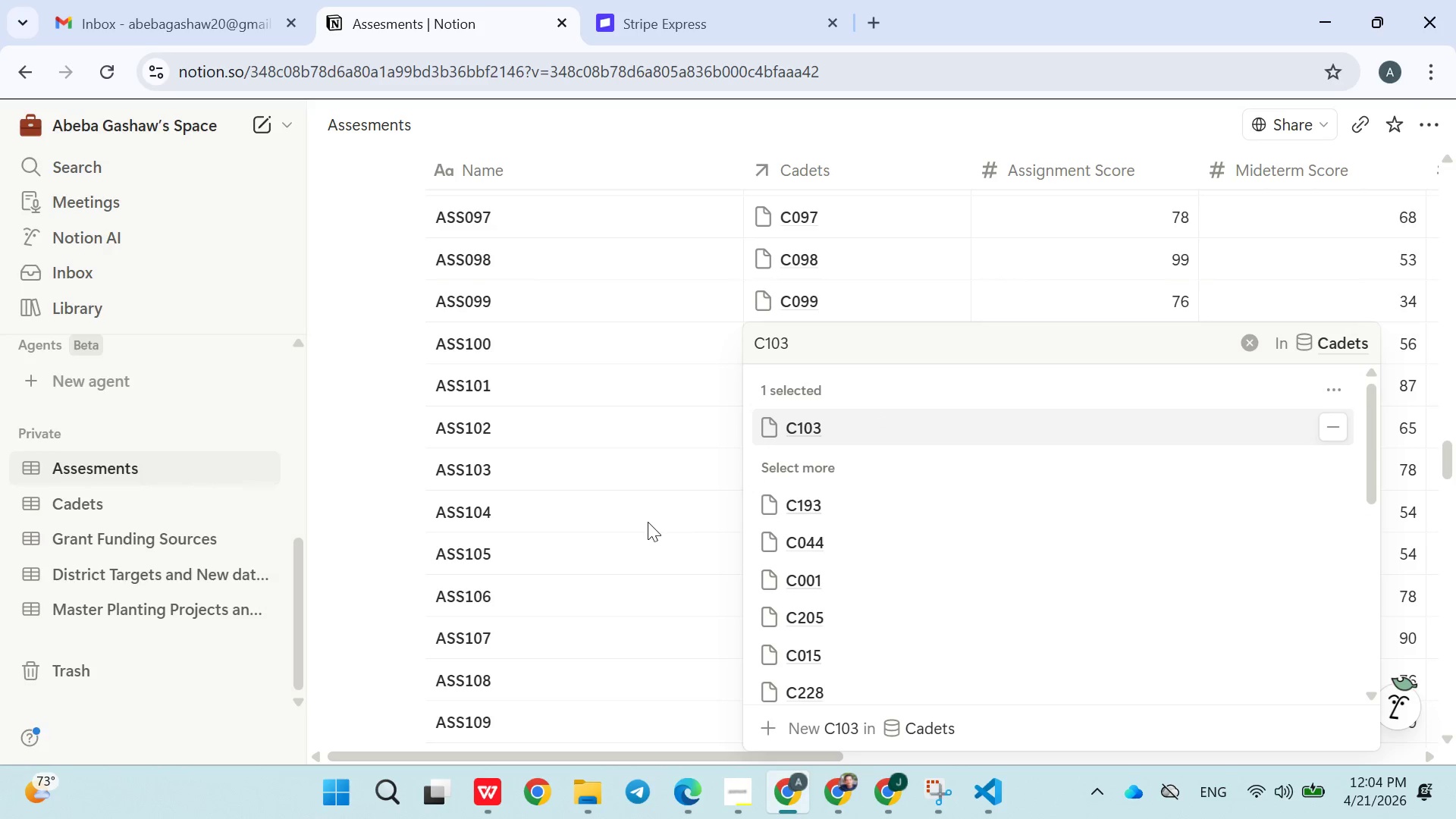 
left_click([643, 522])
 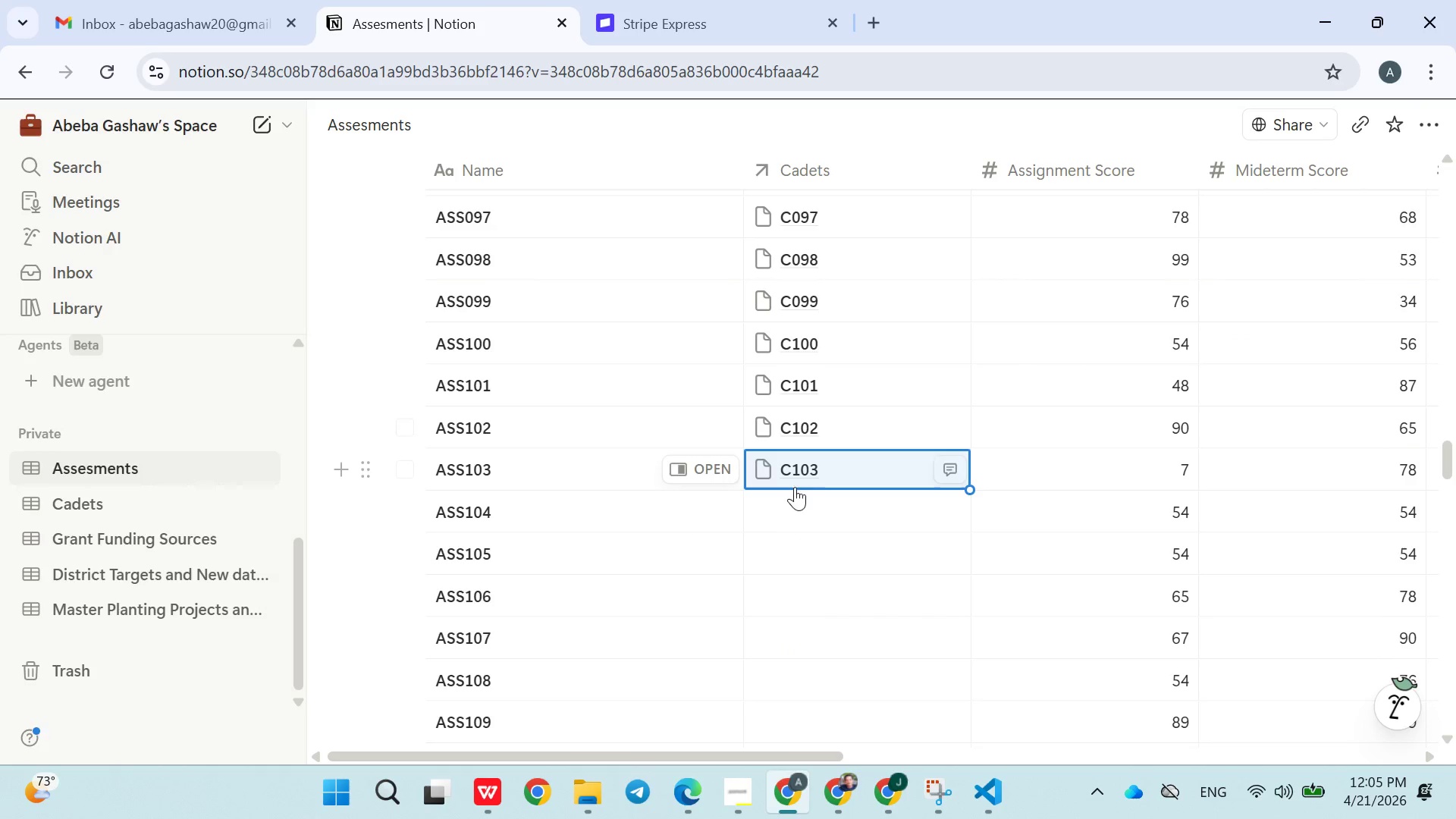 
left_click([802, 512])
 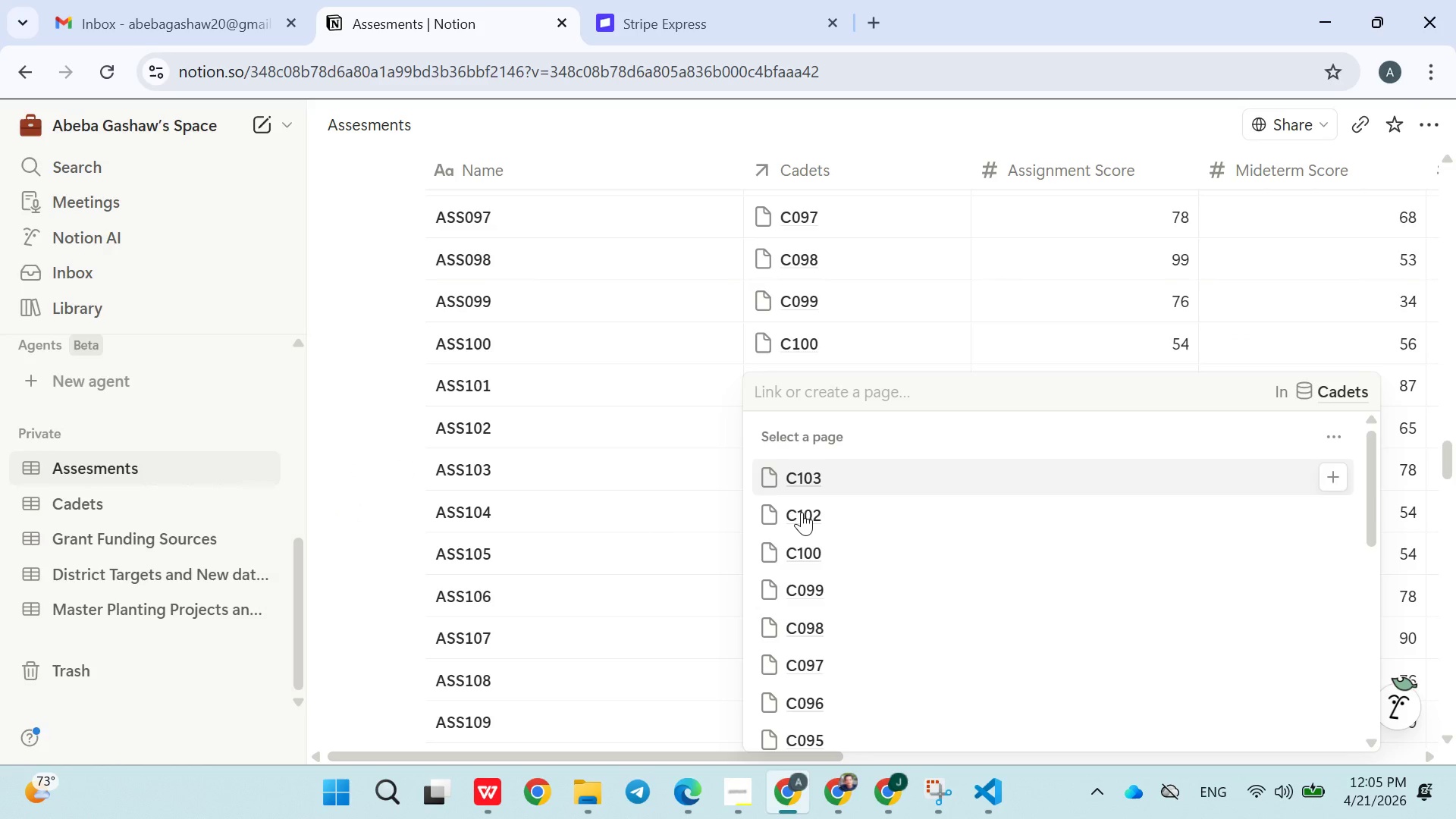 
type(C204)
 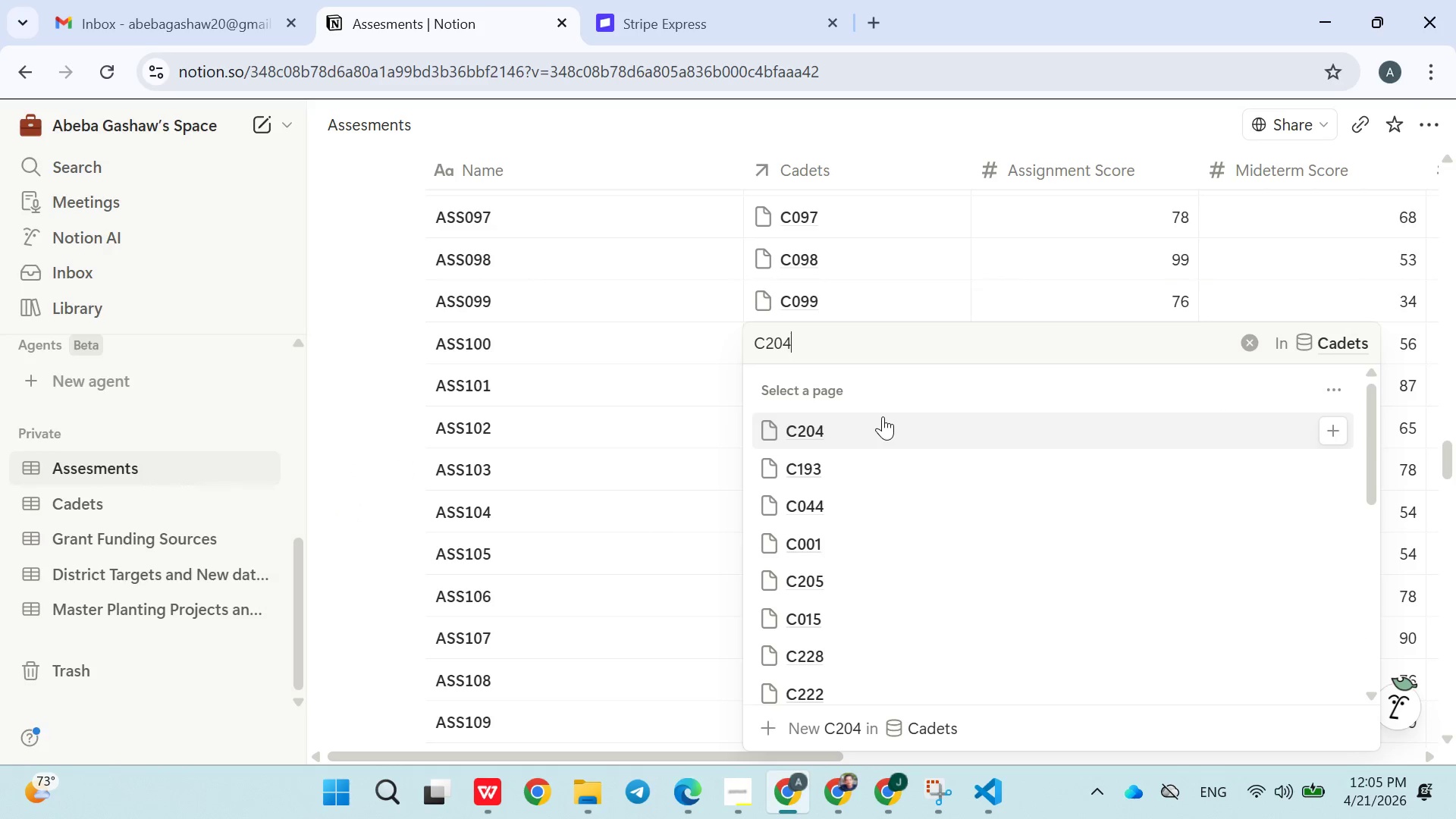 
key(Backspace)
key(Backspace)
key(Backspace)
type(04)
 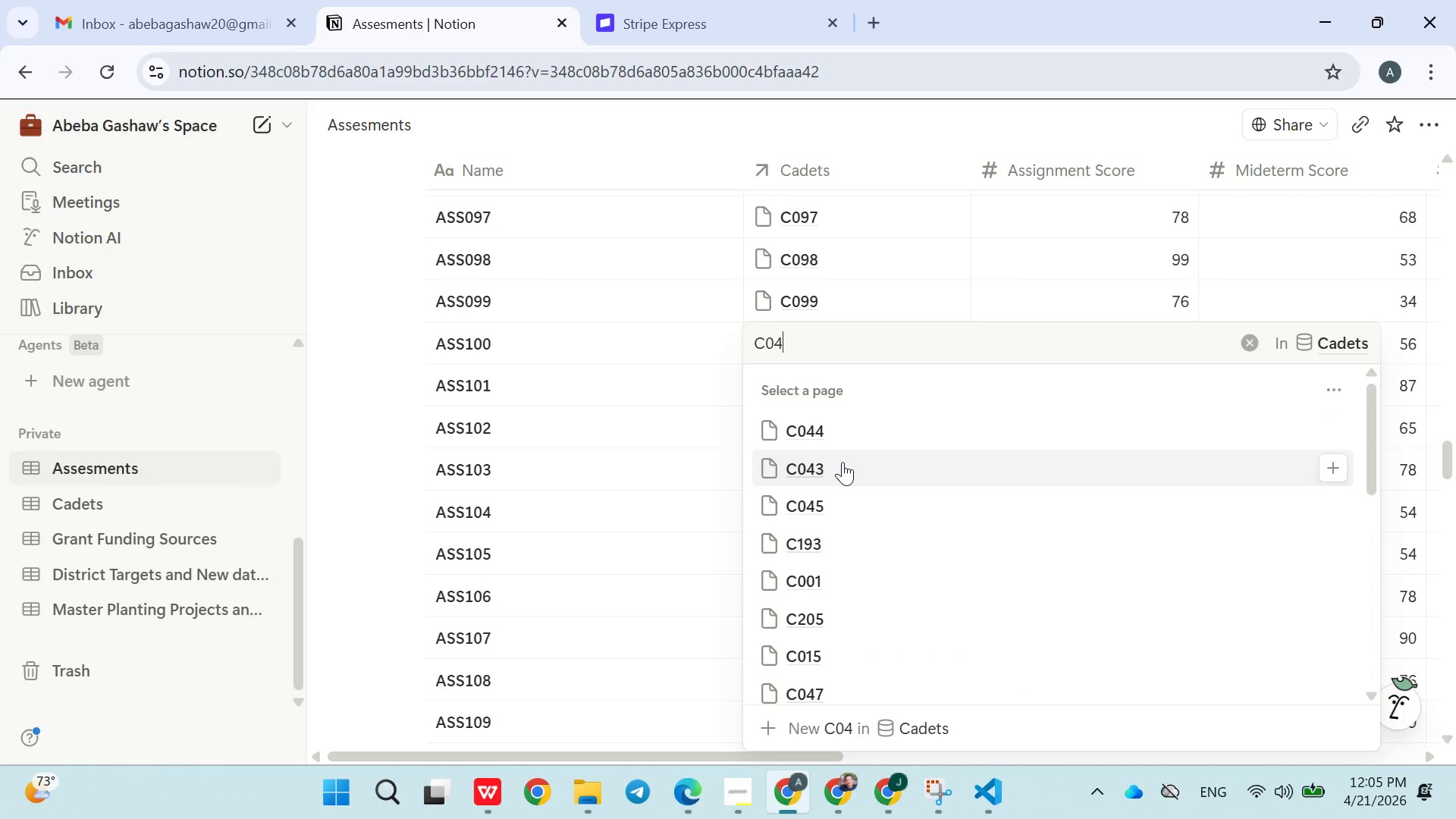 
key(Backspace)
key(Backspace)
type(104)
 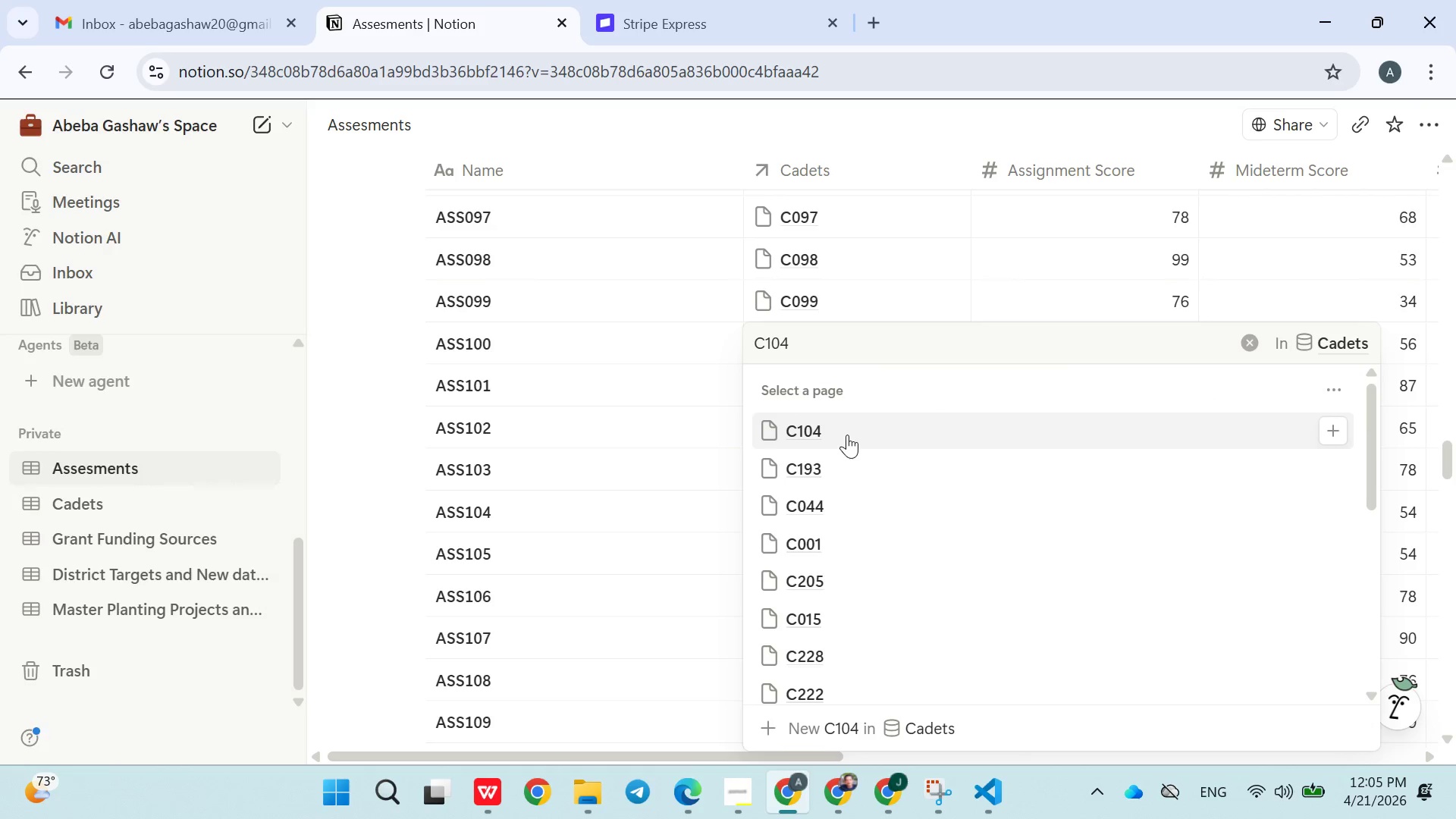 
double_click([639, 544])
 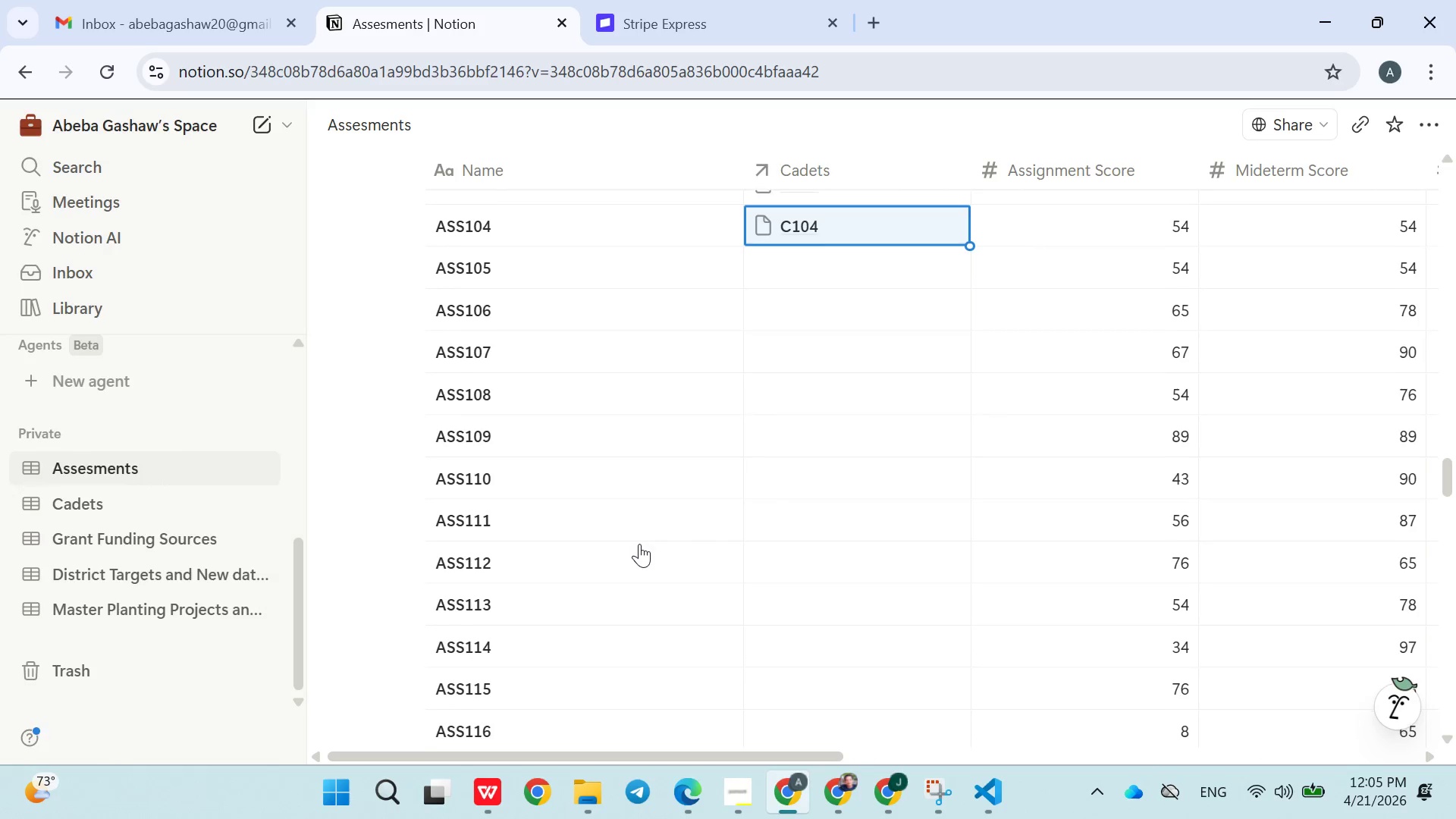 
left_click([777, 284])
 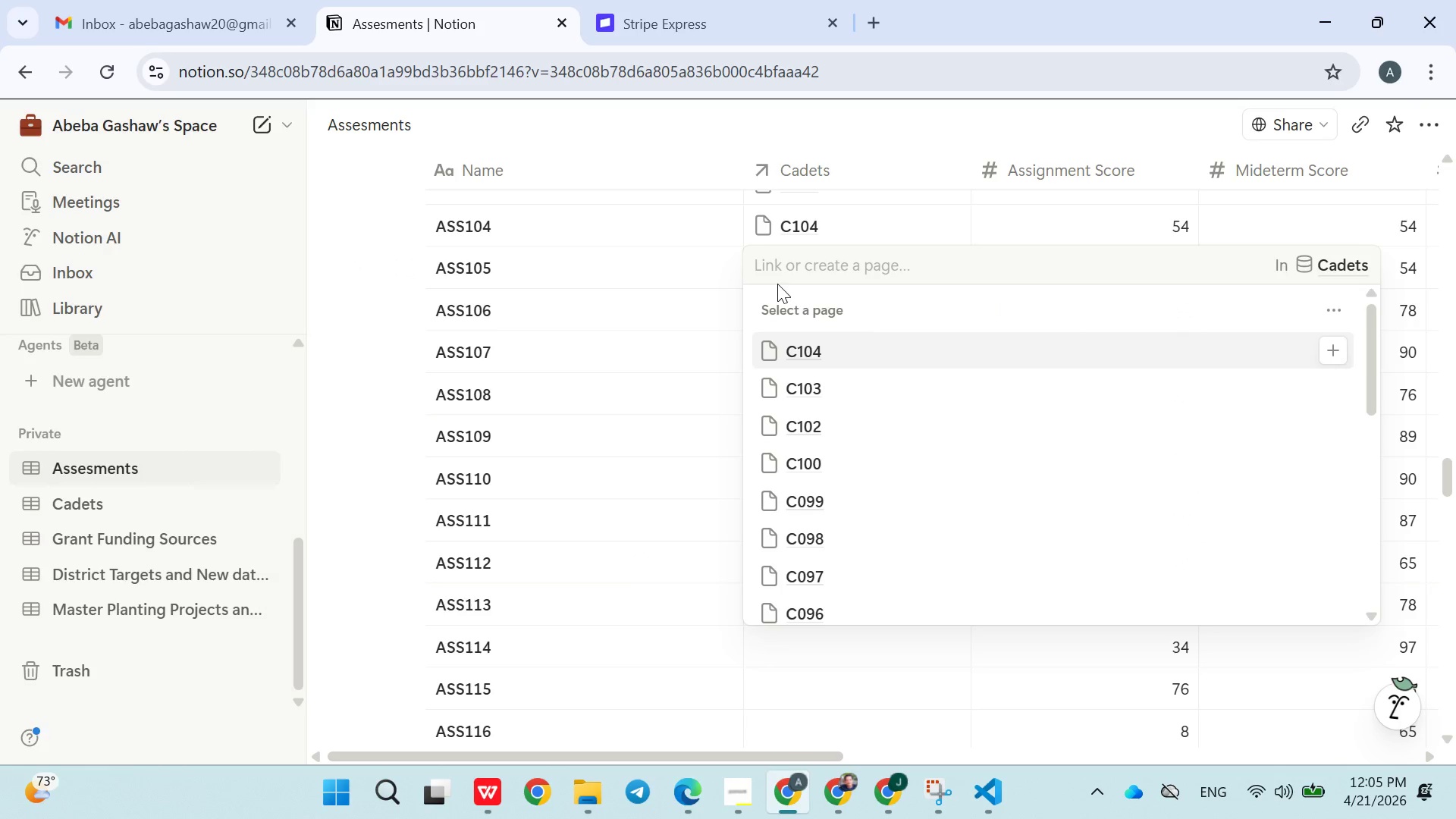 
type(C105)
 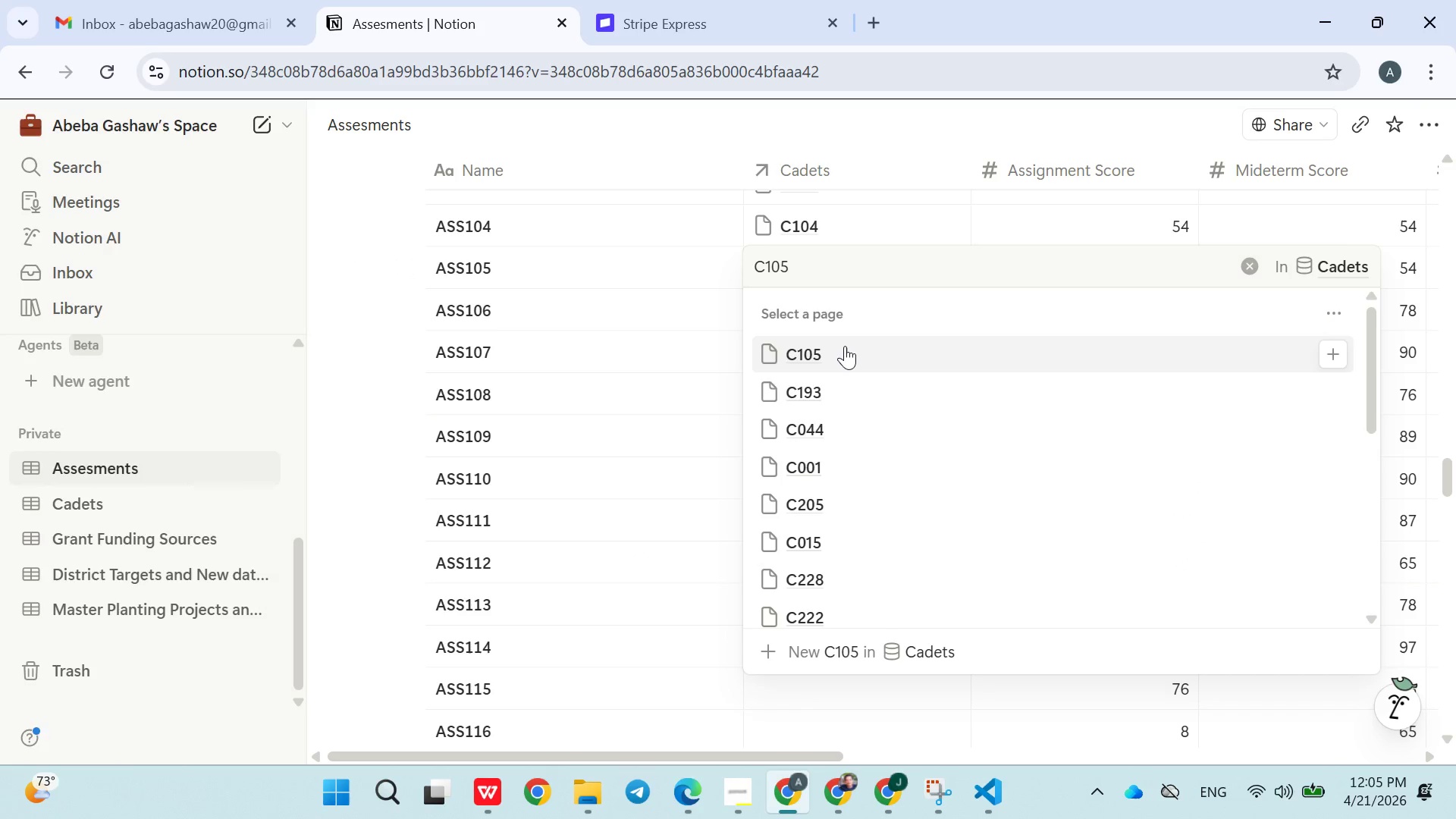 
double_click([670, 435])
 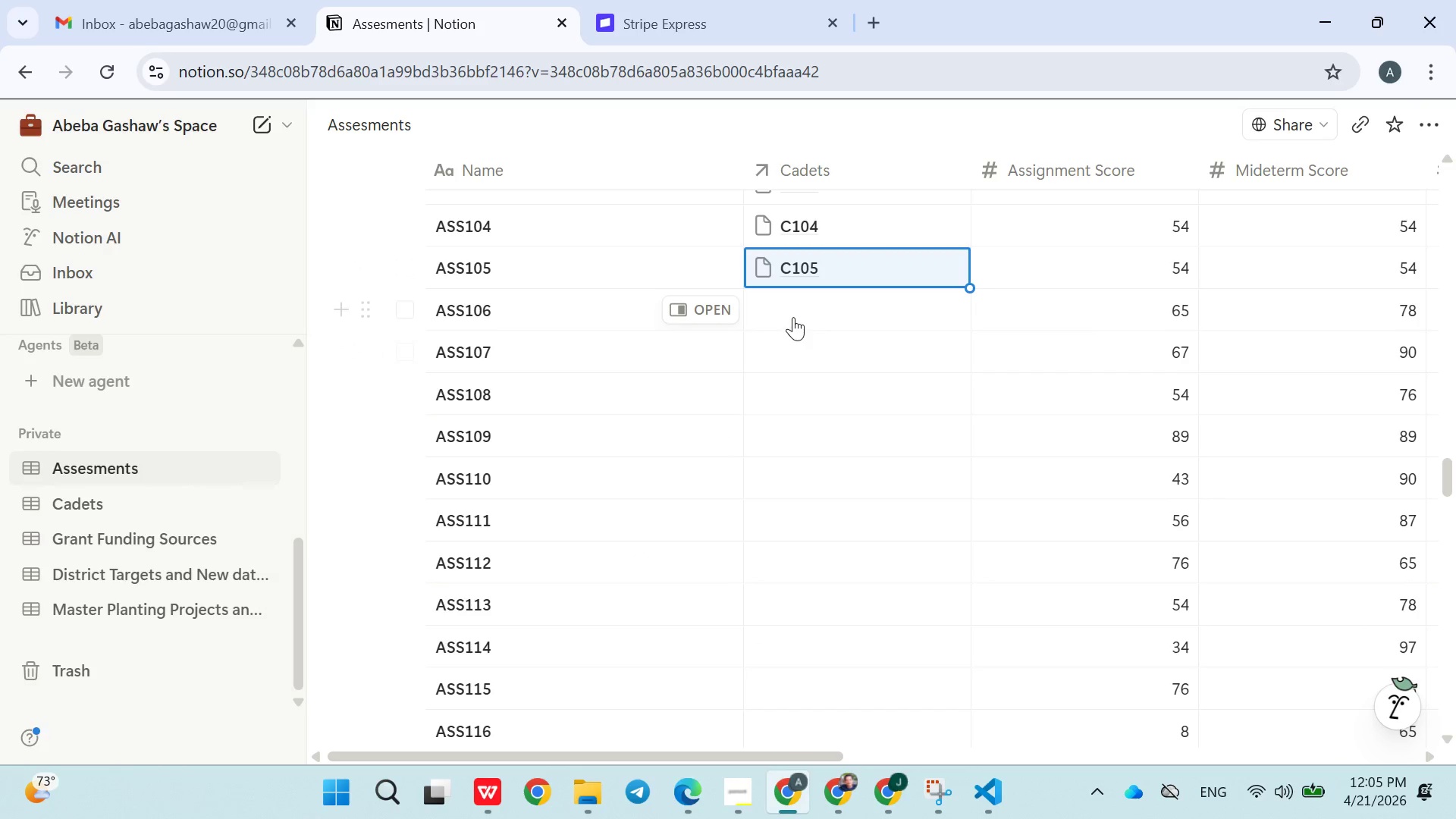 
left_click([799, 310])
 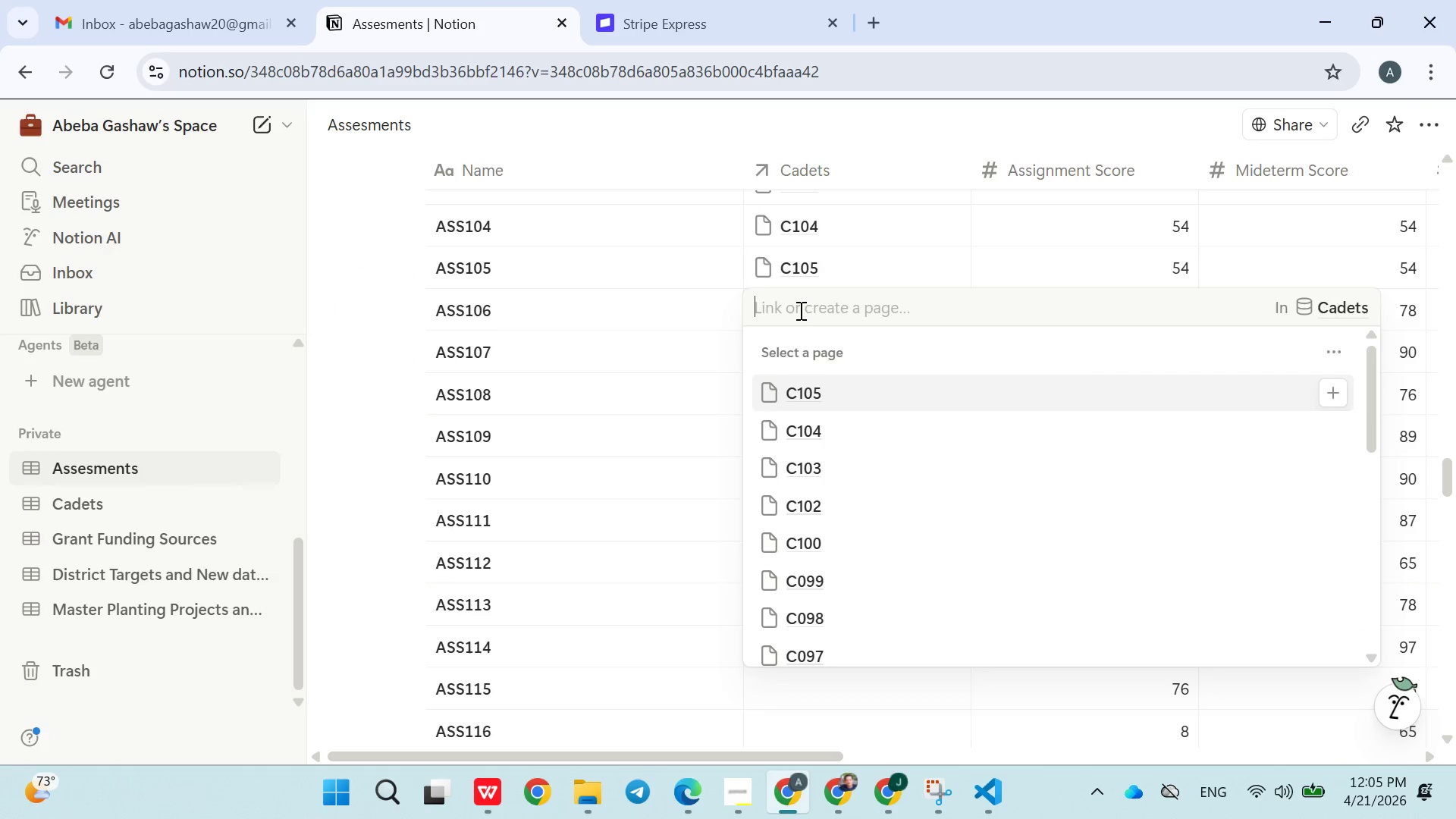 
type(C1044)
key(Backspace)
type(6)
 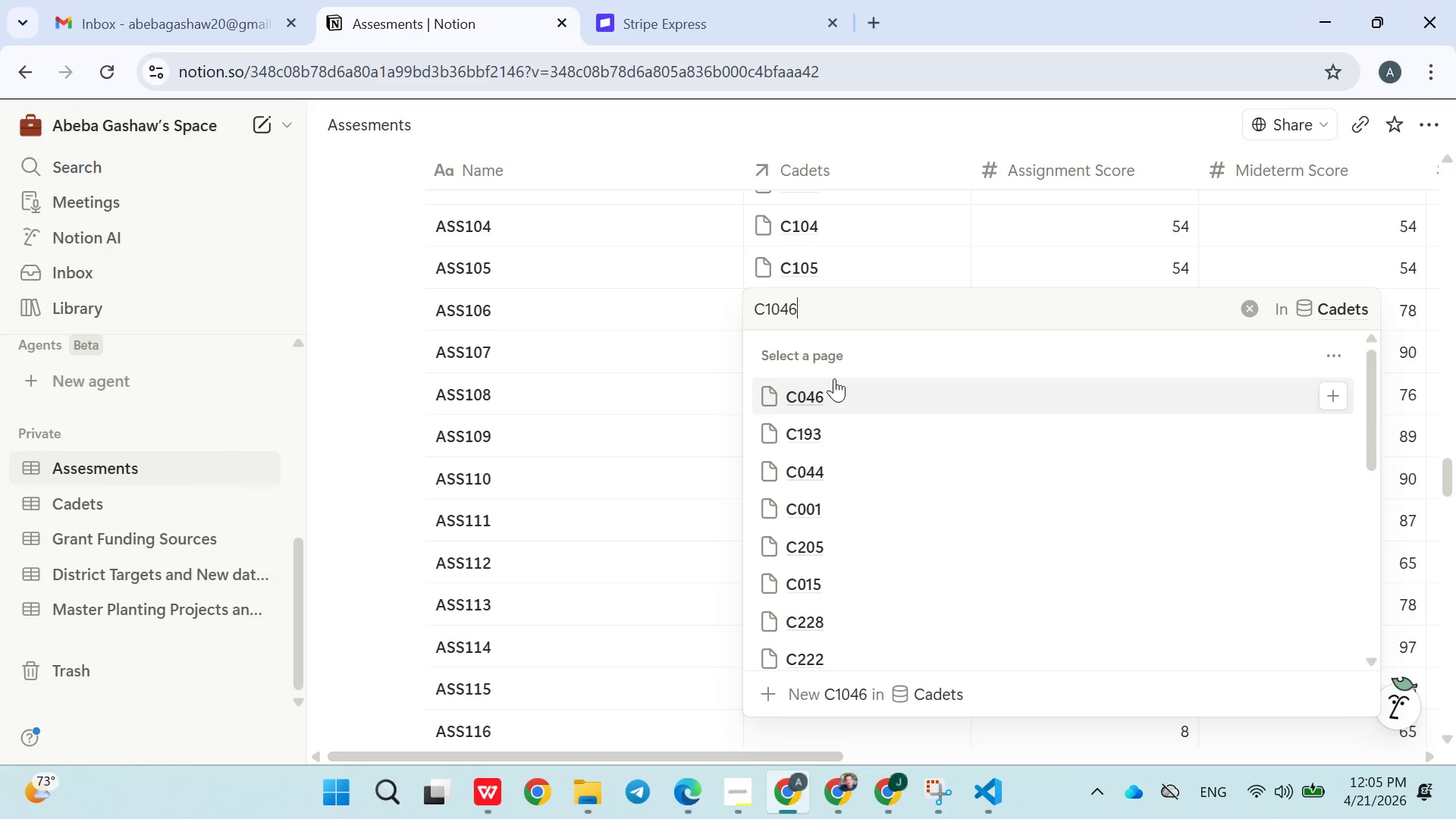 
key(Backspace)
 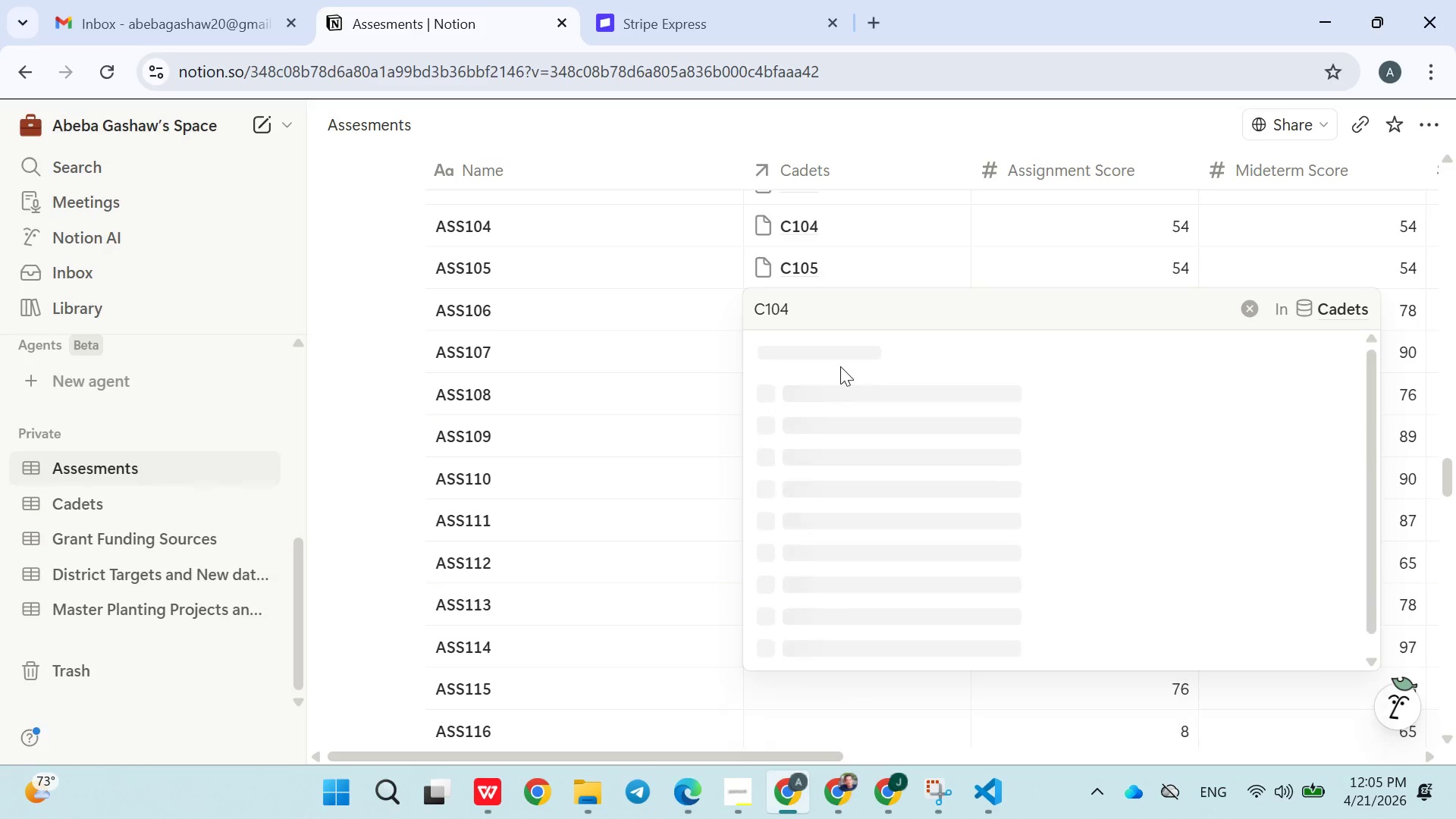 
key(Backspace)
 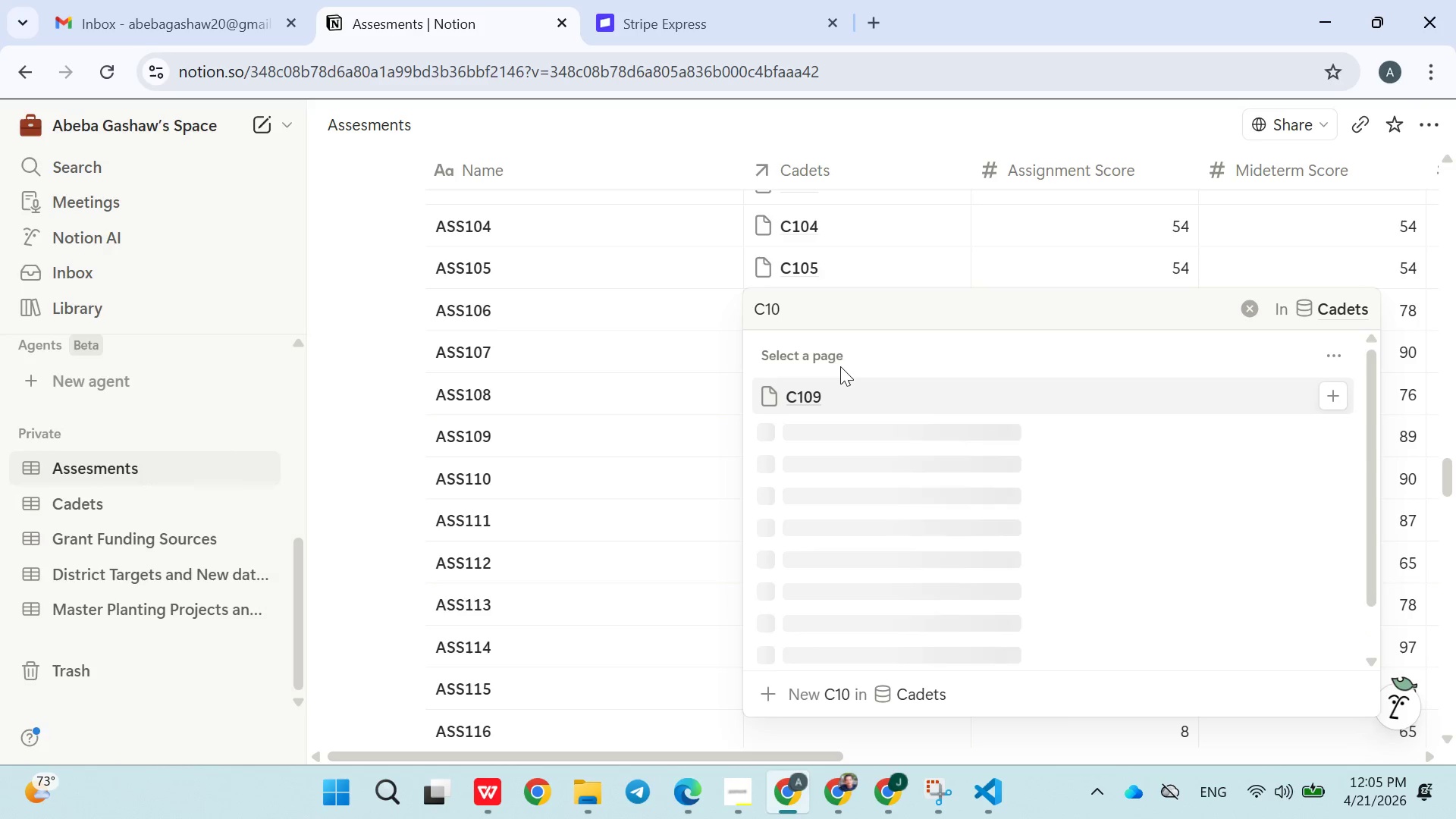 
key(6)
 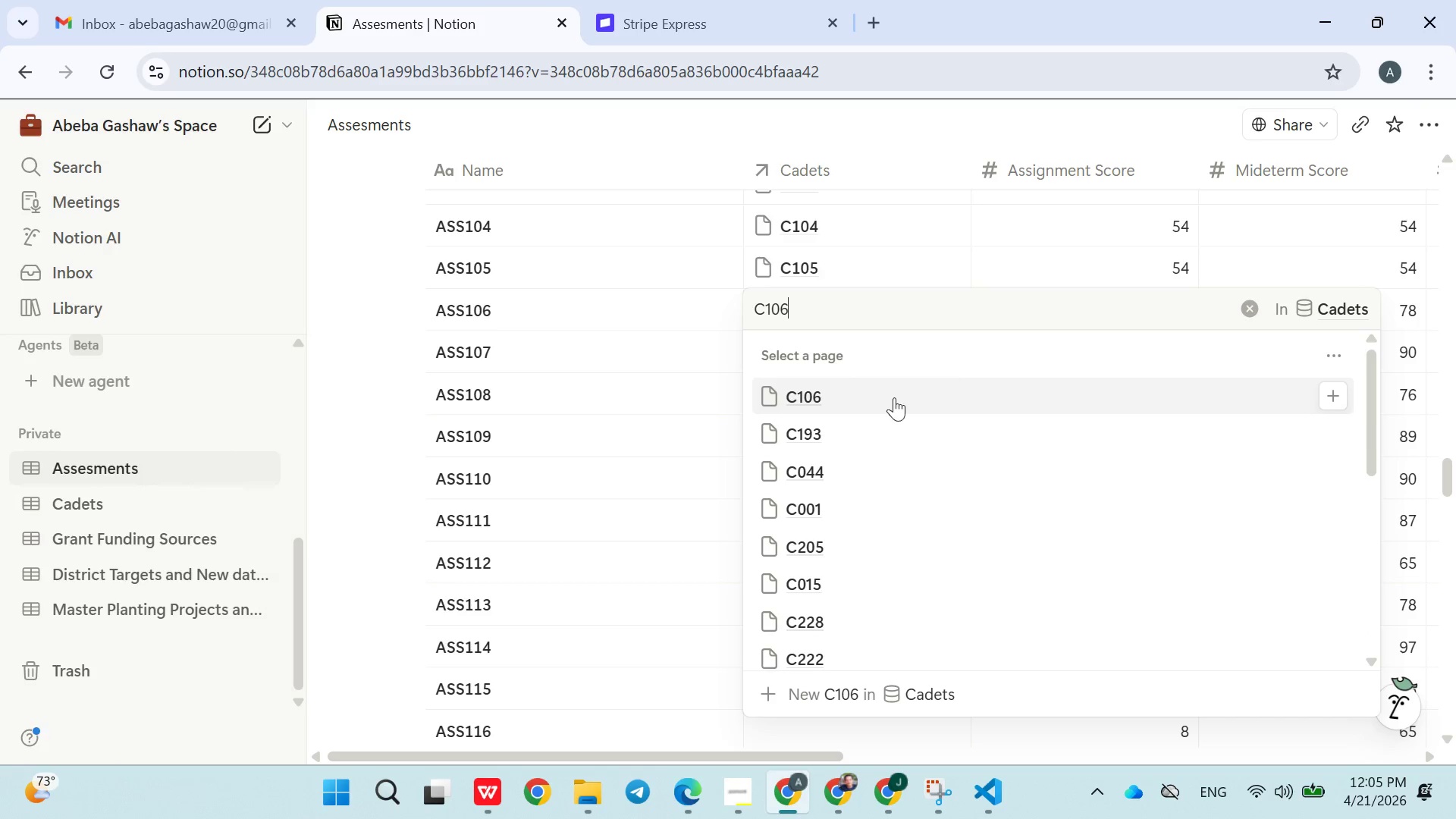 
left_click([875, 402])
 